 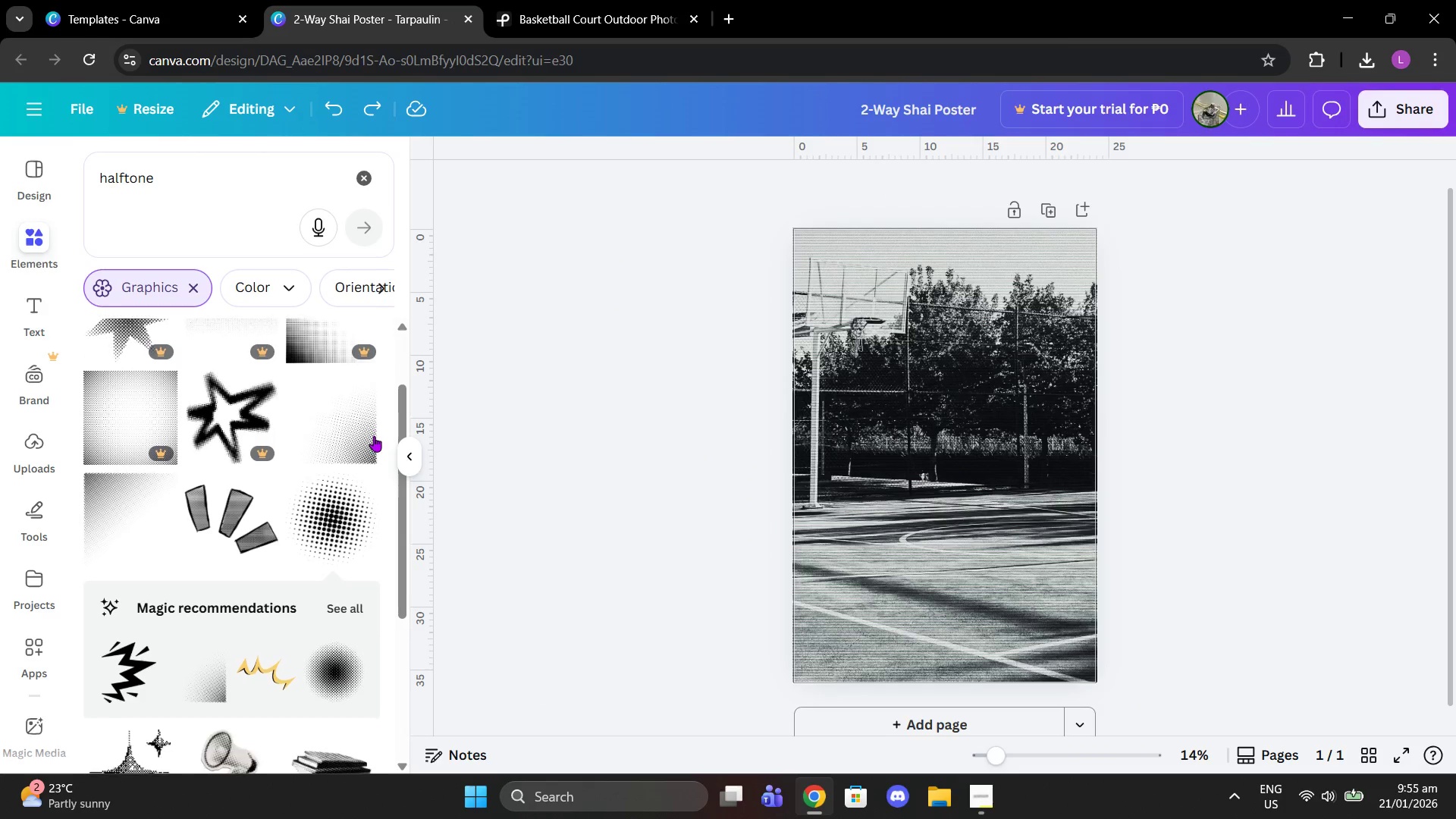 
scroll: coordinate [372, 436], scroll_direction: down, amount: 4.0
 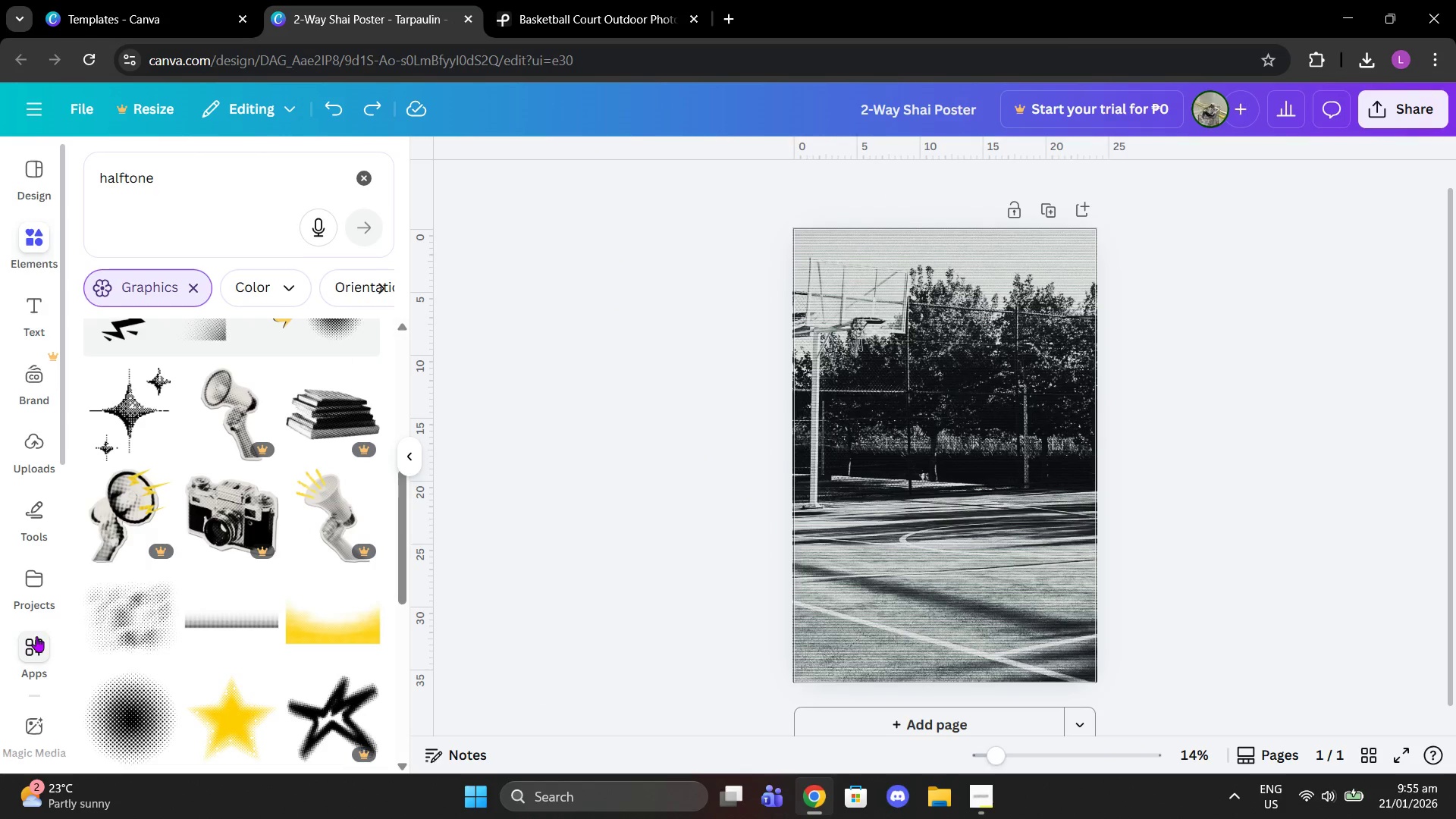 
left_click([124, 624])
 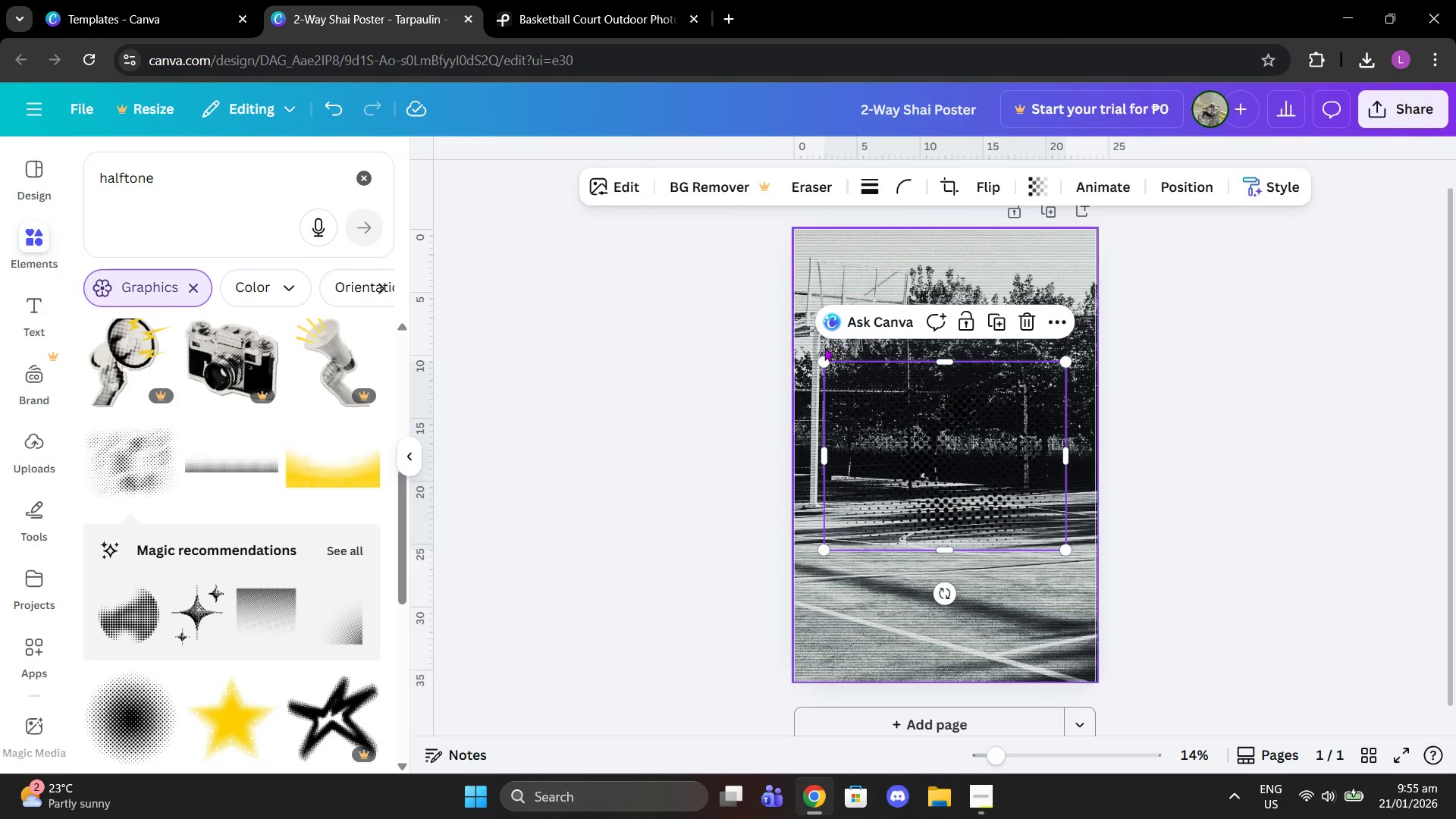 
left_click_drag(start_coordinate=[821, 362], to_coordinate=[890, 414])
 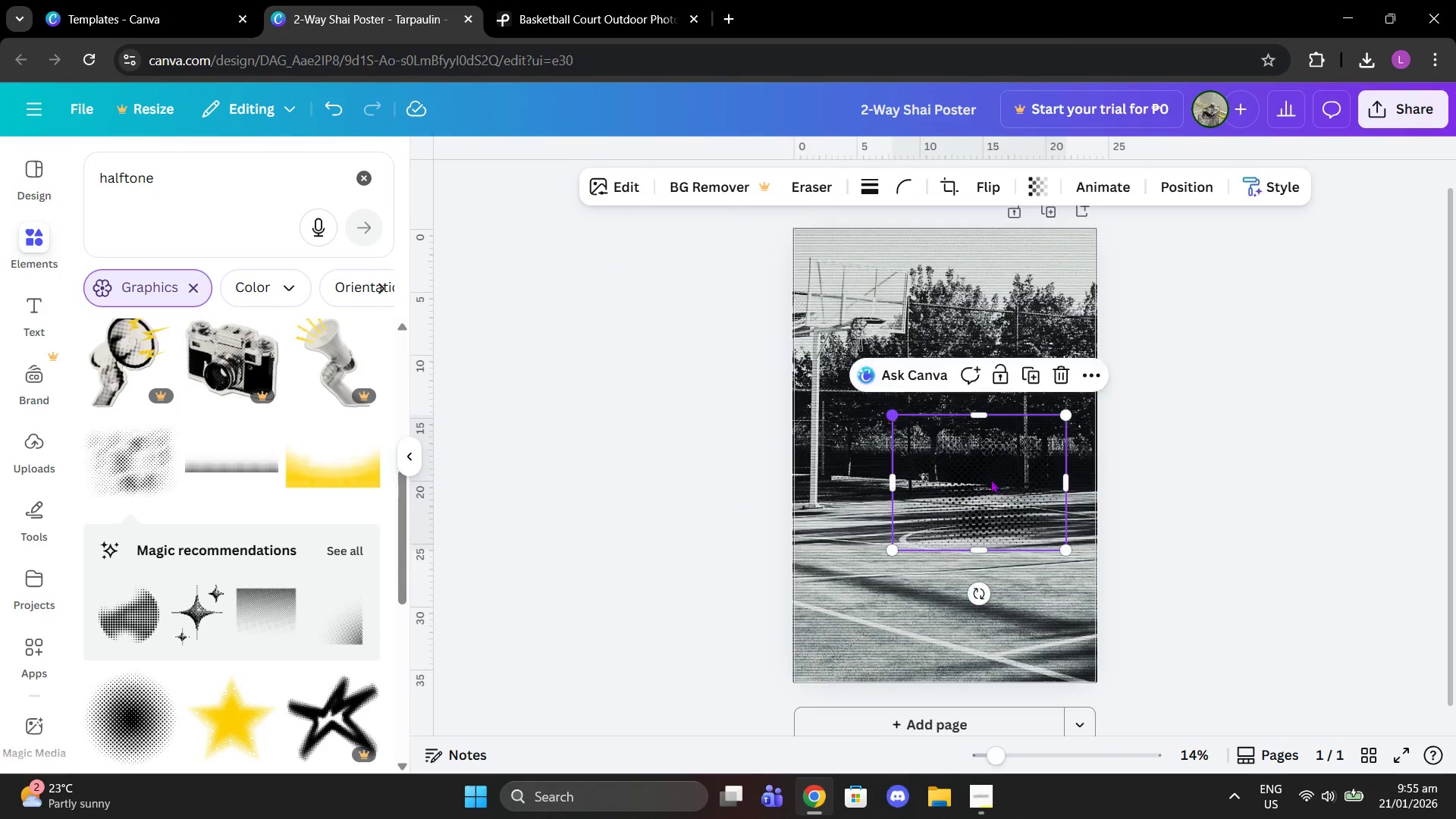 
left_click_drag(start_coordinate=[997, 481], to_coordinate=[899, 620])
 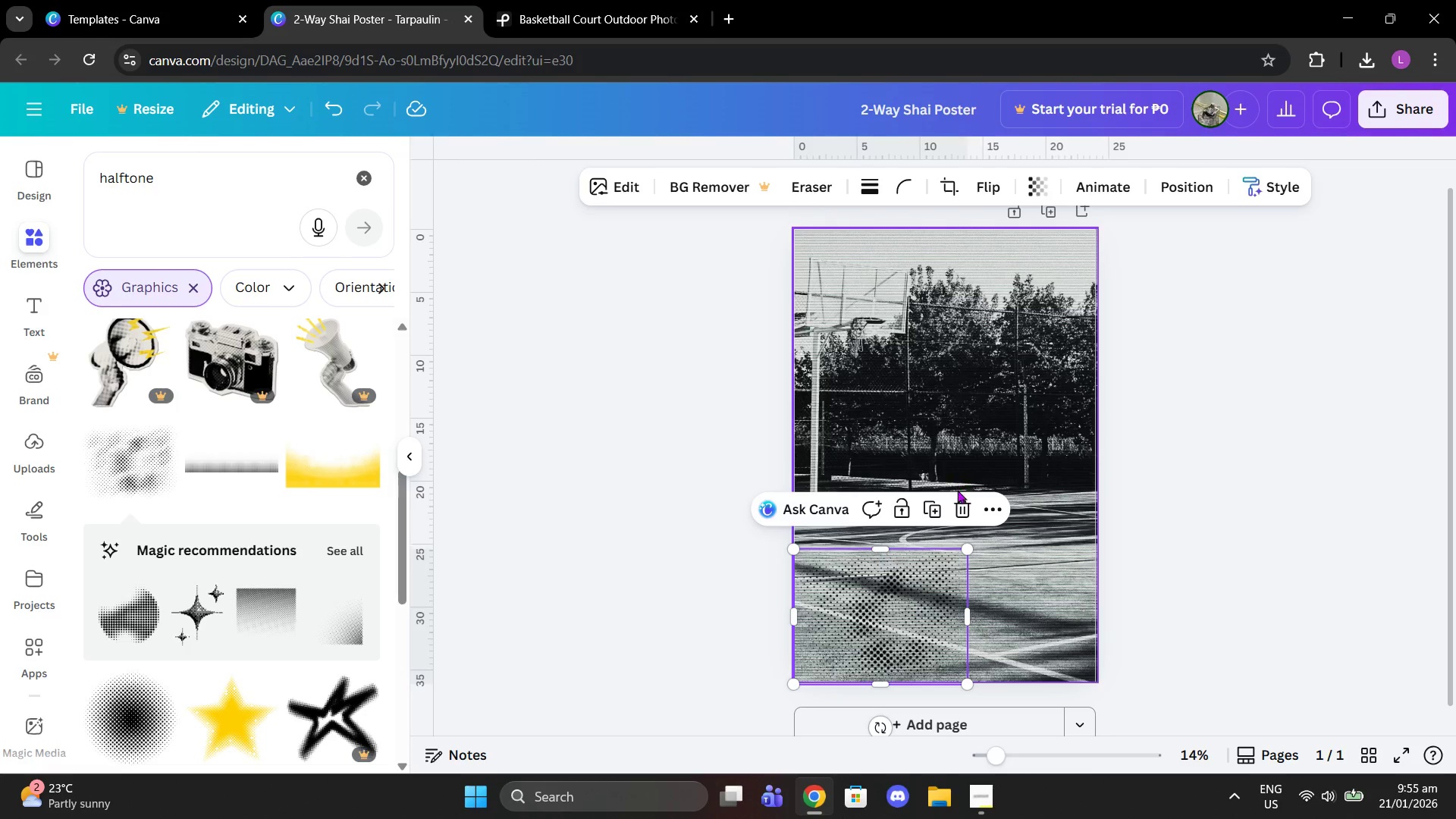 
left_click([956, 505])
 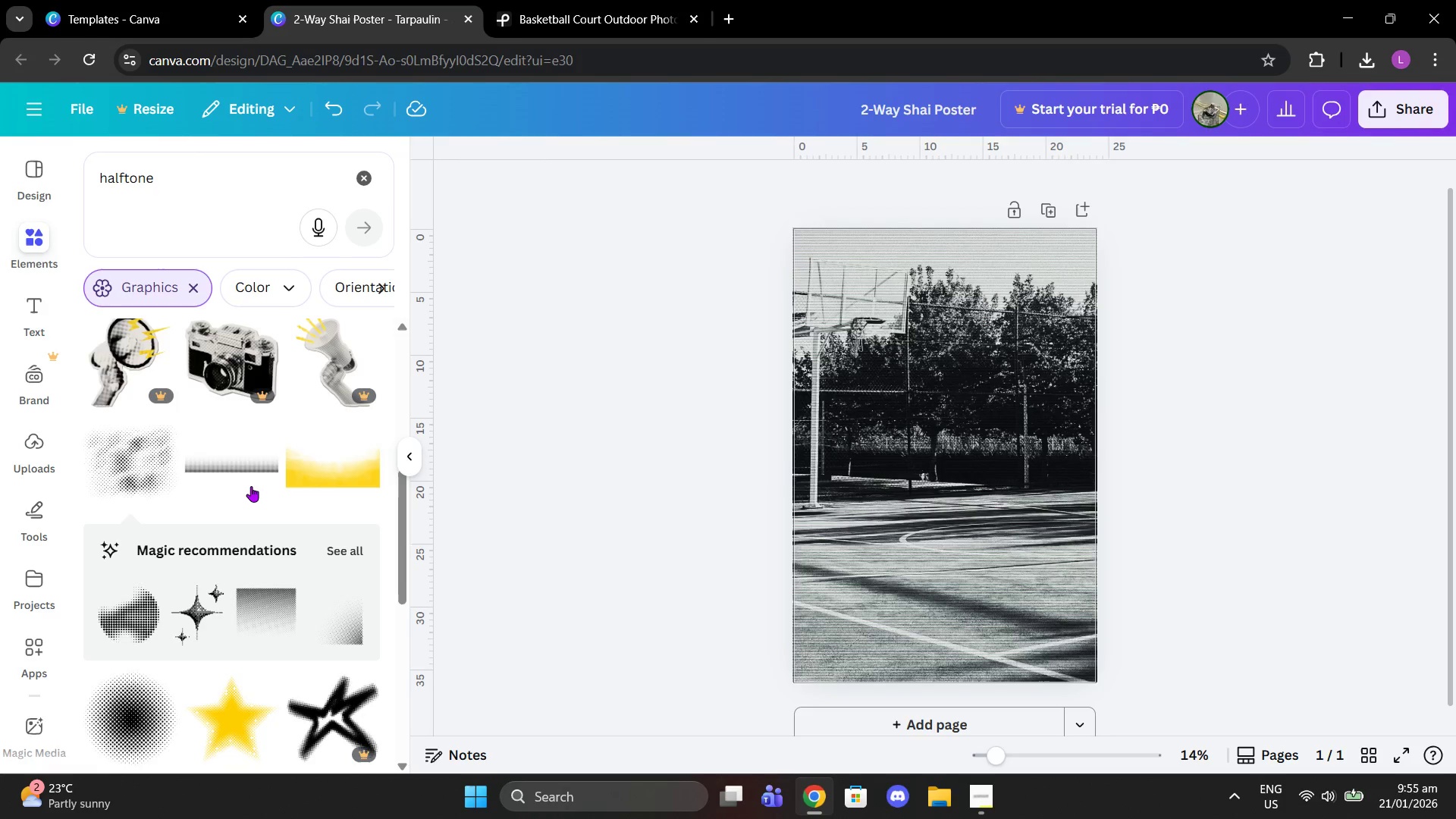 
scroll: coordinate [253, 469], scroll_direction: down, amount: 5.0
 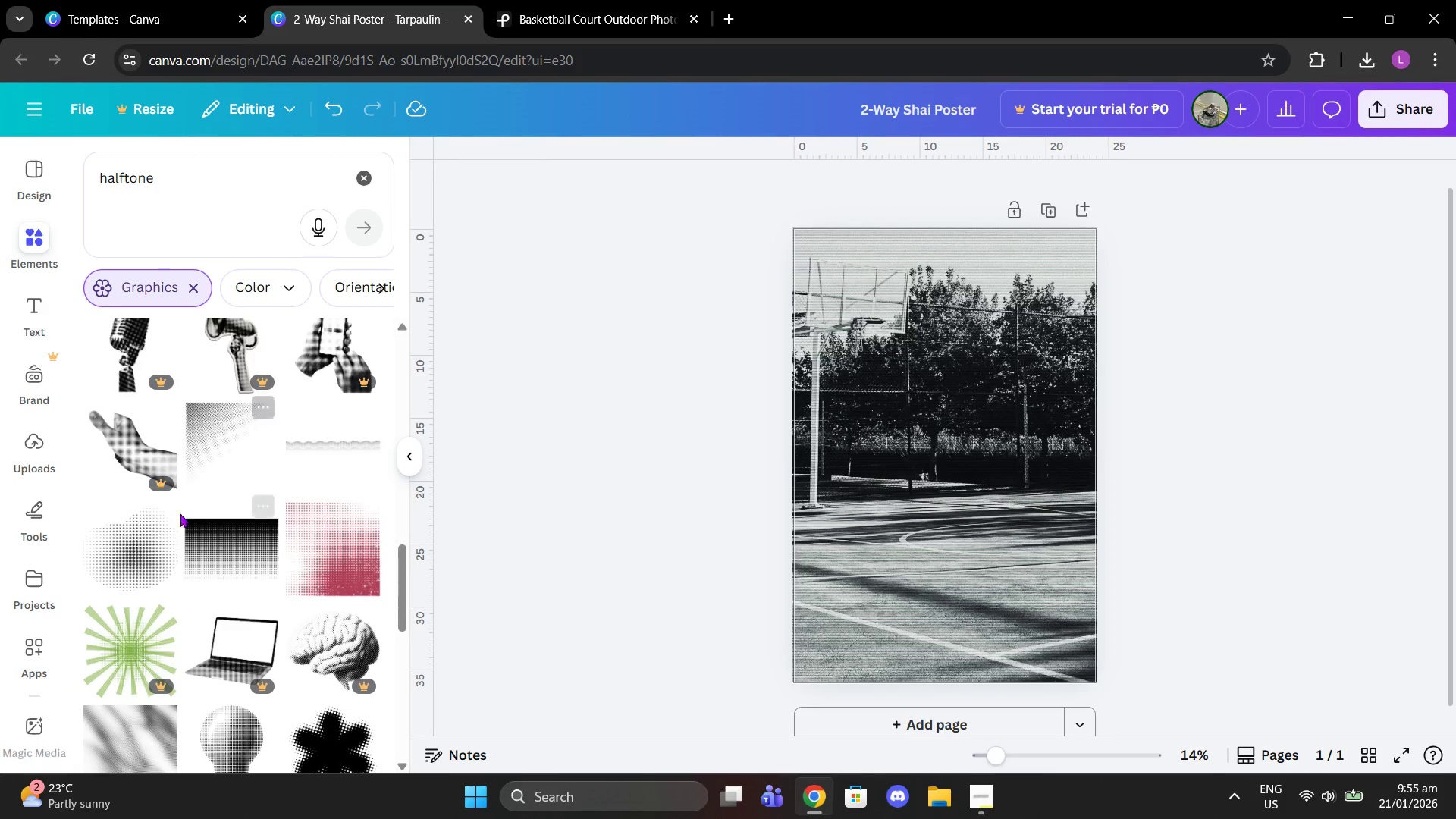 
left_click([136, 545])
 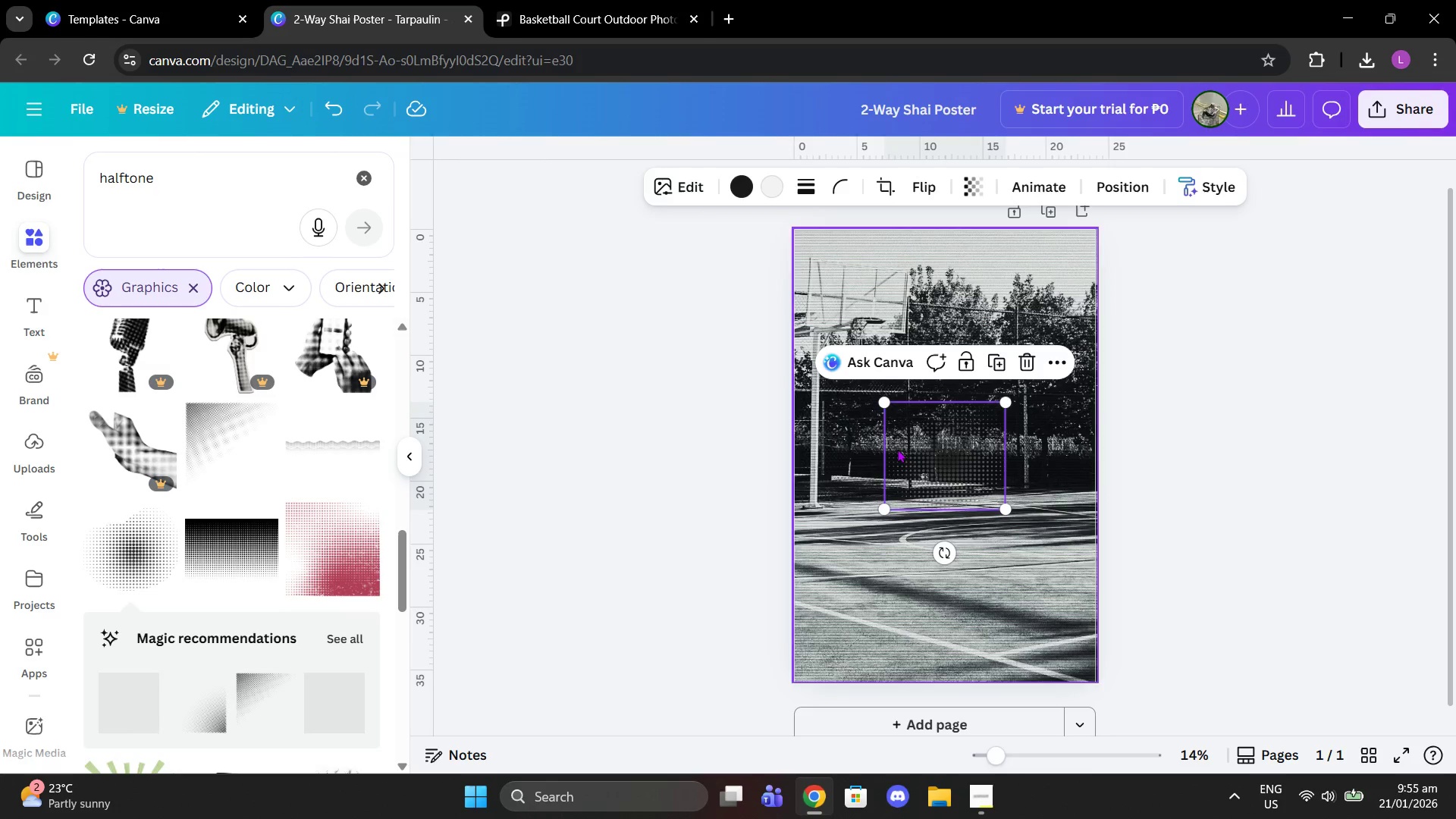 
left_click_drag(start_coordinate=[966, 462], to_coordinate=[1068, 267])
 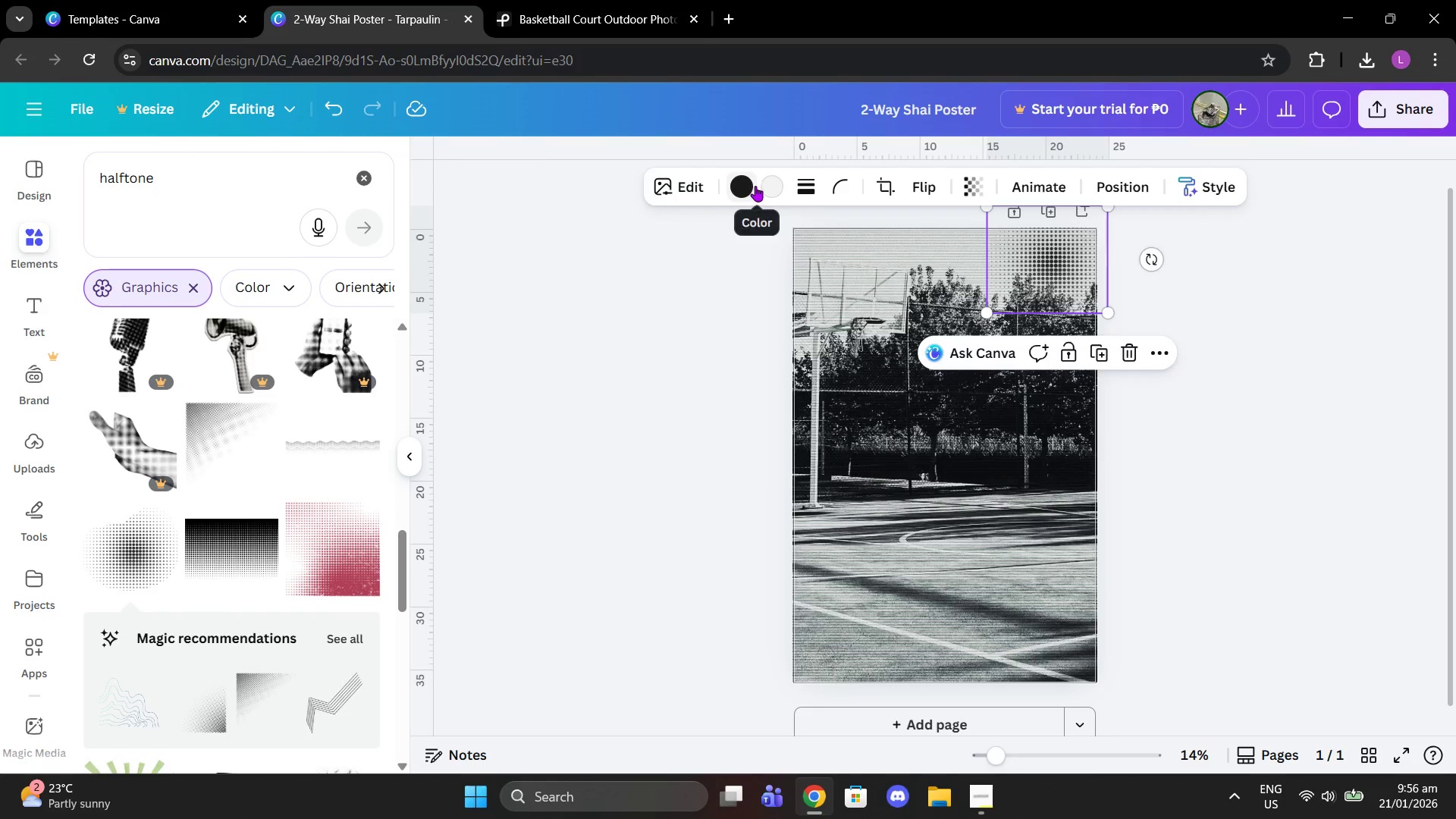 
left_click([770, 190])
 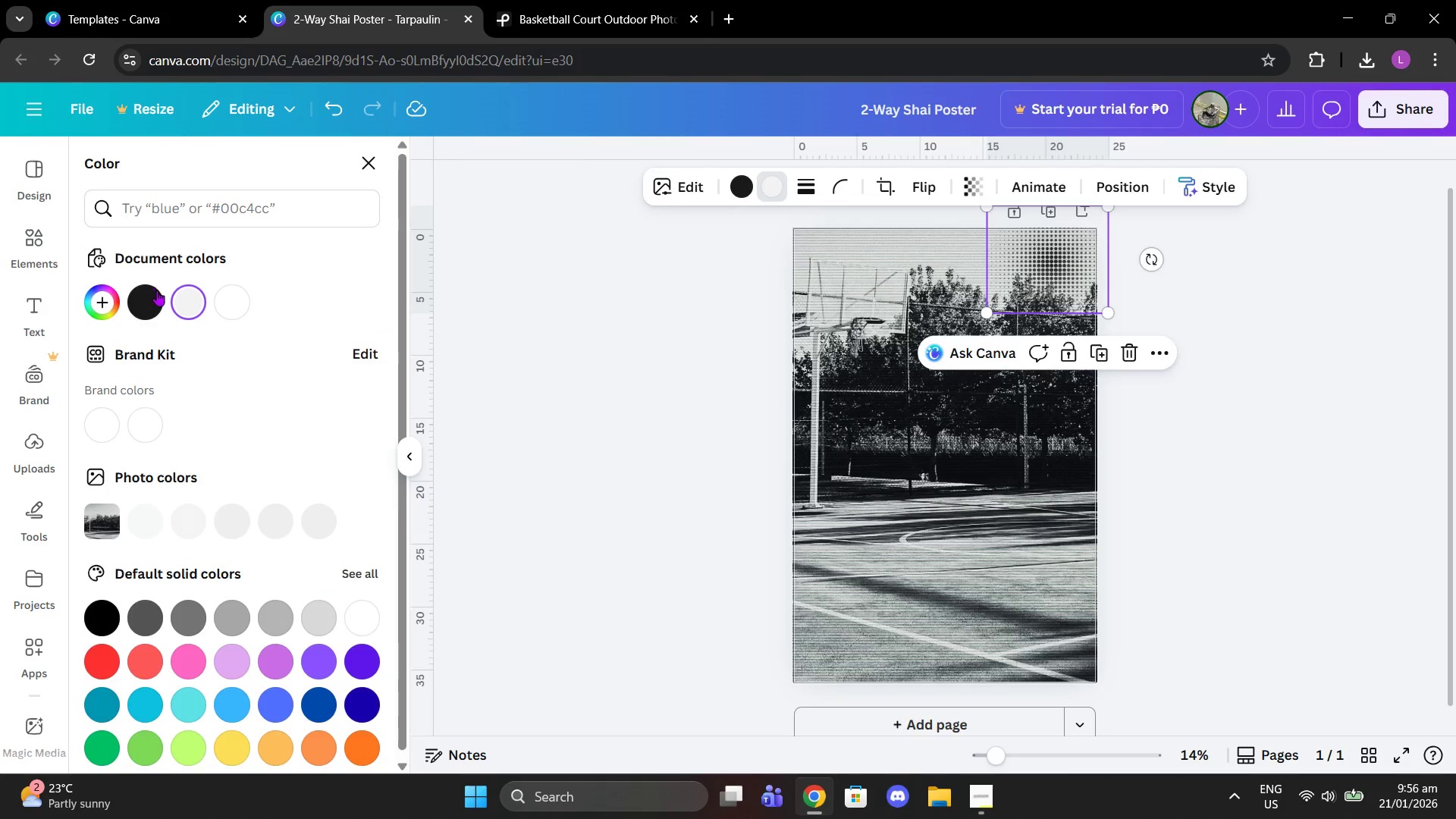 
left_click([157, 291])
 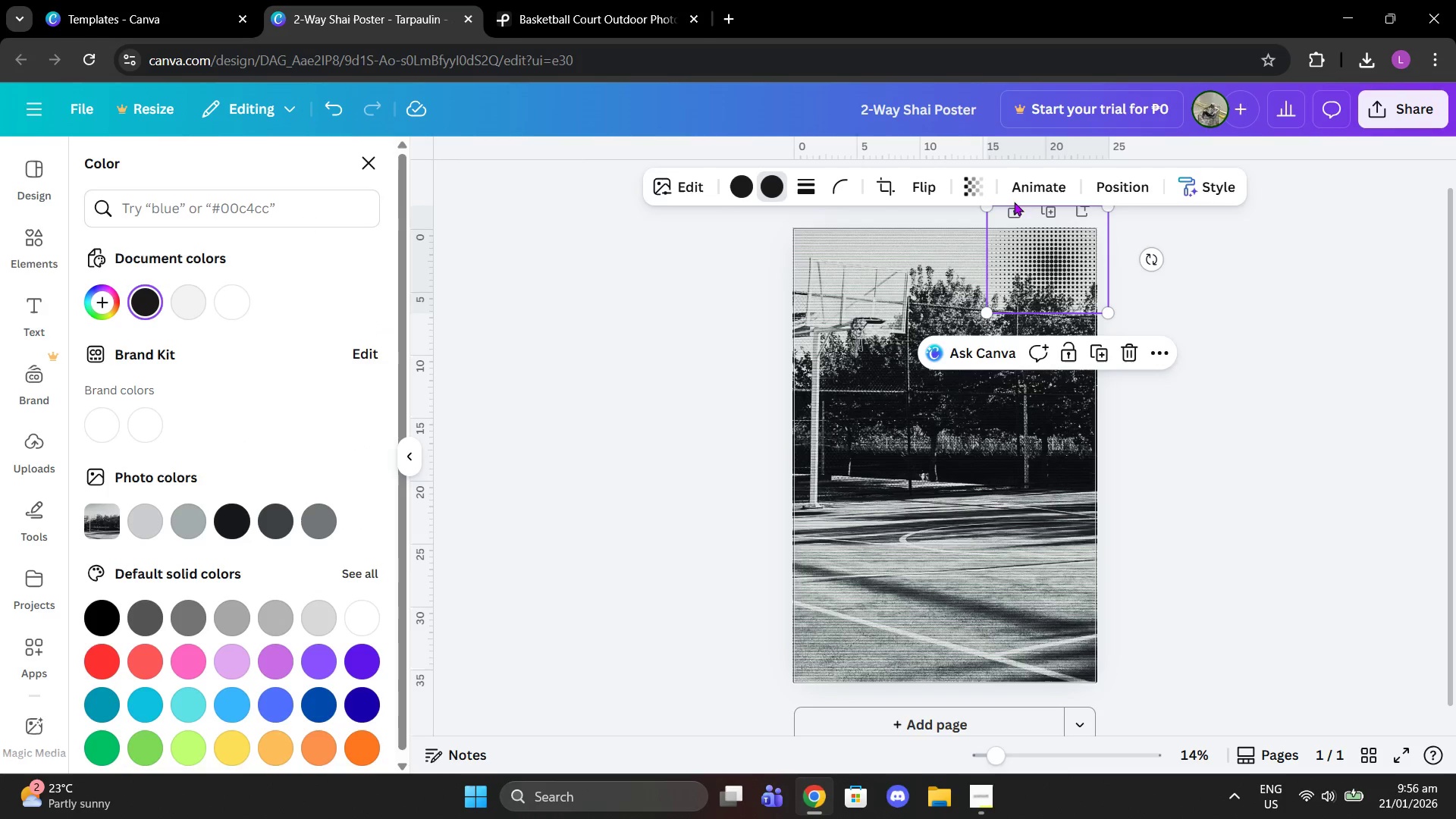 
left_click_drag(start_coordinate=[984, 207], to_coordinate=[1030, 240])
 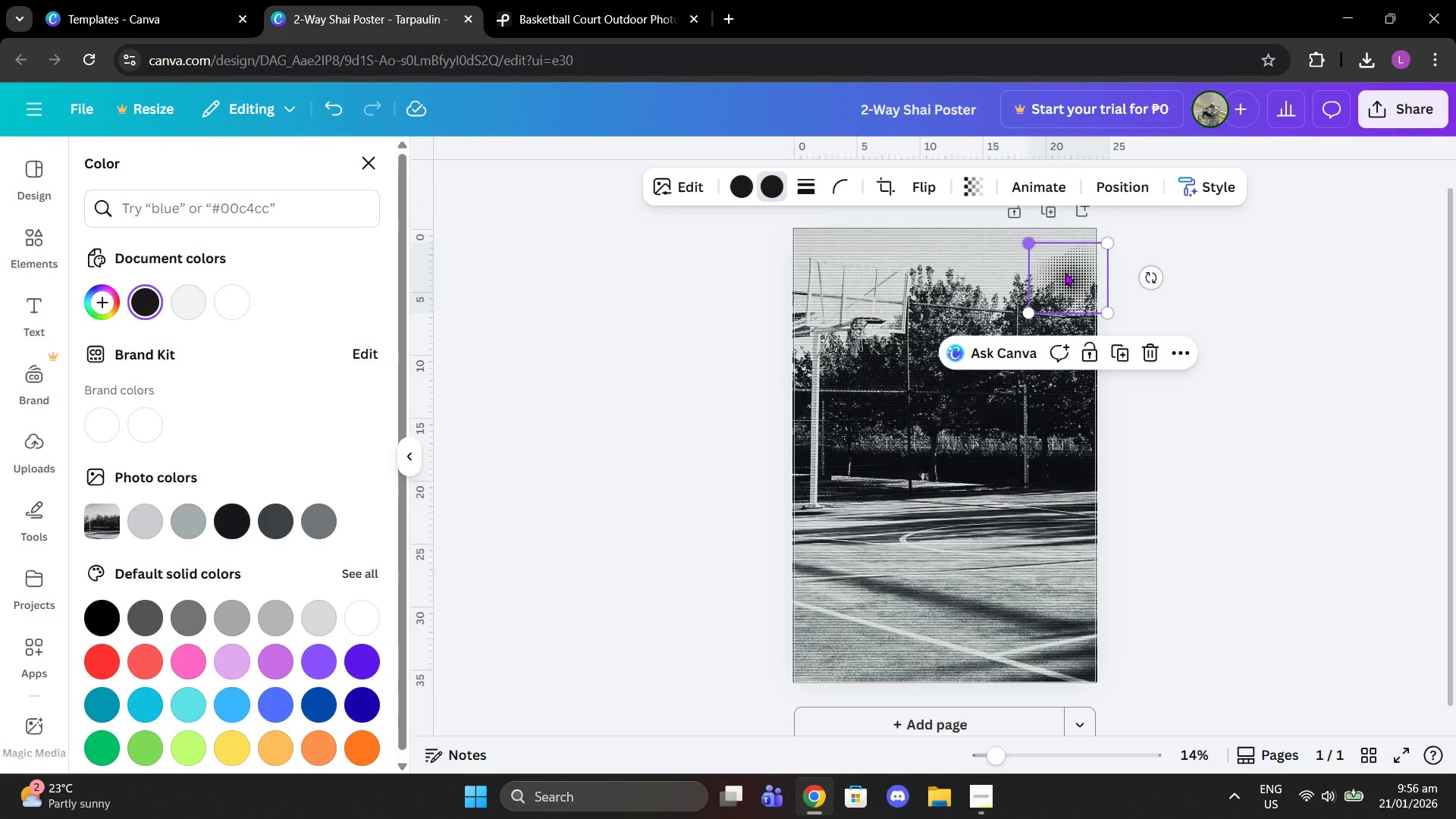 
left_click_drag(start_coordinate=[1065, 272], to_coordinate=[1069, 237])
 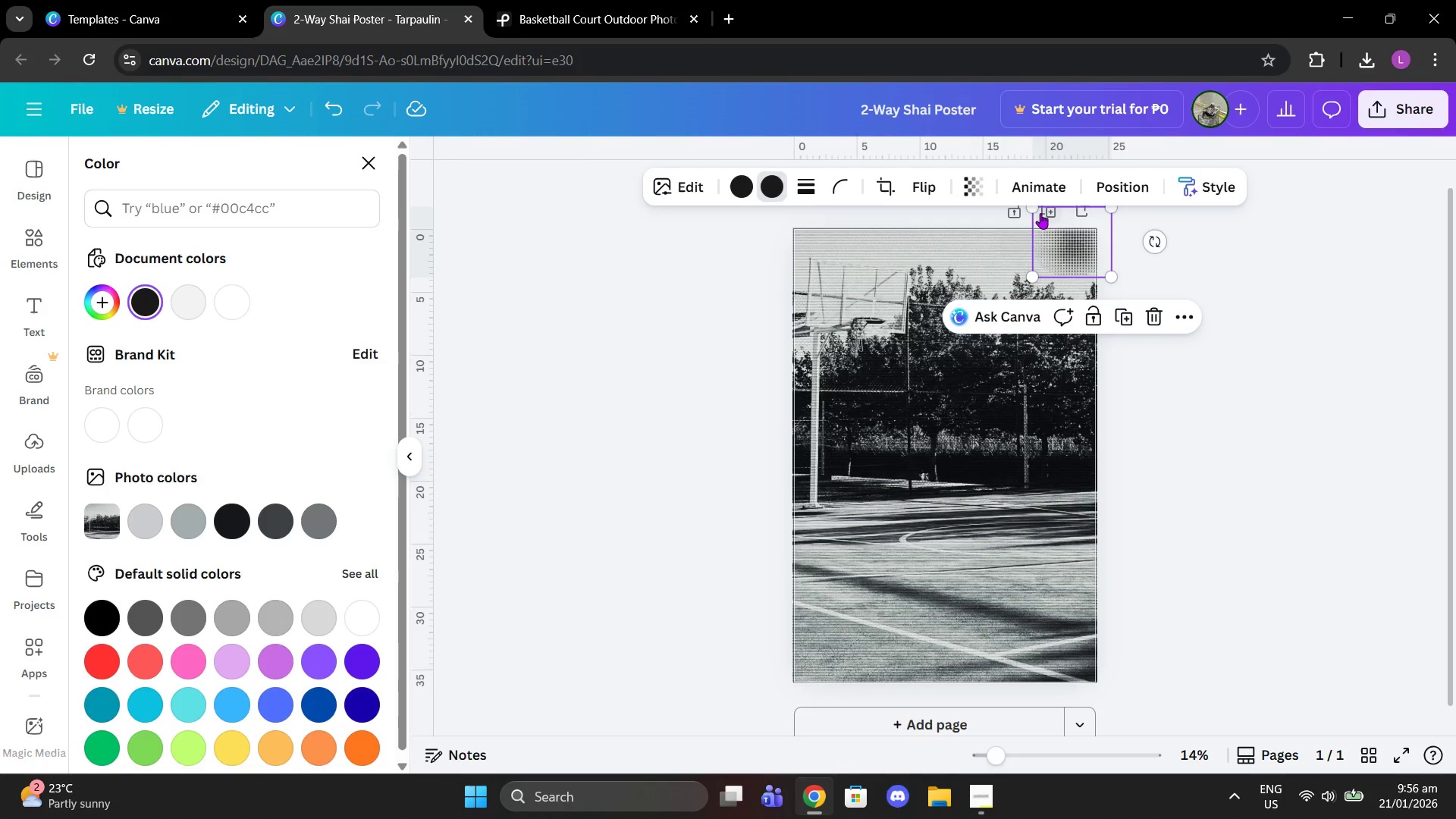 
left_click_drag(start_coordinate=[1037, 209], to_coordinate=[900, 146])
 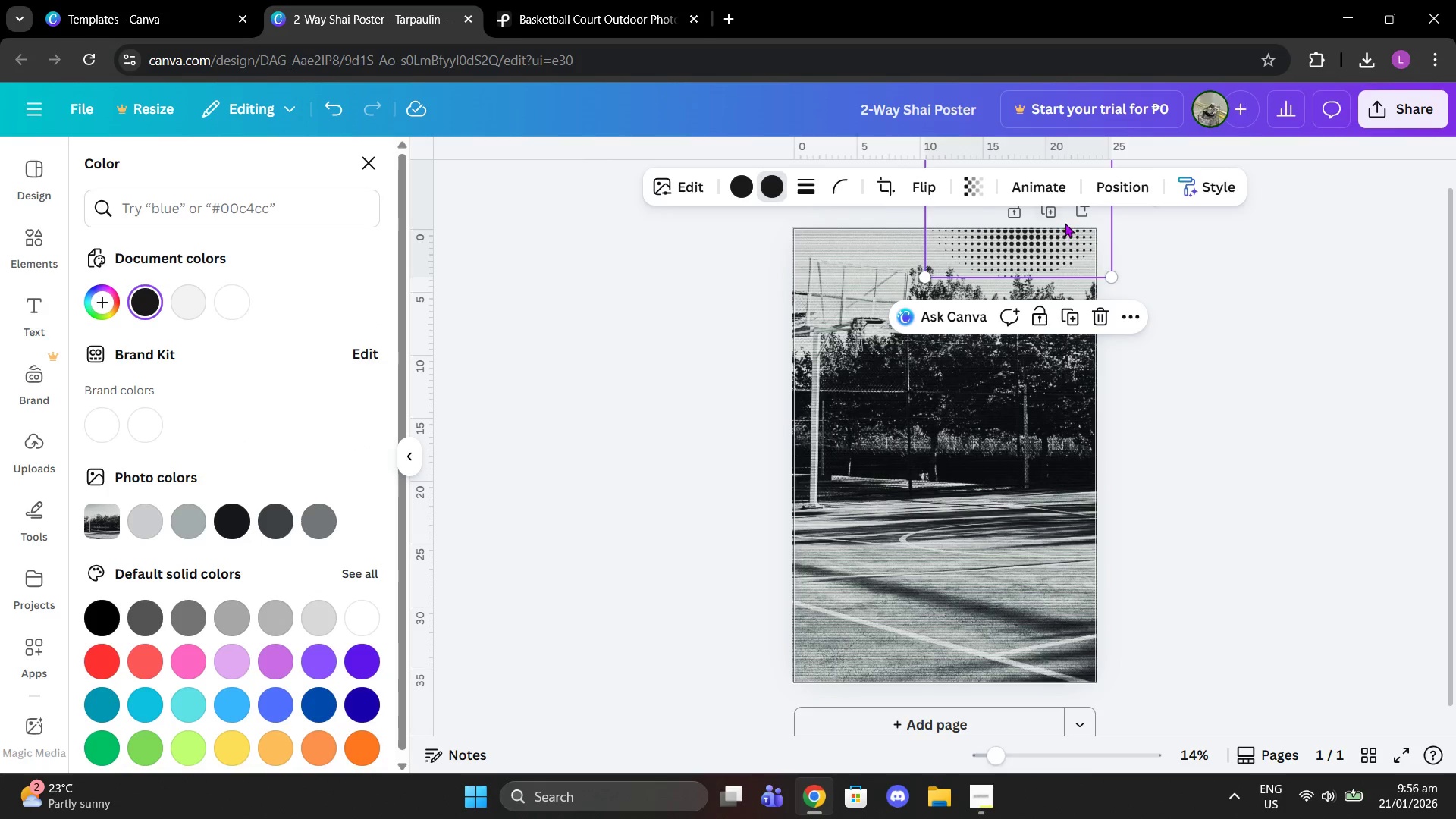 
left_click_drag(start_coordinate=[1065, 223], to_coordinate=[1075, 235])
 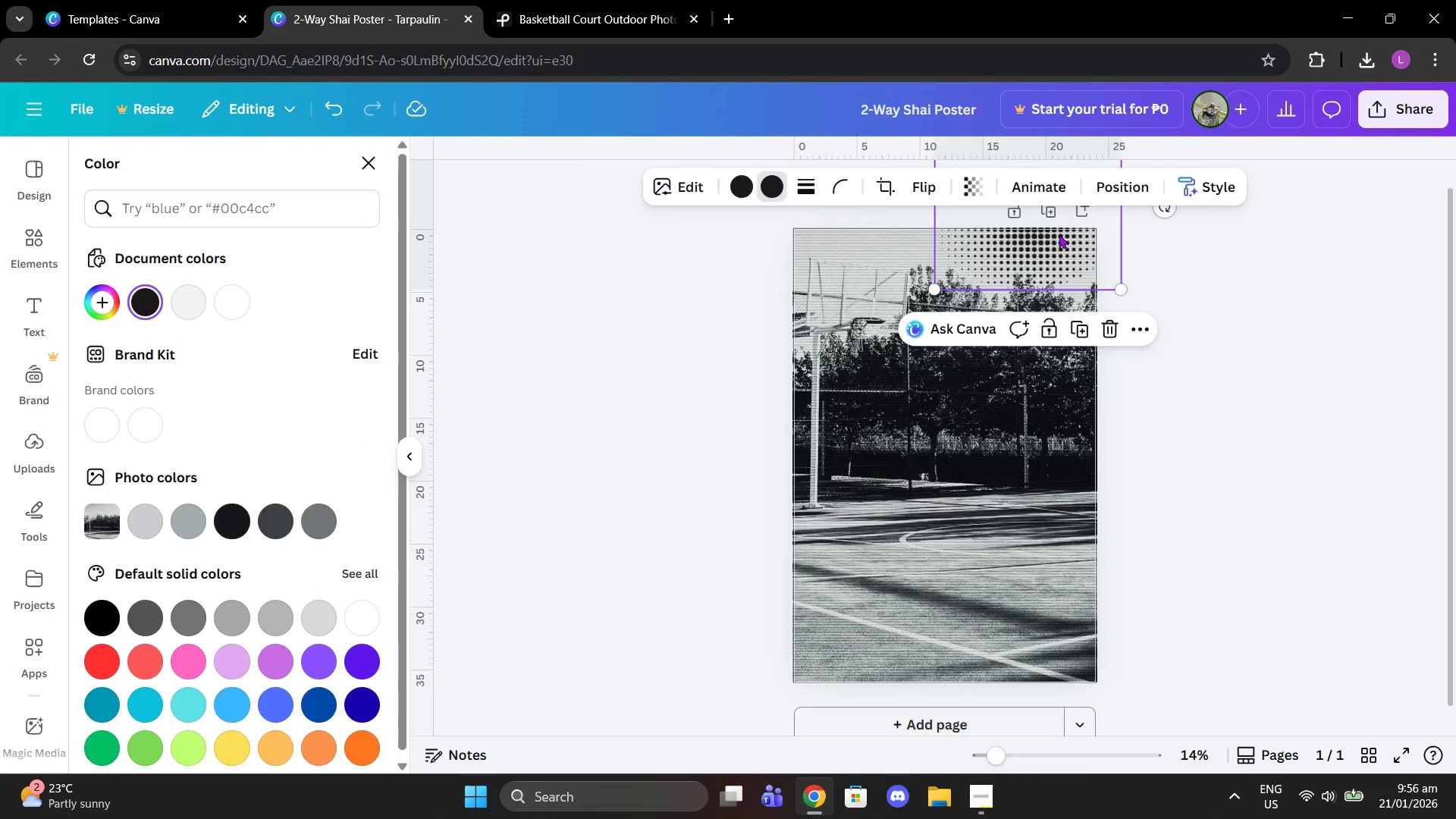 
key(Control+Z)
 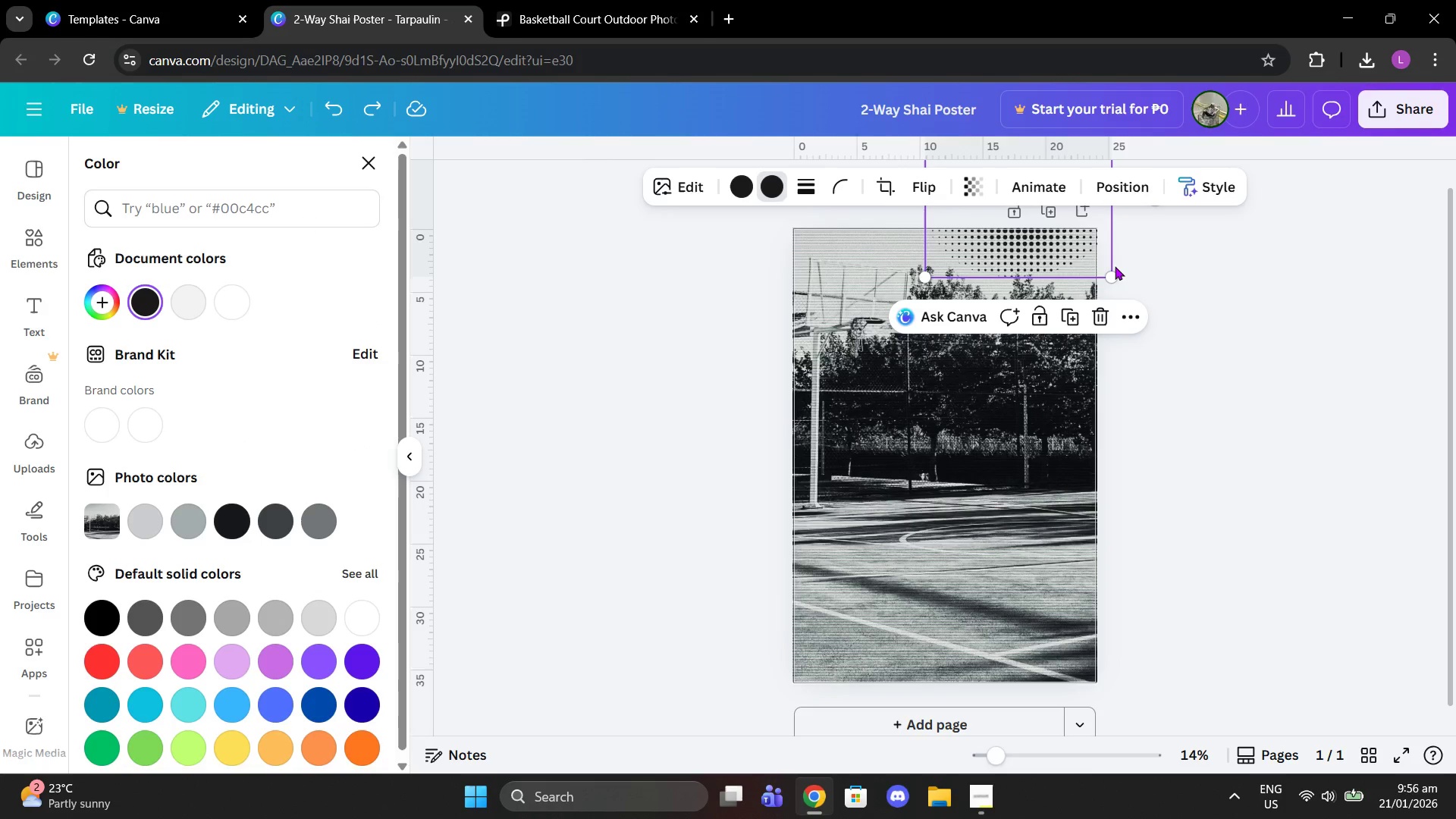 
key(Control+Z)
 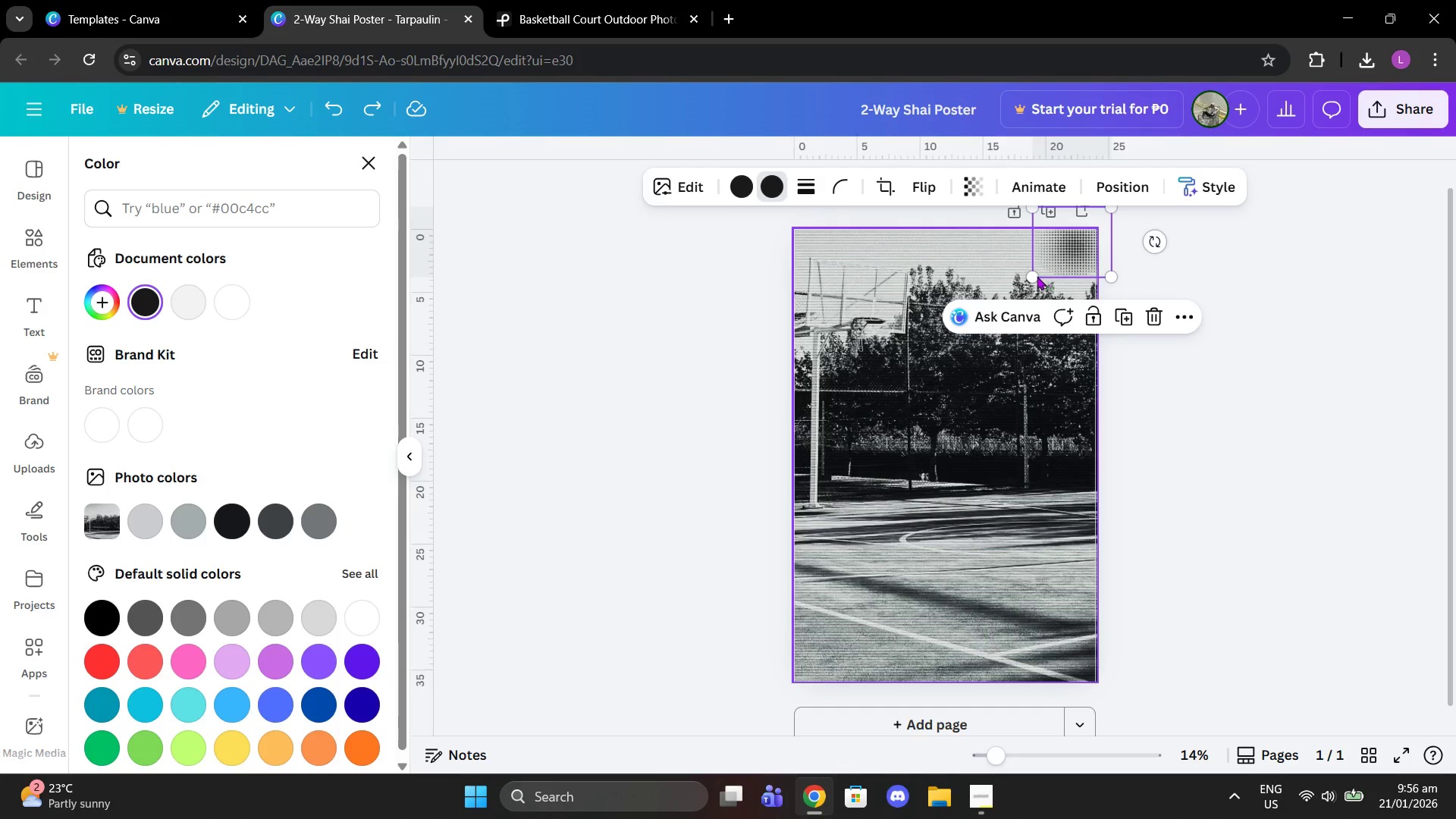 
left_click_drag(start_coordinate=[1028, 276], to_coordinate=[1016, 284])
 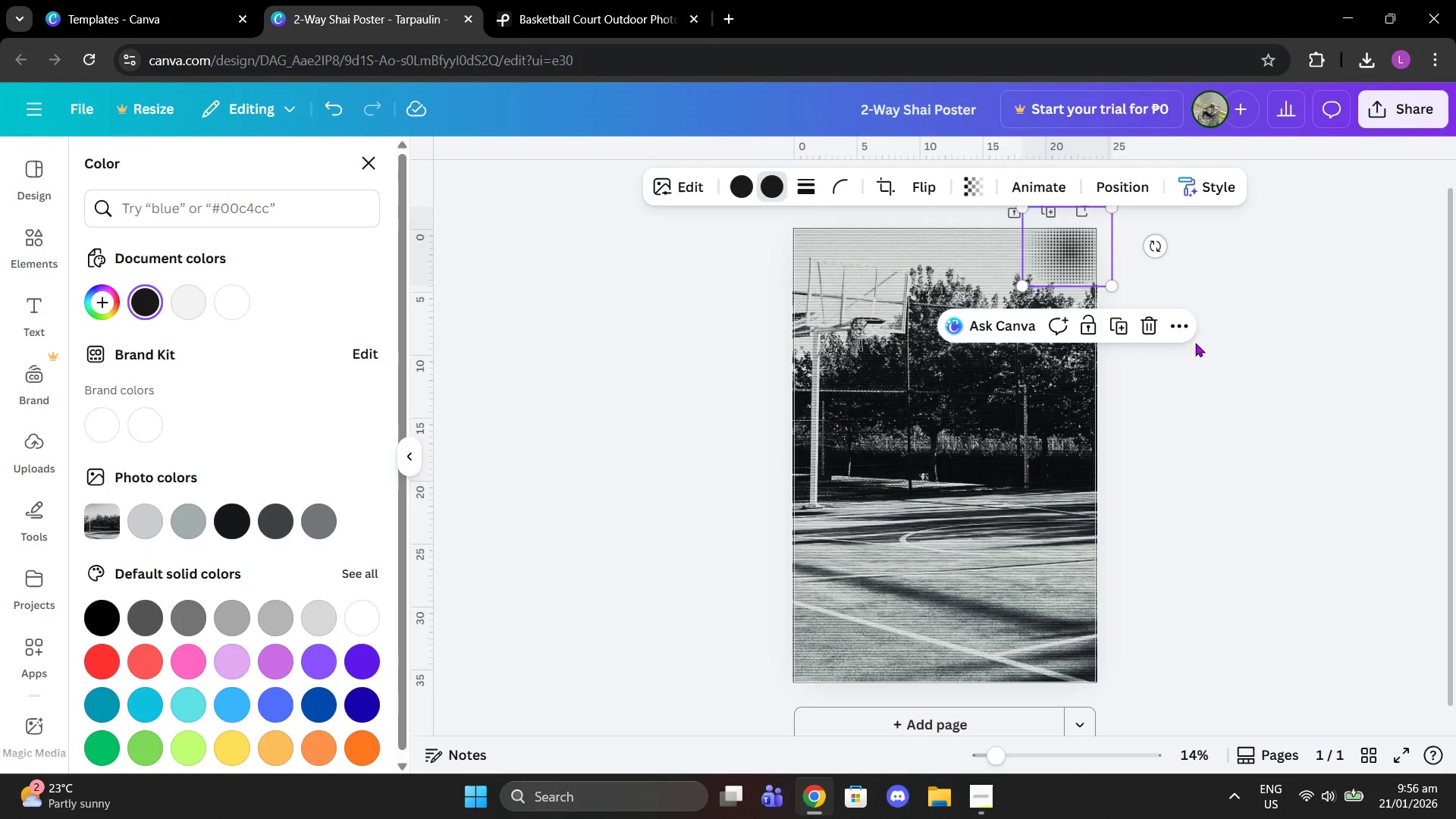 
left_click([1195, 343])
 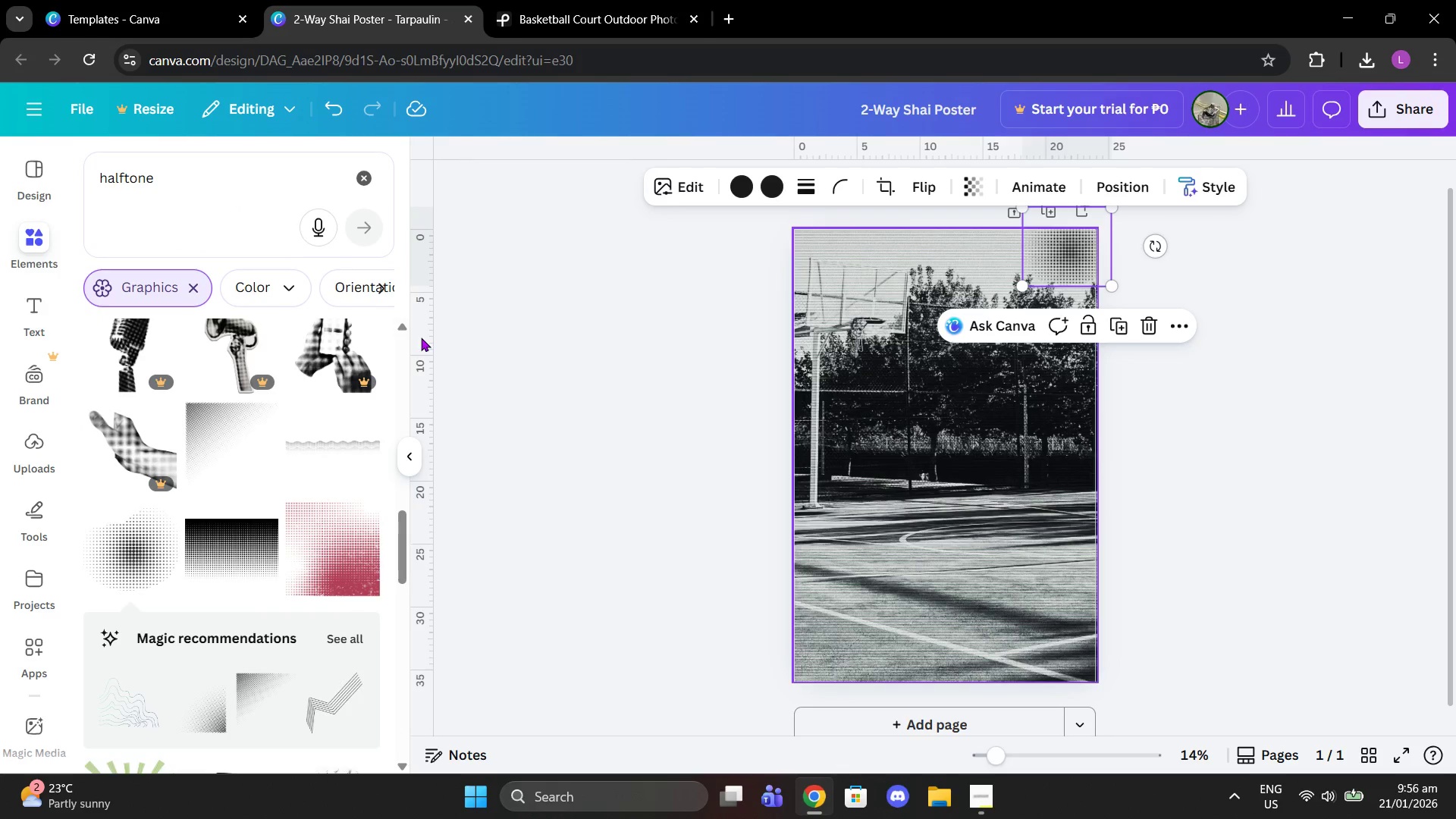 
scroll: coordinate [364, 461], scroll_direction: down, amount: 4.0
 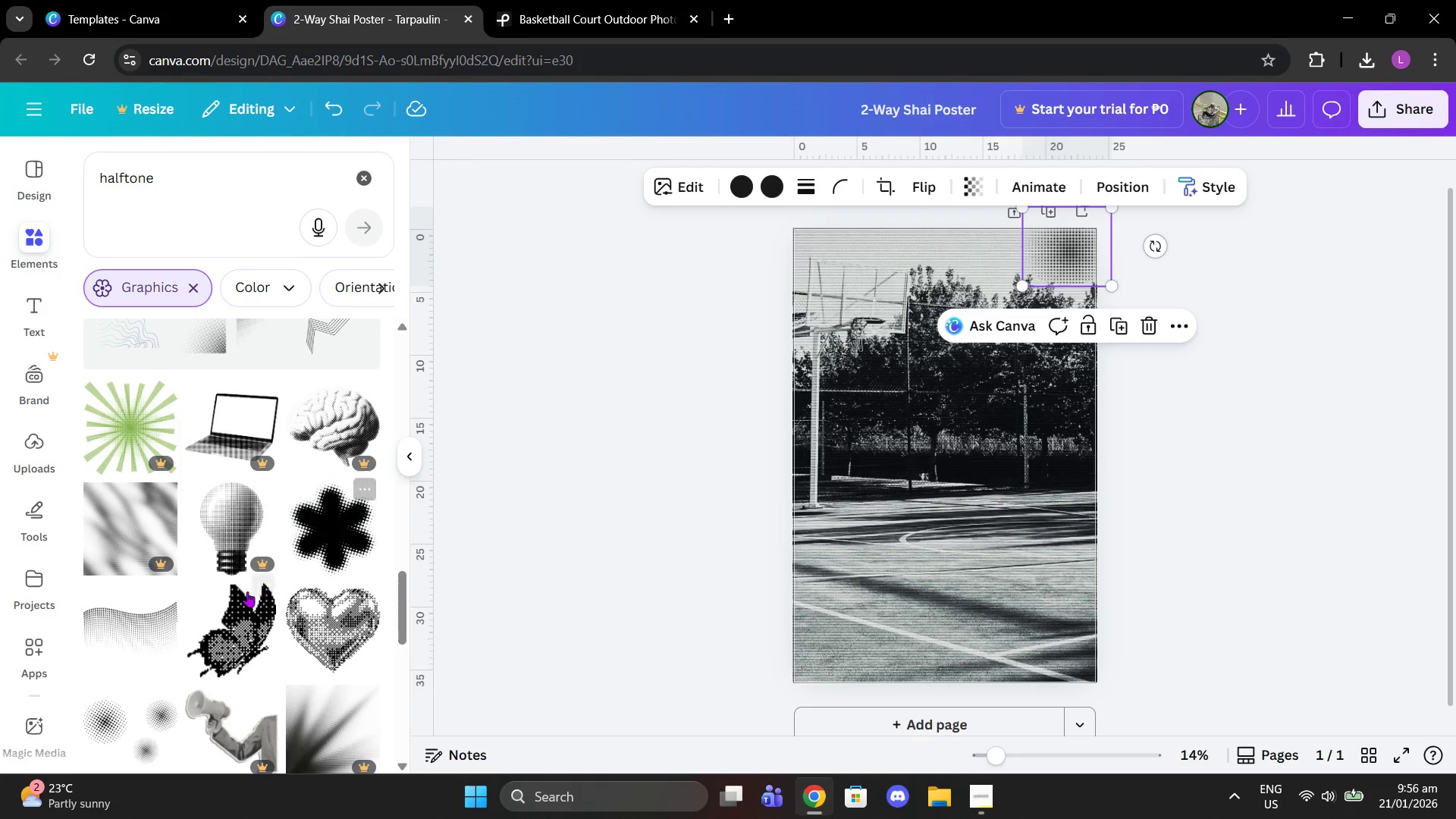 
scroll: coordinate [234, 497], scroll_direction: up, amount: 6.0
 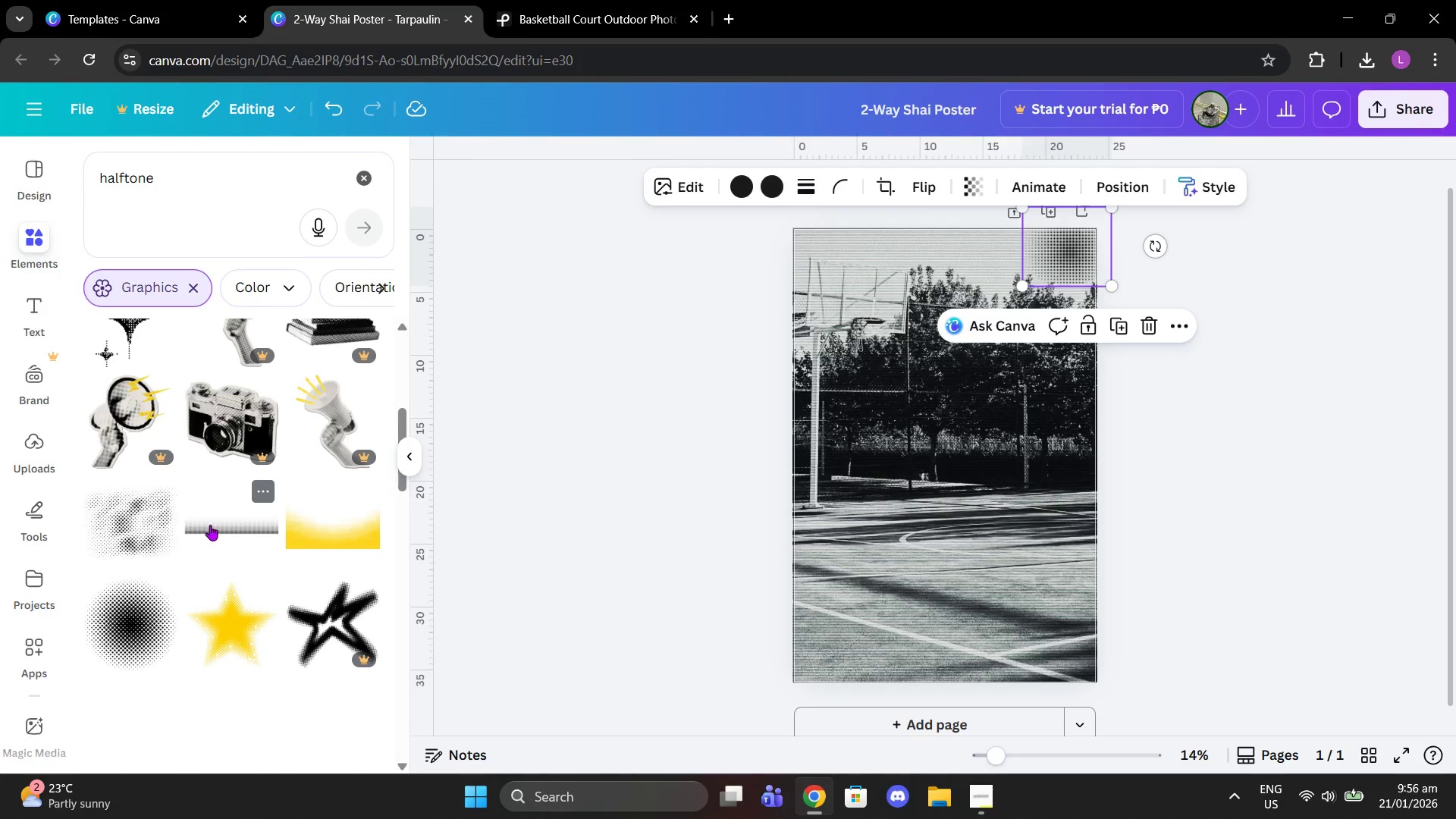 
left_click([161, 520])
 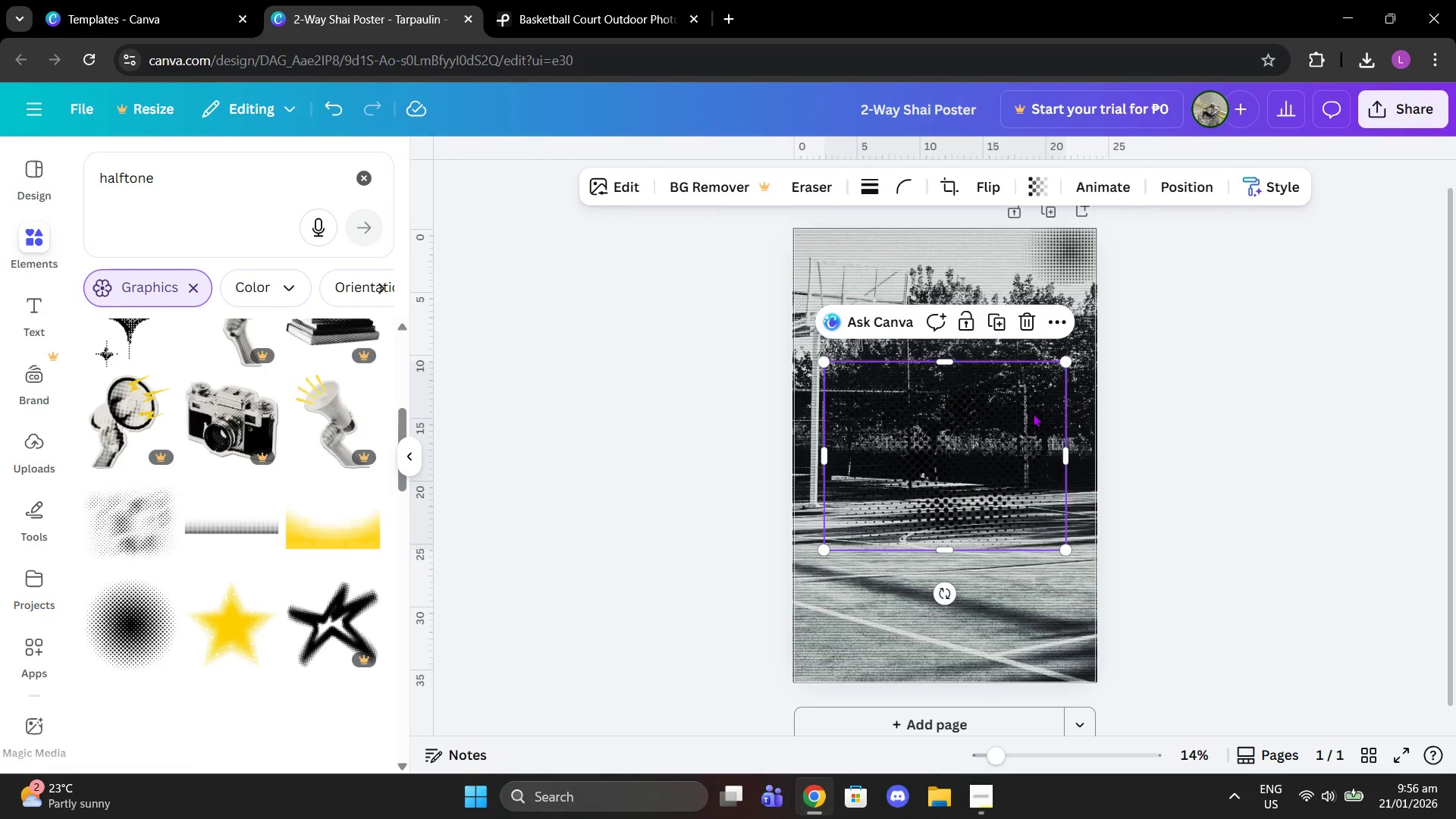 
left_click_drag(start_coordinate=[1003, 442], to_coordinate=[905, 573])
 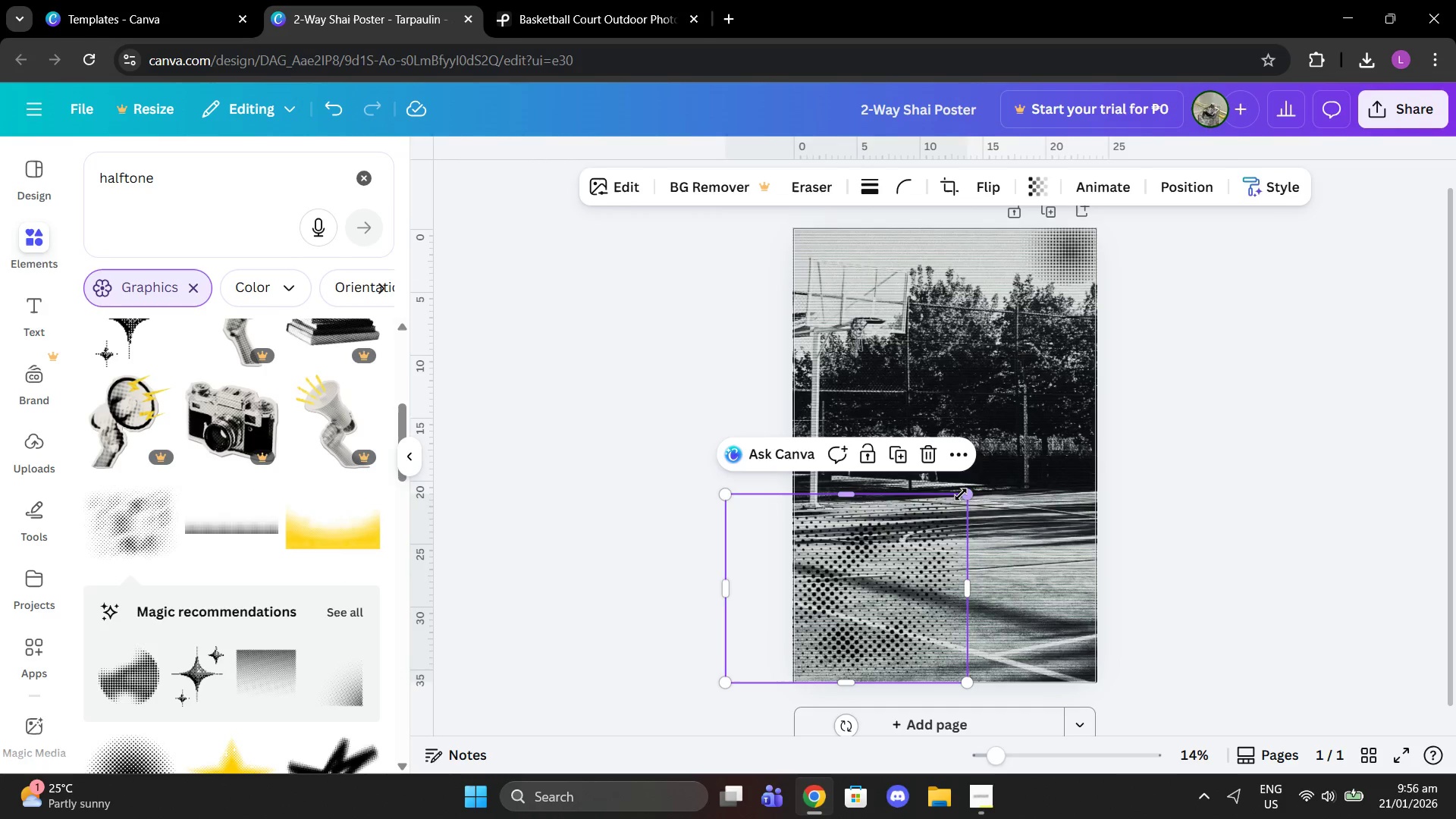 
left_click_drag(start_coordinate=[964, 494], to_coordinate=[873, 560])
 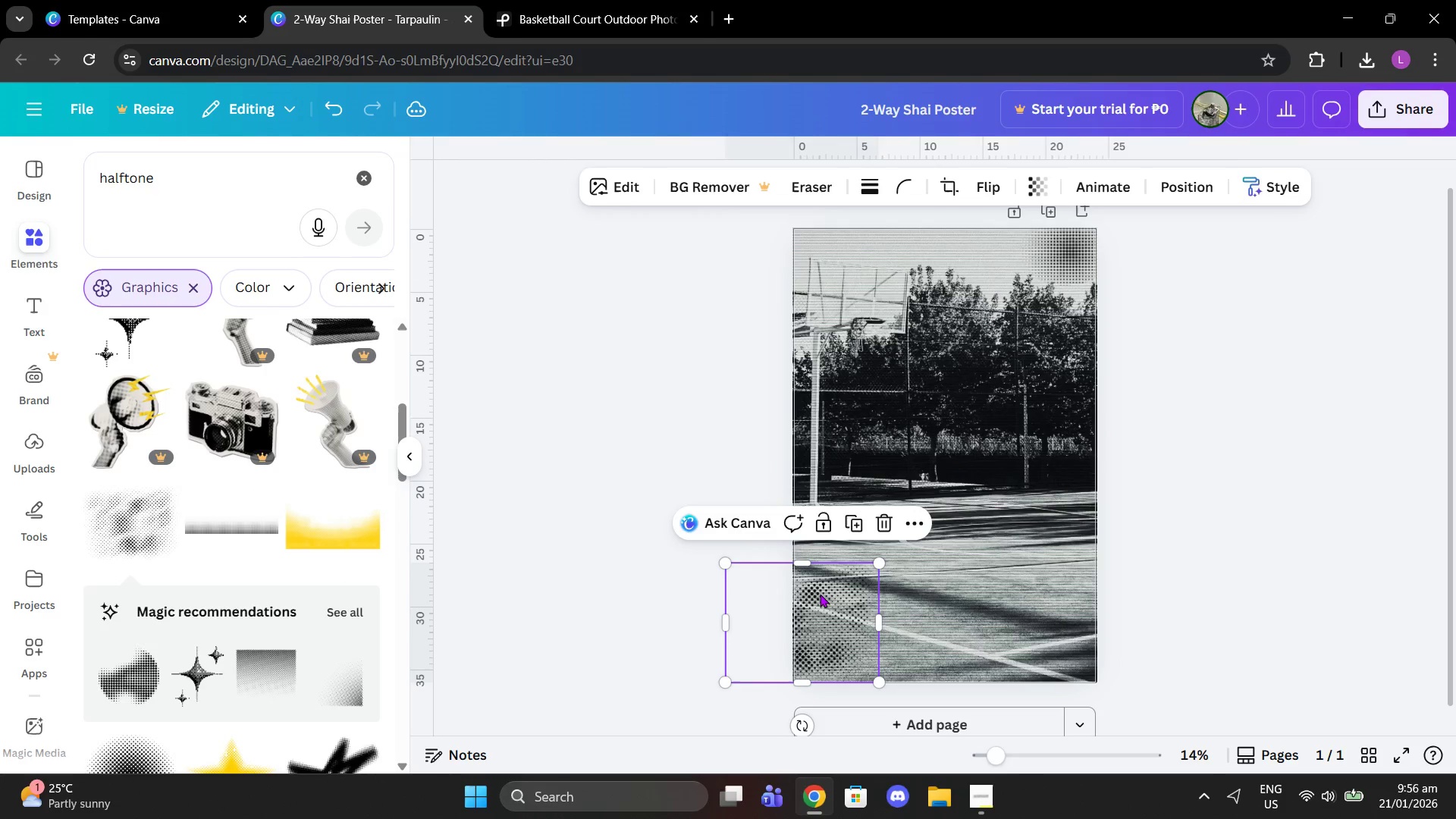 
left_click_drag(start_coordinate=[820, 594], to_coordinate=[861, 622])
 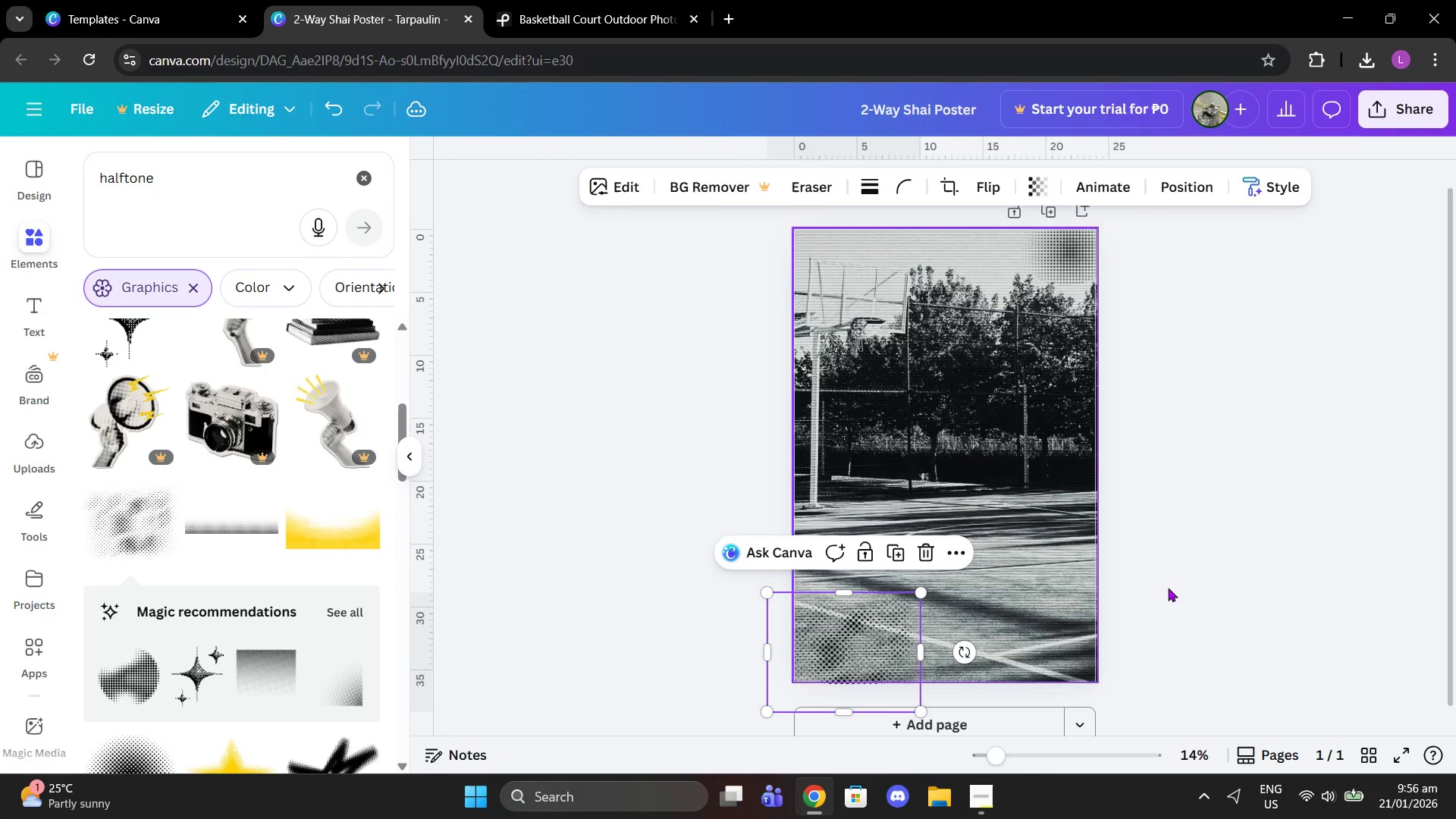 
left_click([1168, 588])
 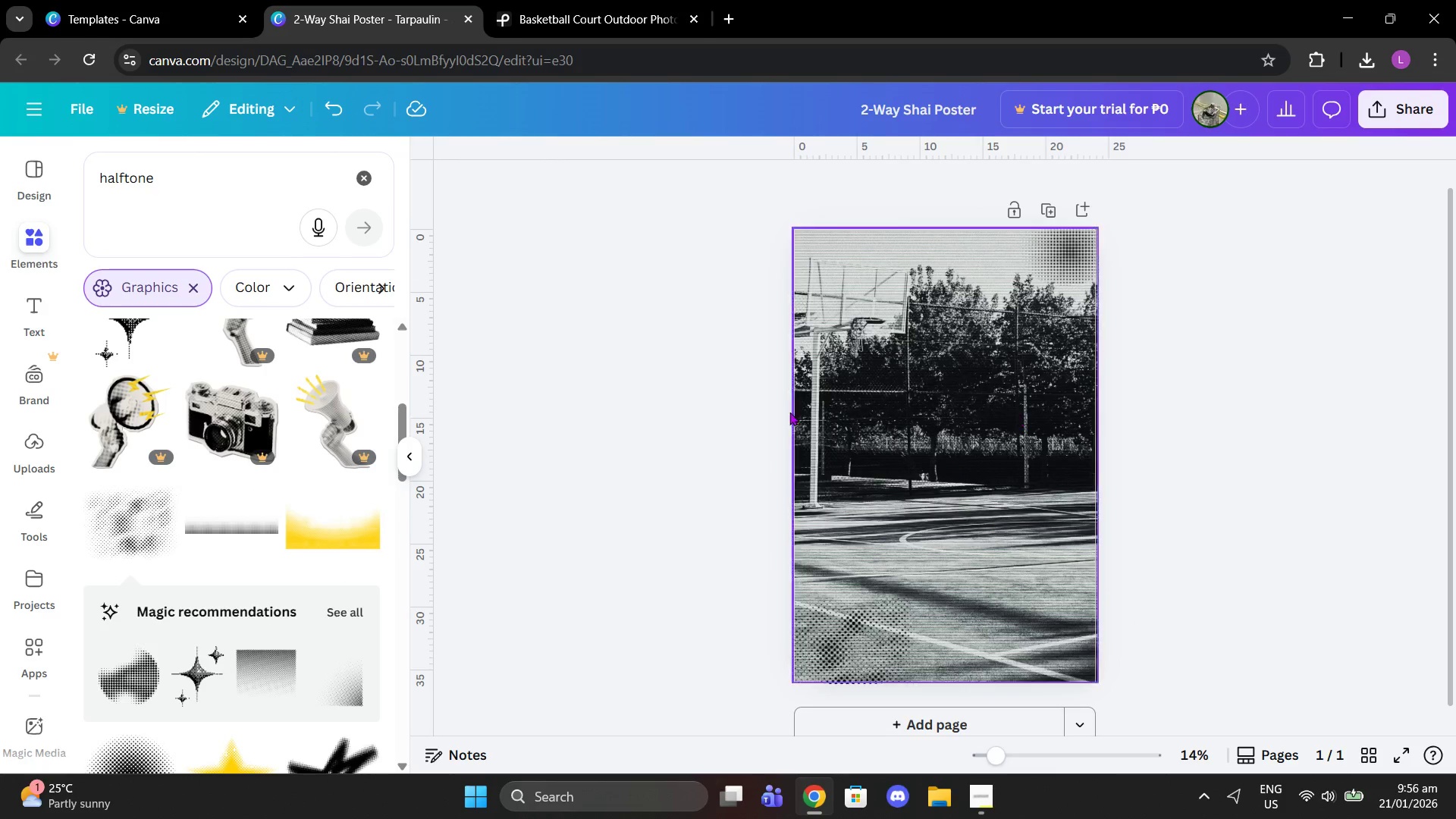 
scroll: coordinate [234, 579], scroll_direction: down, amount: 1.0
 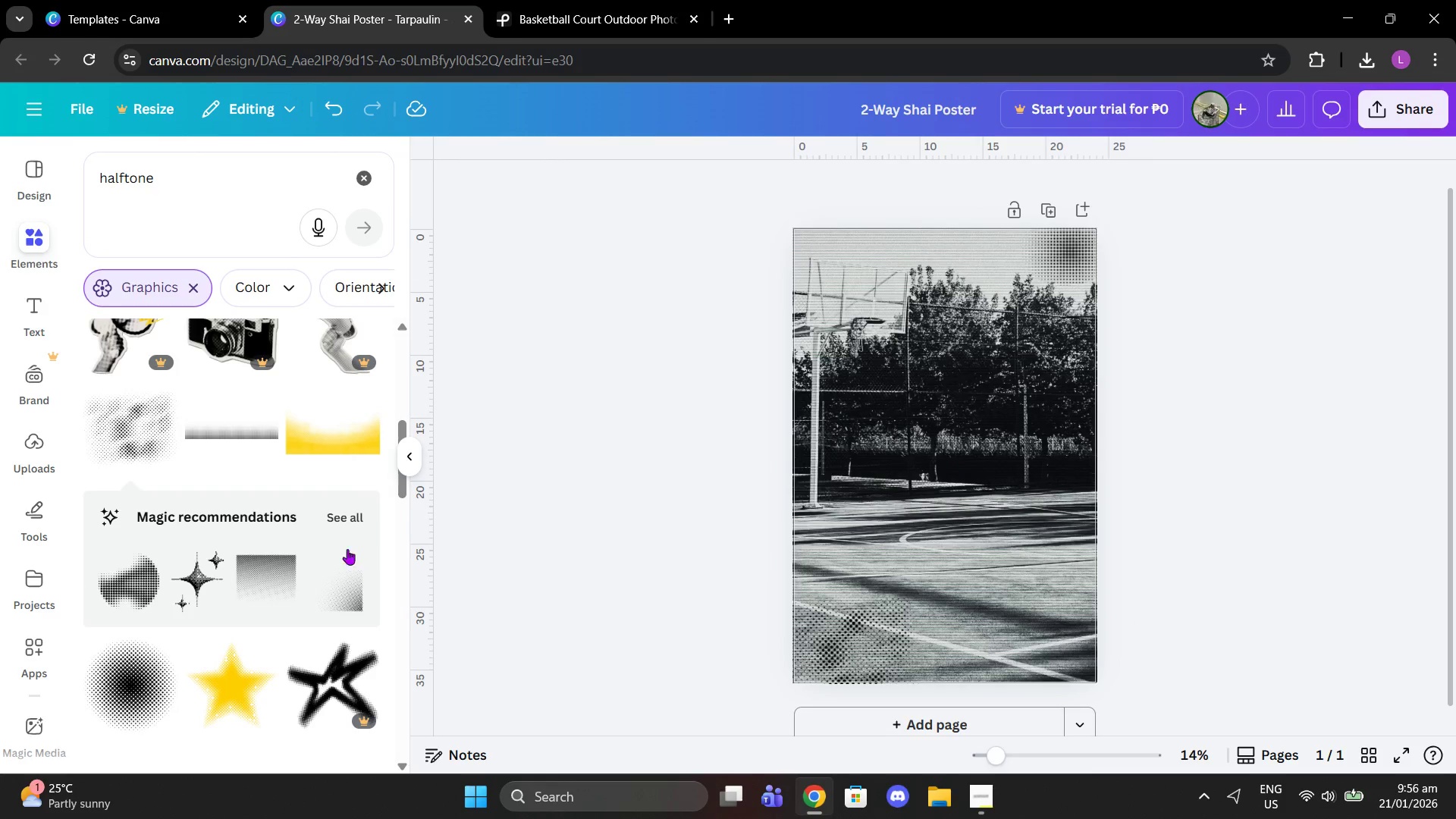 
left_click([355, 502])
 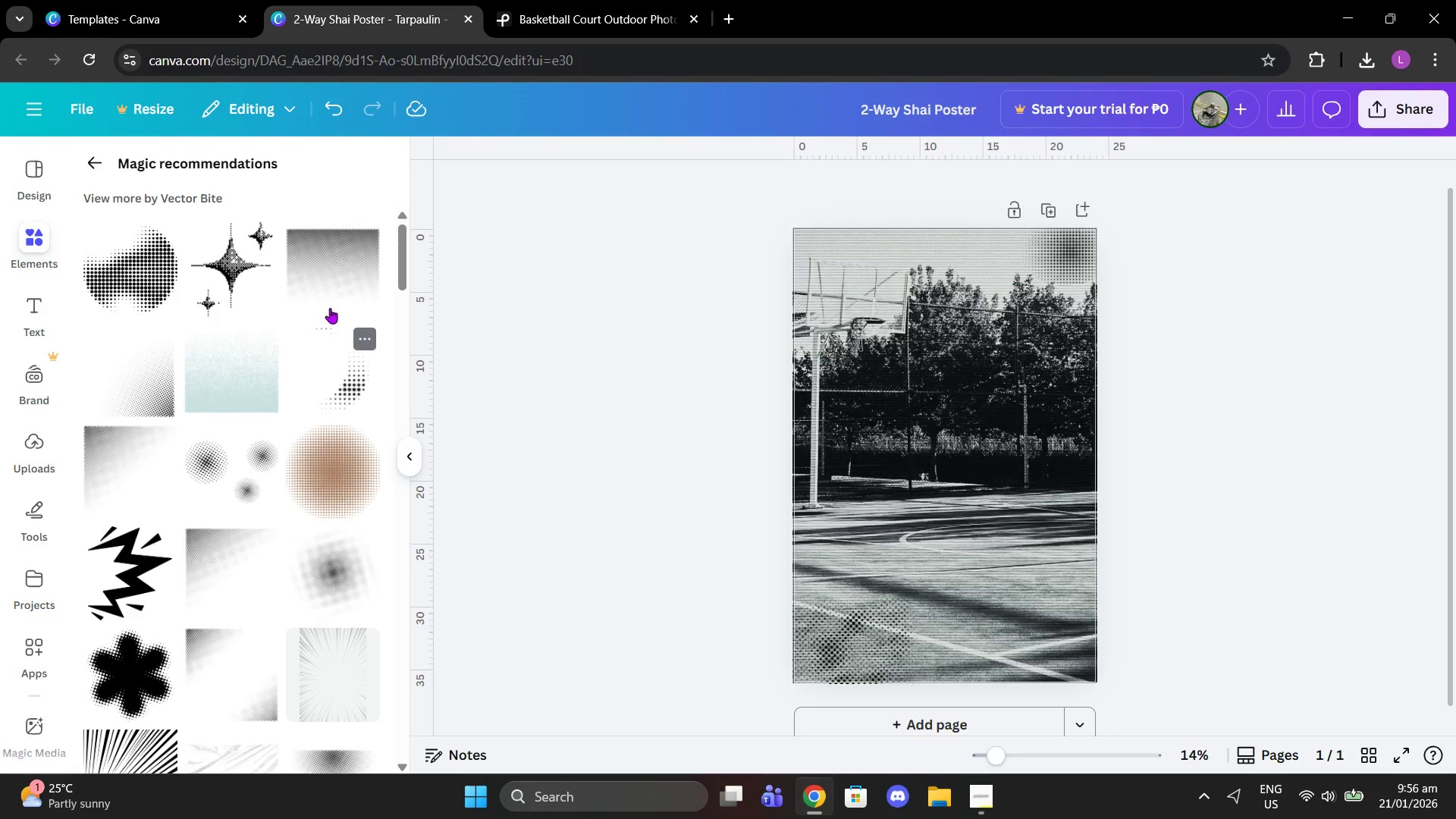 
left_click([337, 286])
 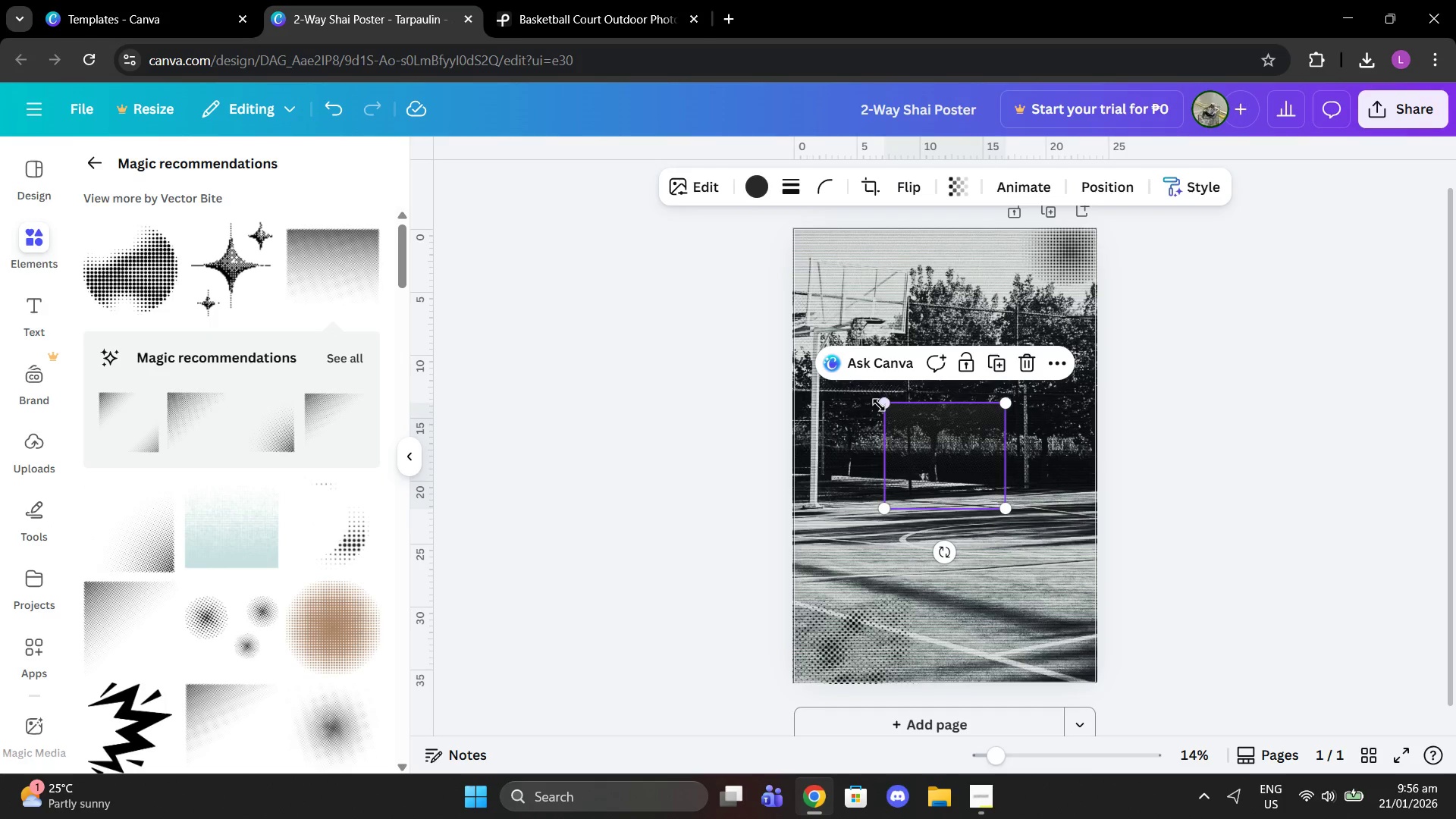 
left_click_drag(start_coordinate=[877, 406], to_coordinate=[777, 284])
 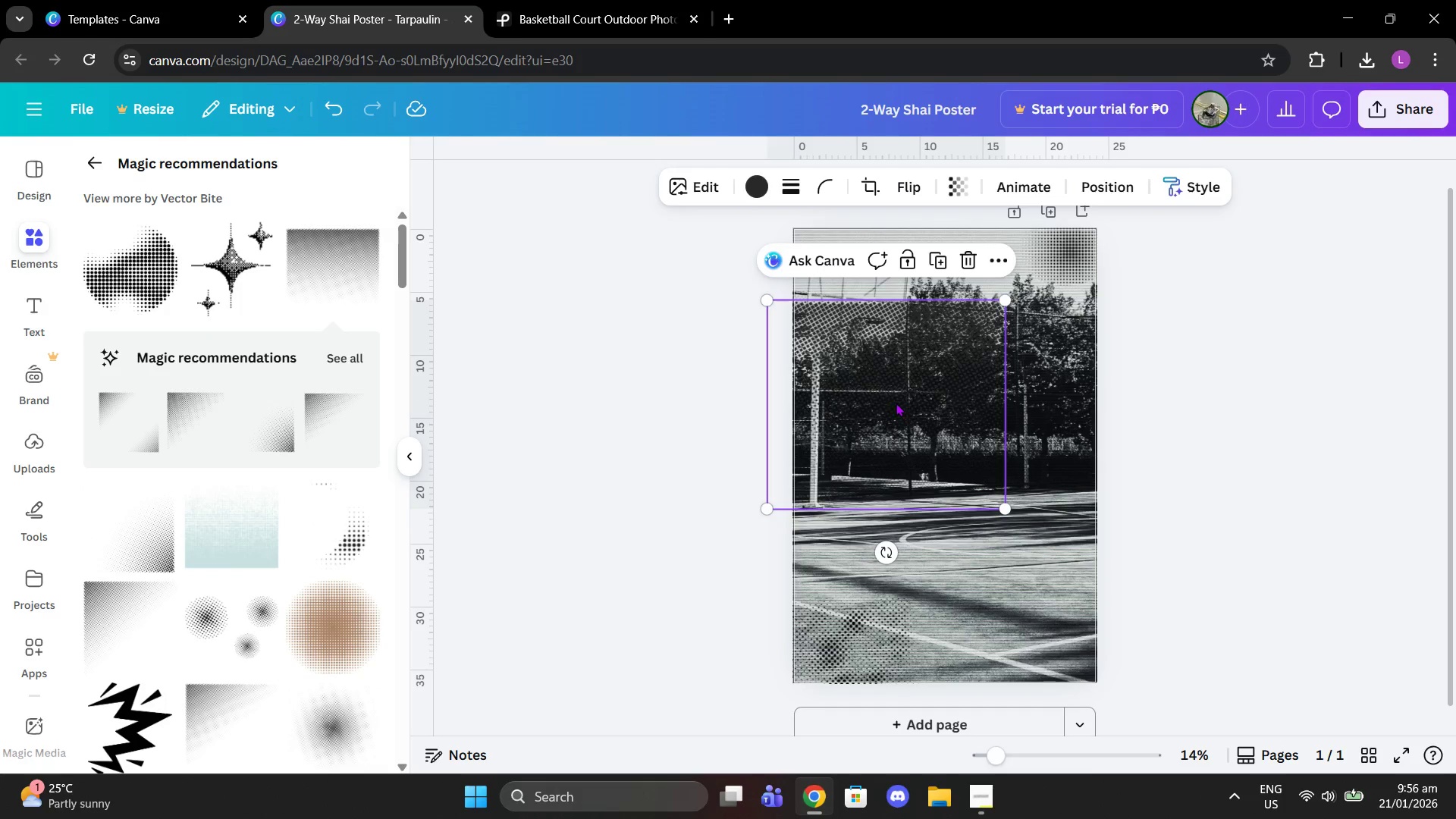 
left_click_drag(start_coordinate=[897, 403], to_coordinate=[925, 336])
 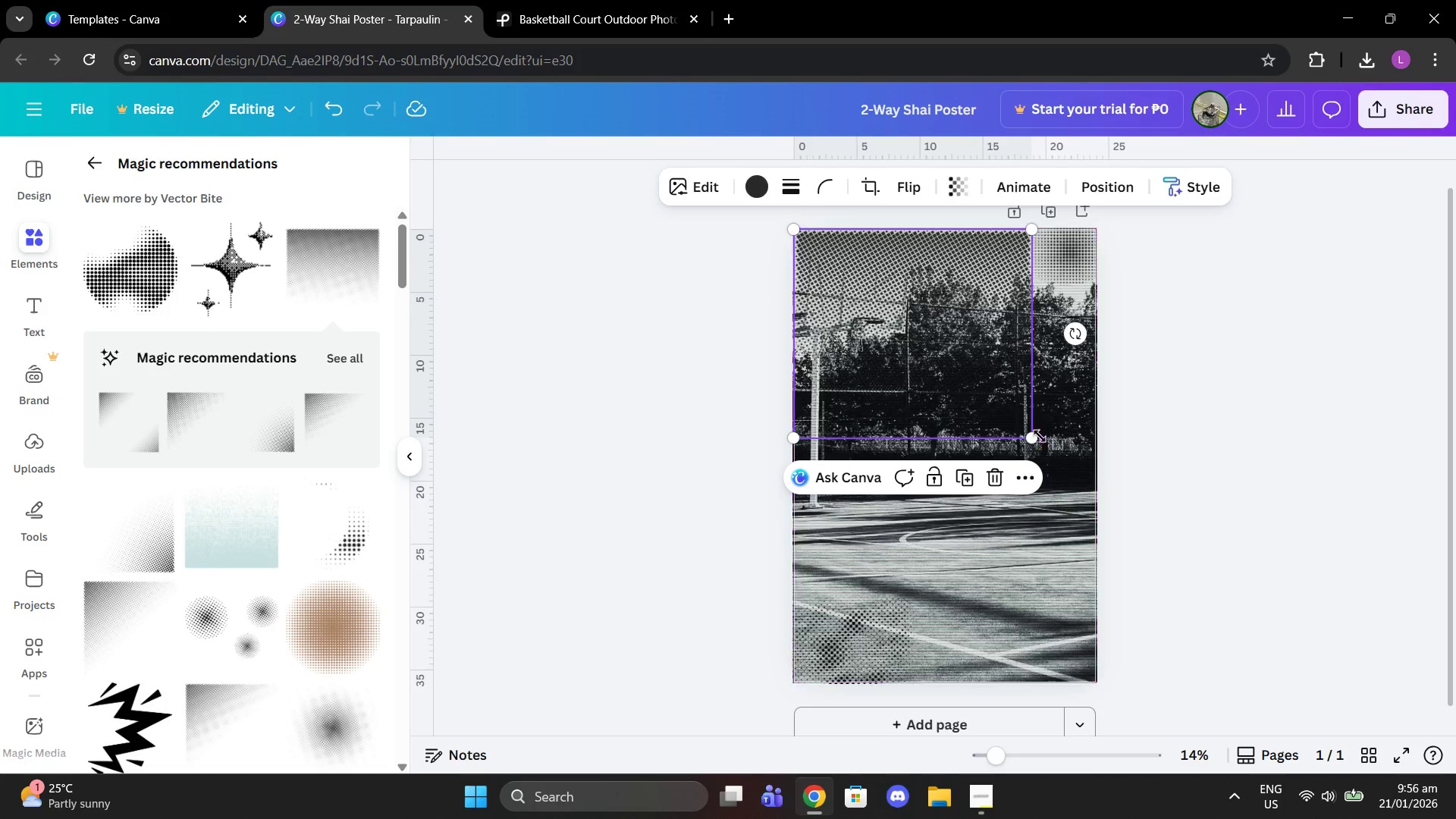 
left_click_drag(start_coordinate=[1039, 437], to_coordinate=[1028, 435])
 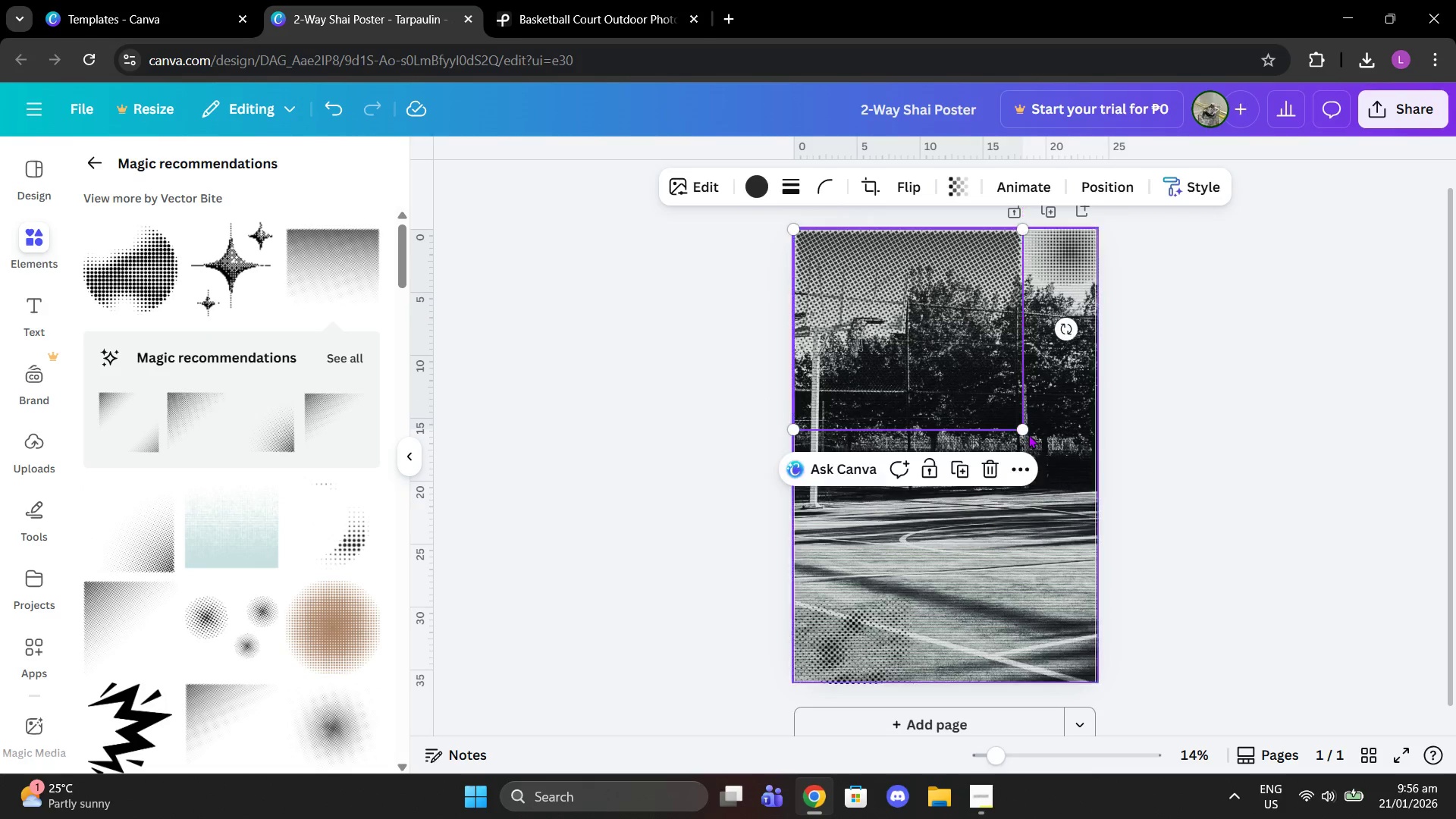 
left_click_drag(start_coordinate=[1028, 435], to_coordinate=[1010, 420])
 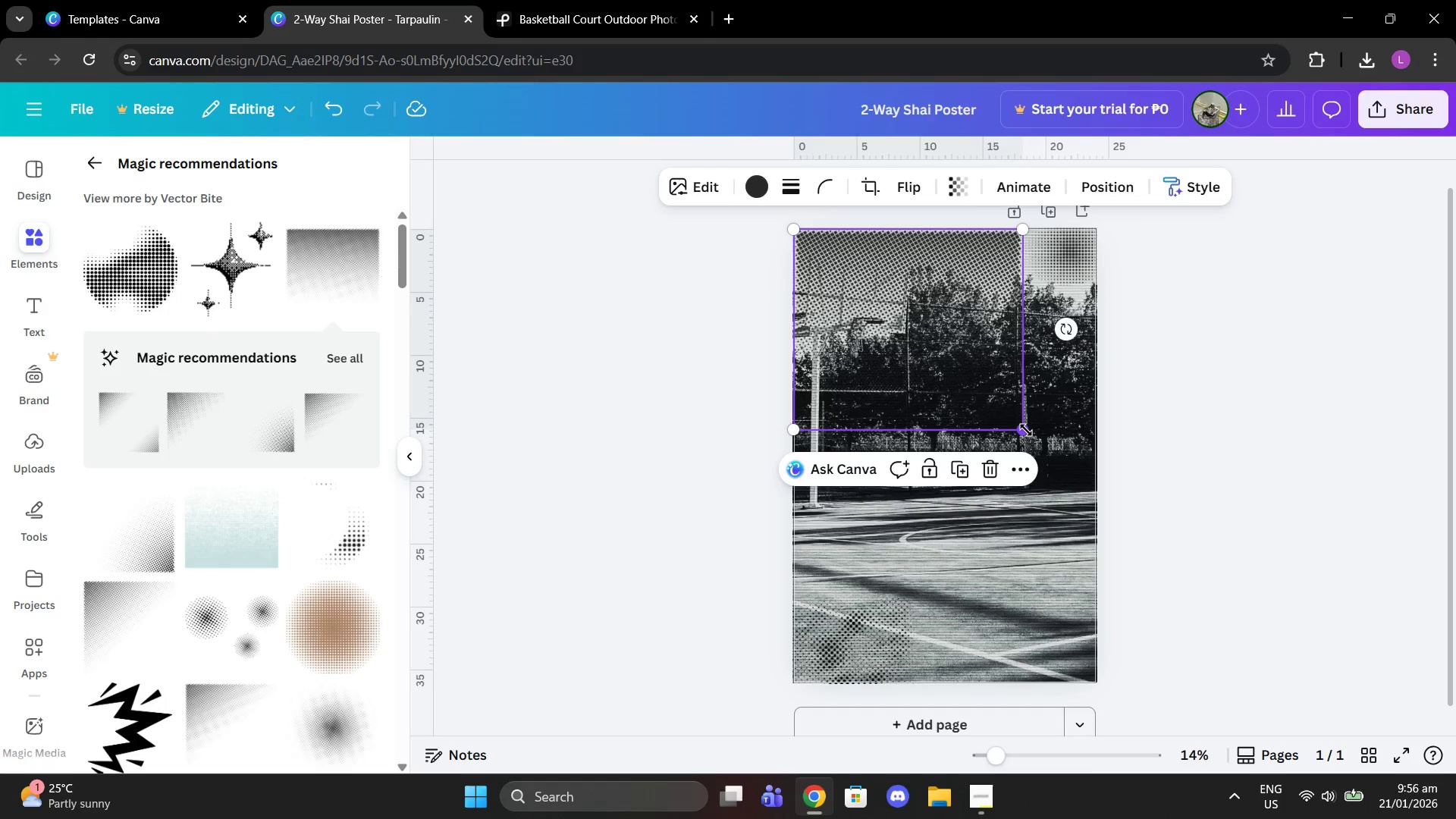 
left_click_drag(start_coordinate=[1026, 430], to_coordinate=[899, 337])
 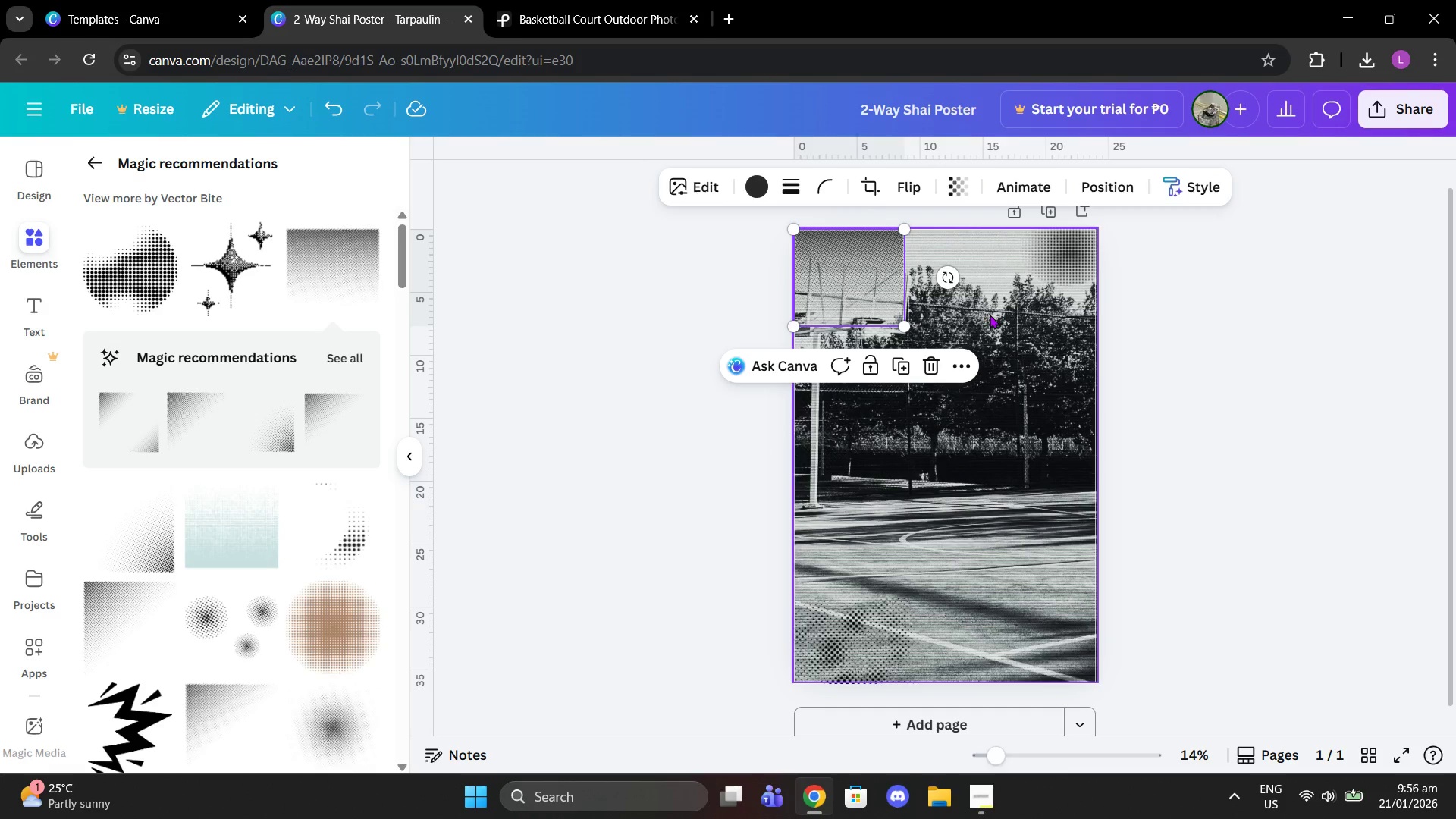 
left_click([926, 369])
 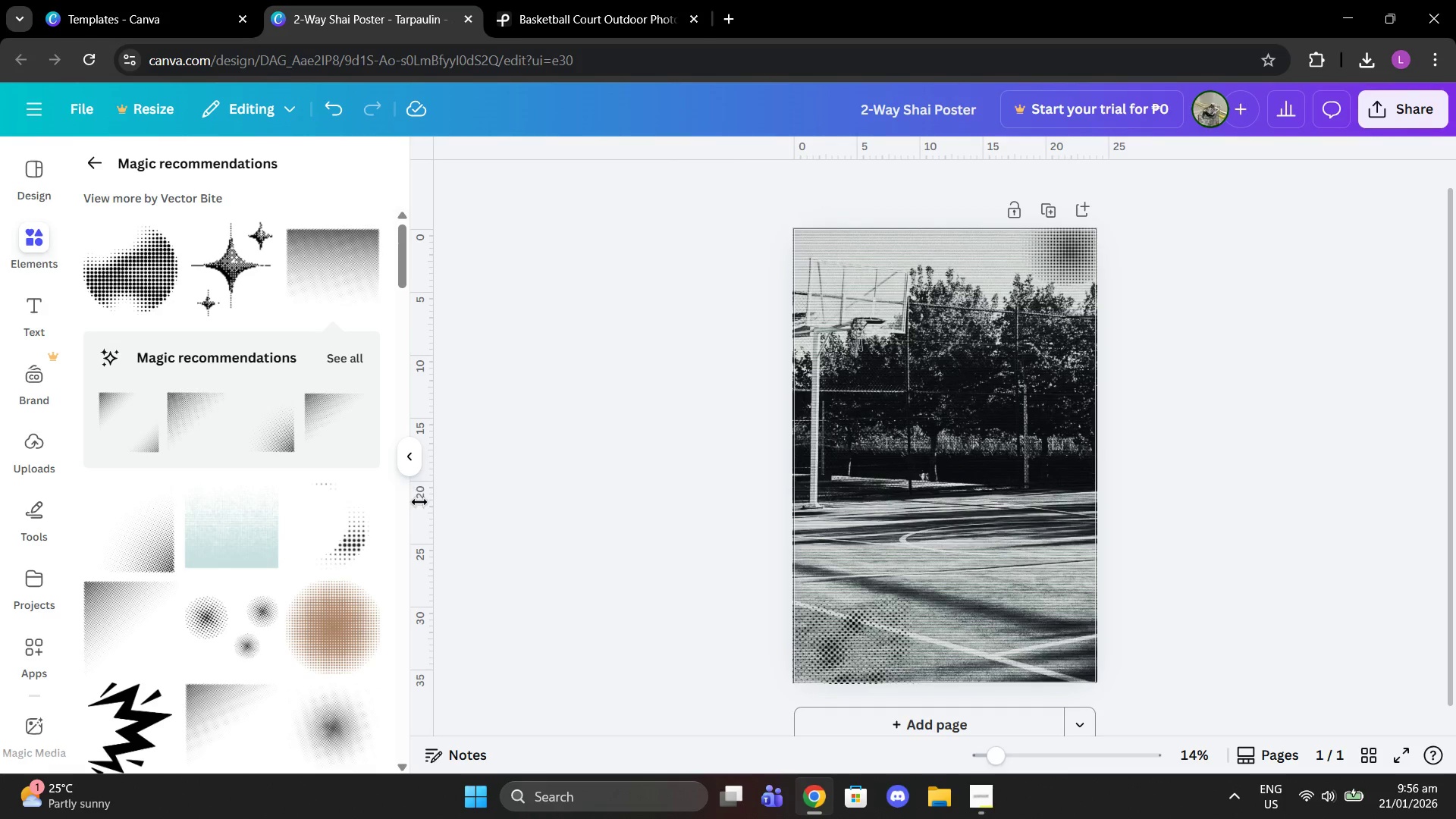 
scroll: coordinate [344, 510], scroll_direction: down, amount: 4.0
 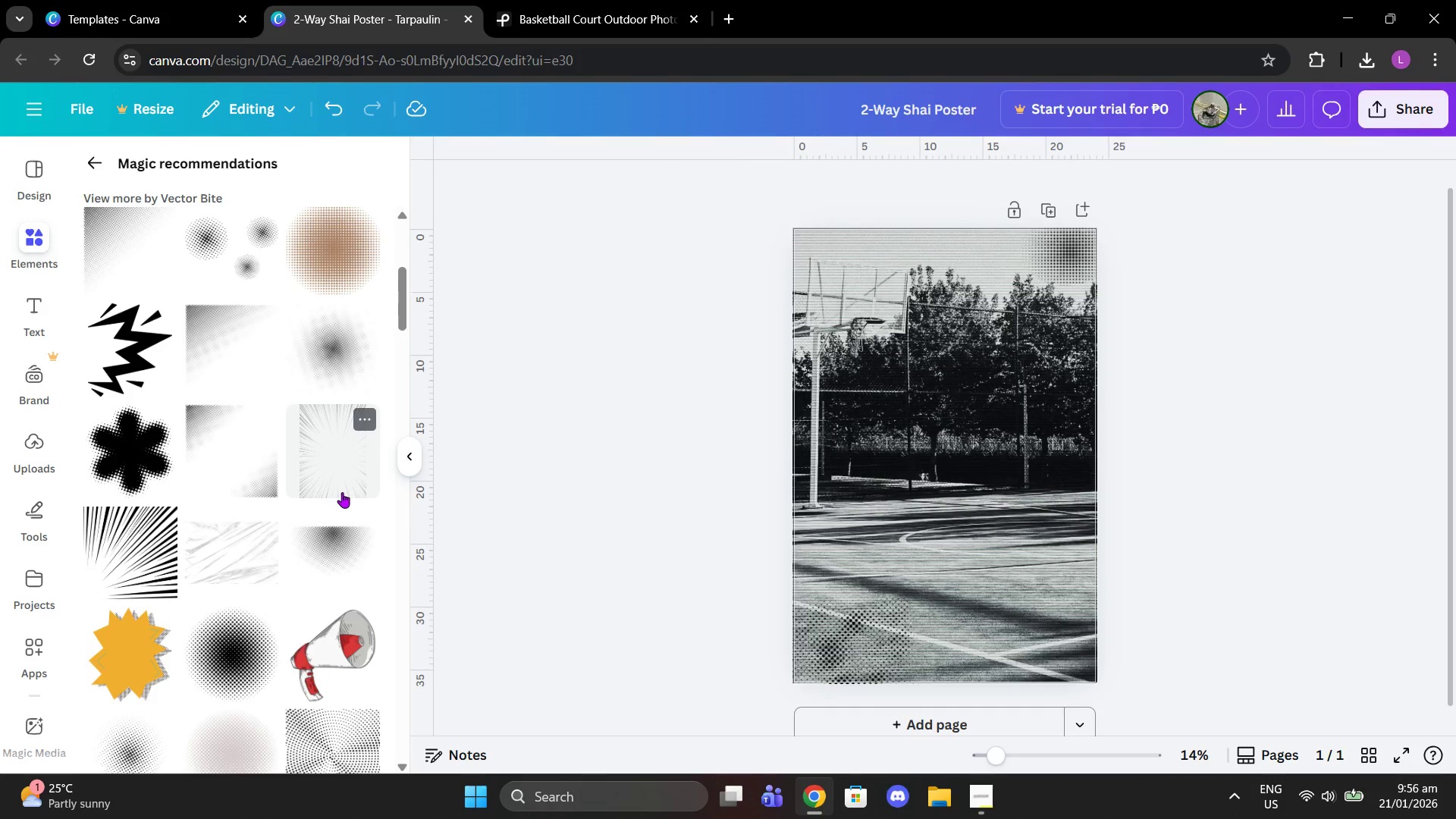 
scroll: coordinate [342, 489], scroll_direction: up, amount: 2.0
 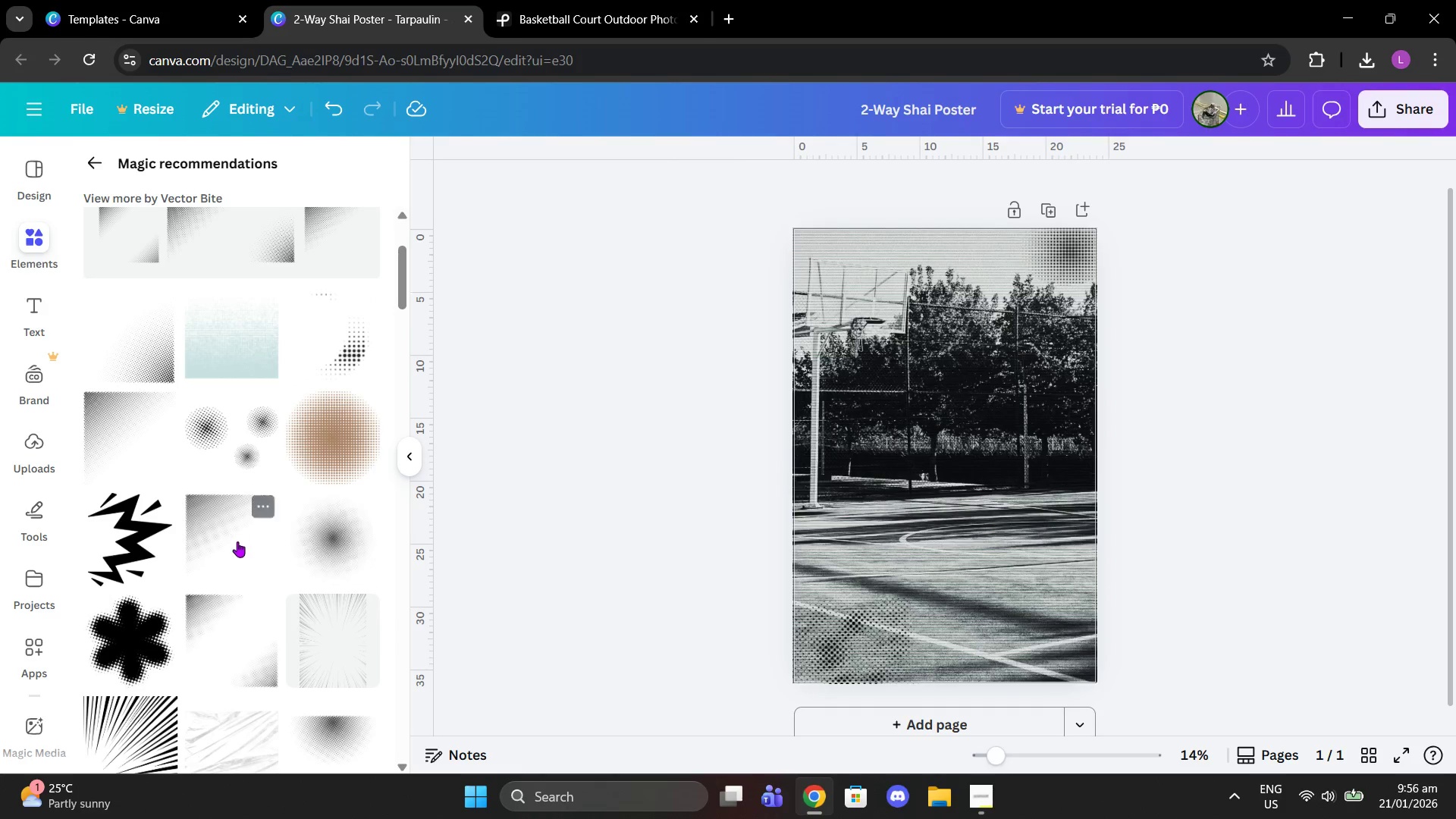 
left_click([237, 541])
 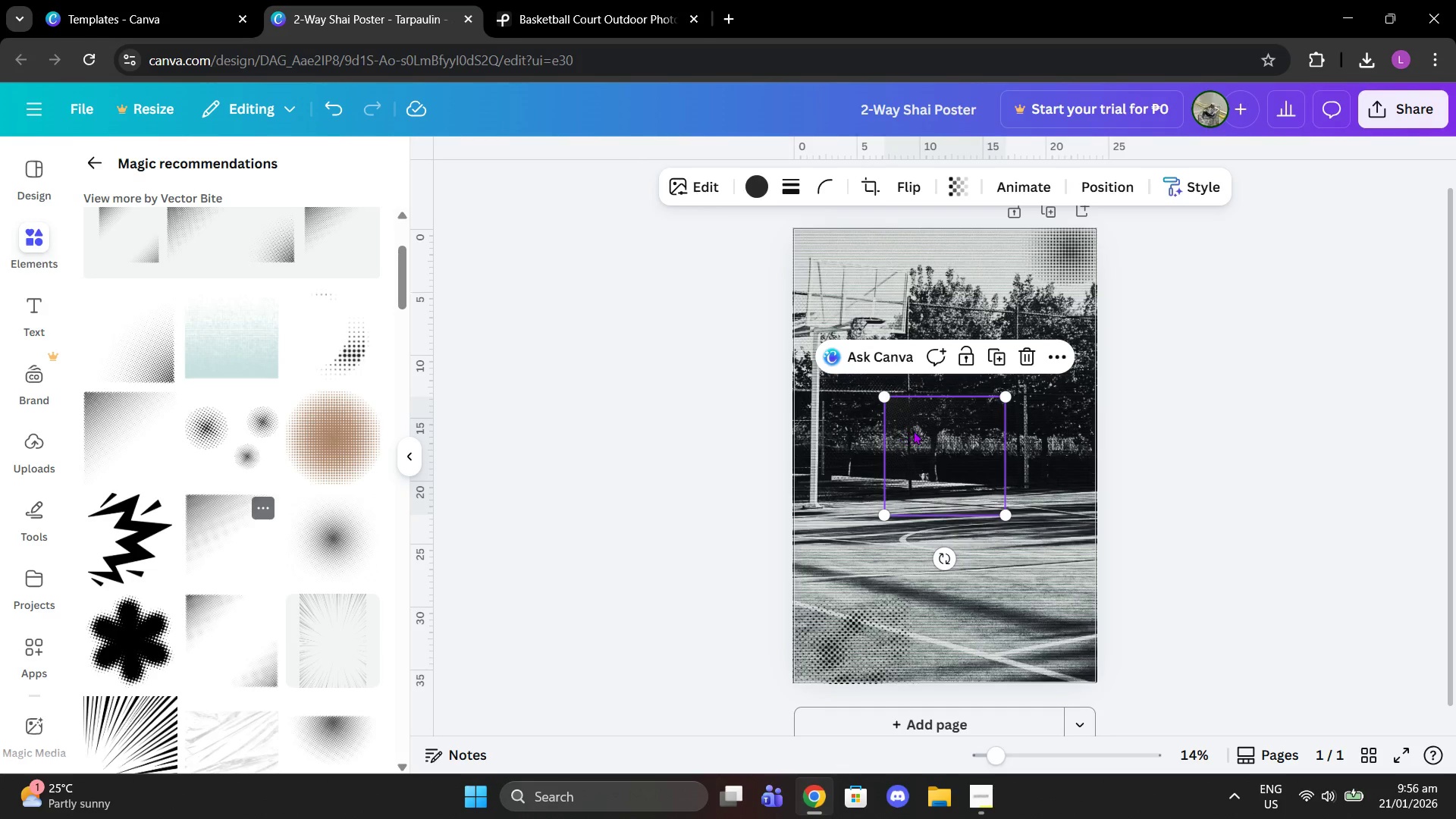 
left_click_drag(start_coordinate=[936, 442], to_coordinate=[996, 595])
 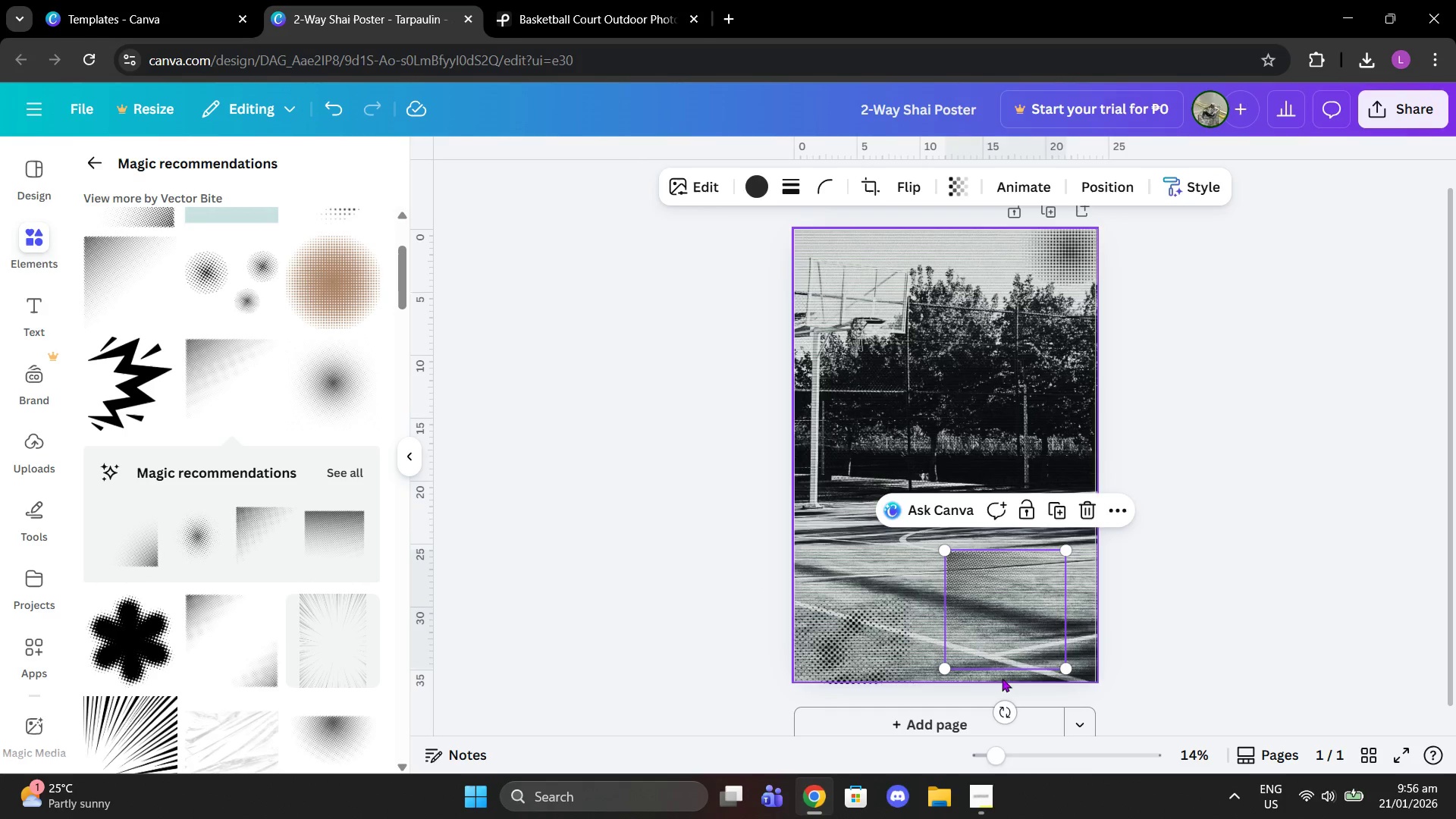 
left_click_drag(start_coordinate=[1000, 715], to_coordinate=[1012, 529])
 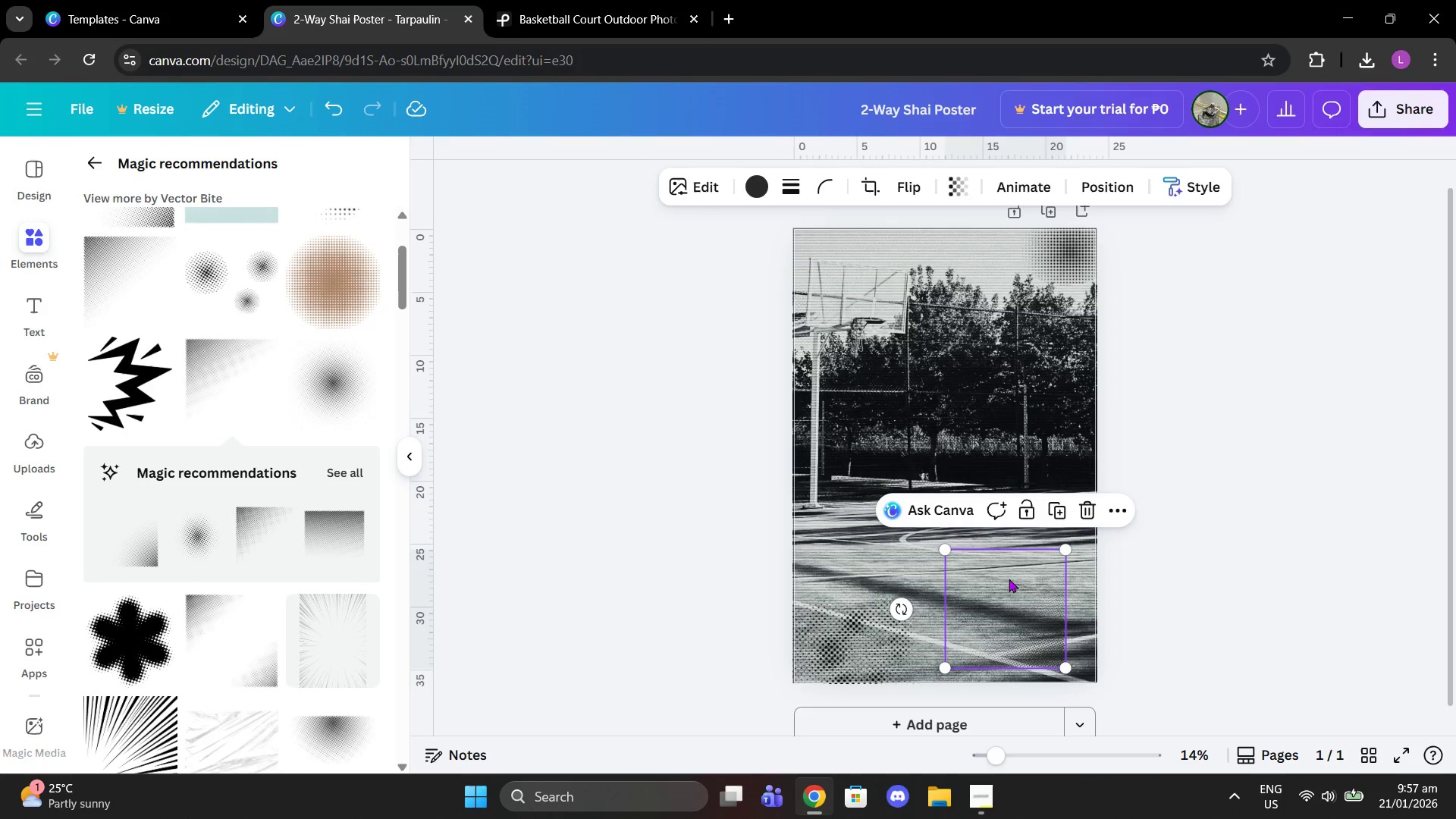 
left_click_drag(start_coordinate=[1009, 579], to_coordinate=[1040, 592])
 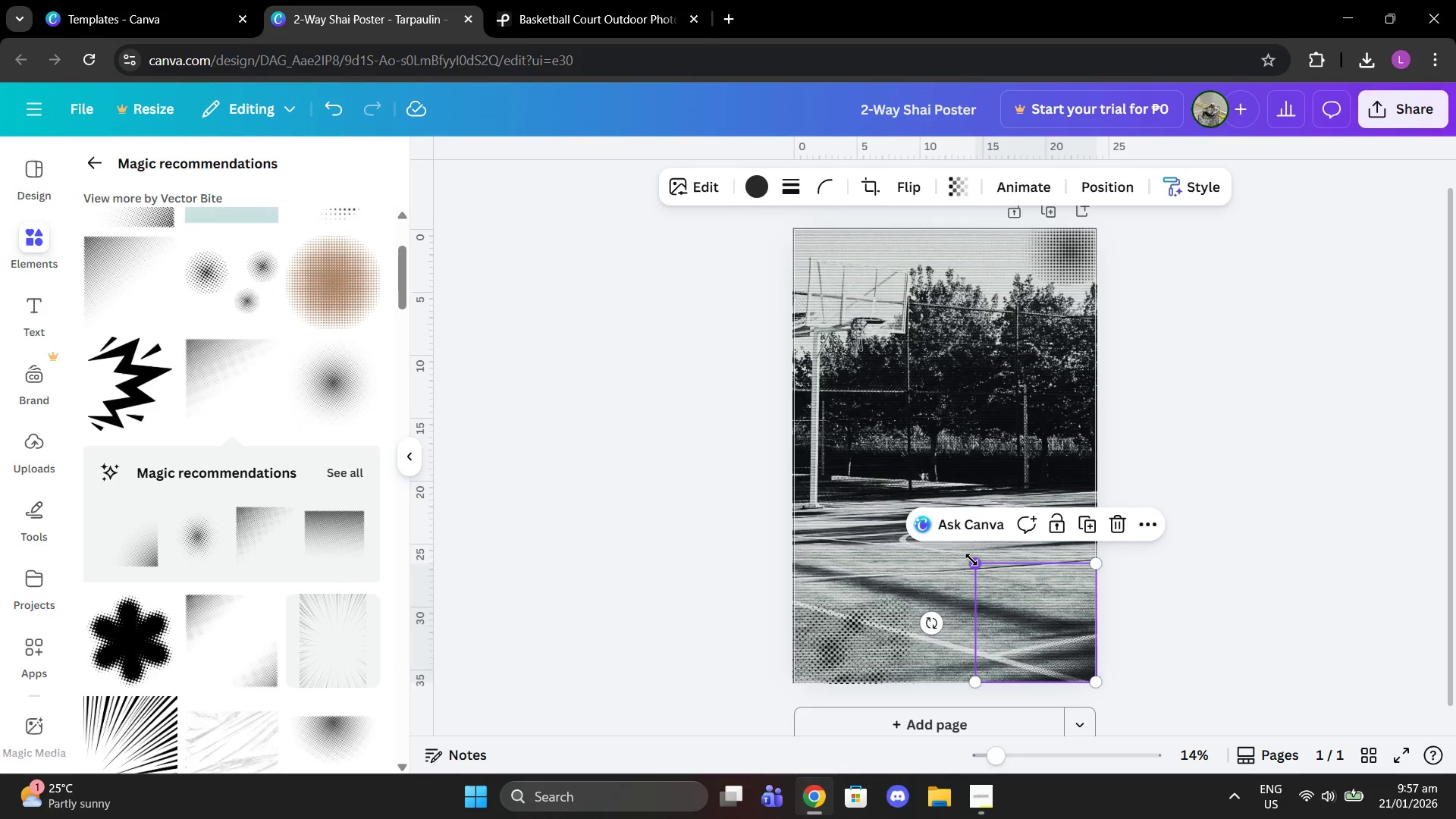 
left_click_drag(start_coordinate=[971, 560], to_coordinate=[841, 457])
 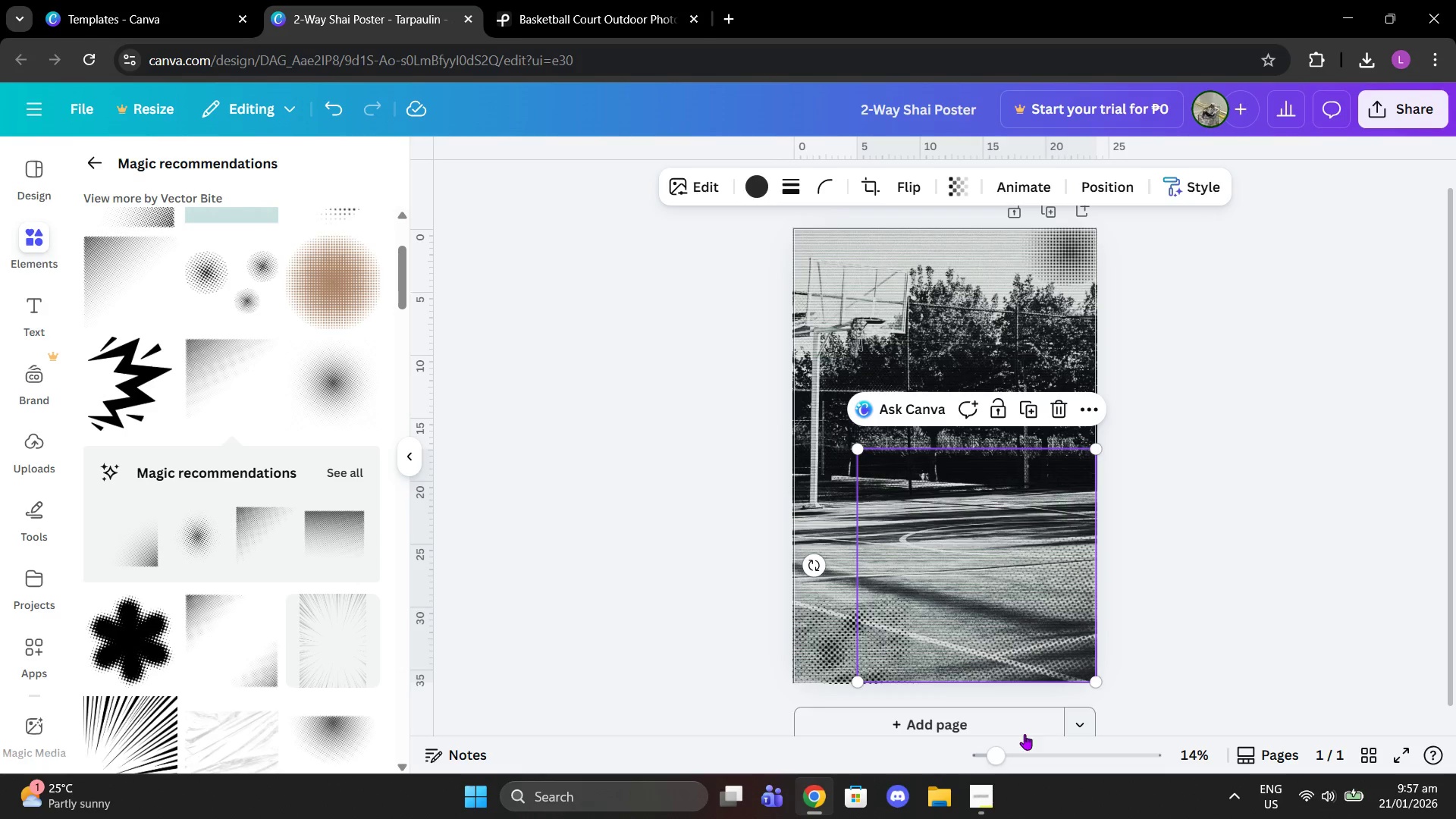 
left_click_drag(start_coordinate=[1003, 745], to_coordinate=[1031, 744])
 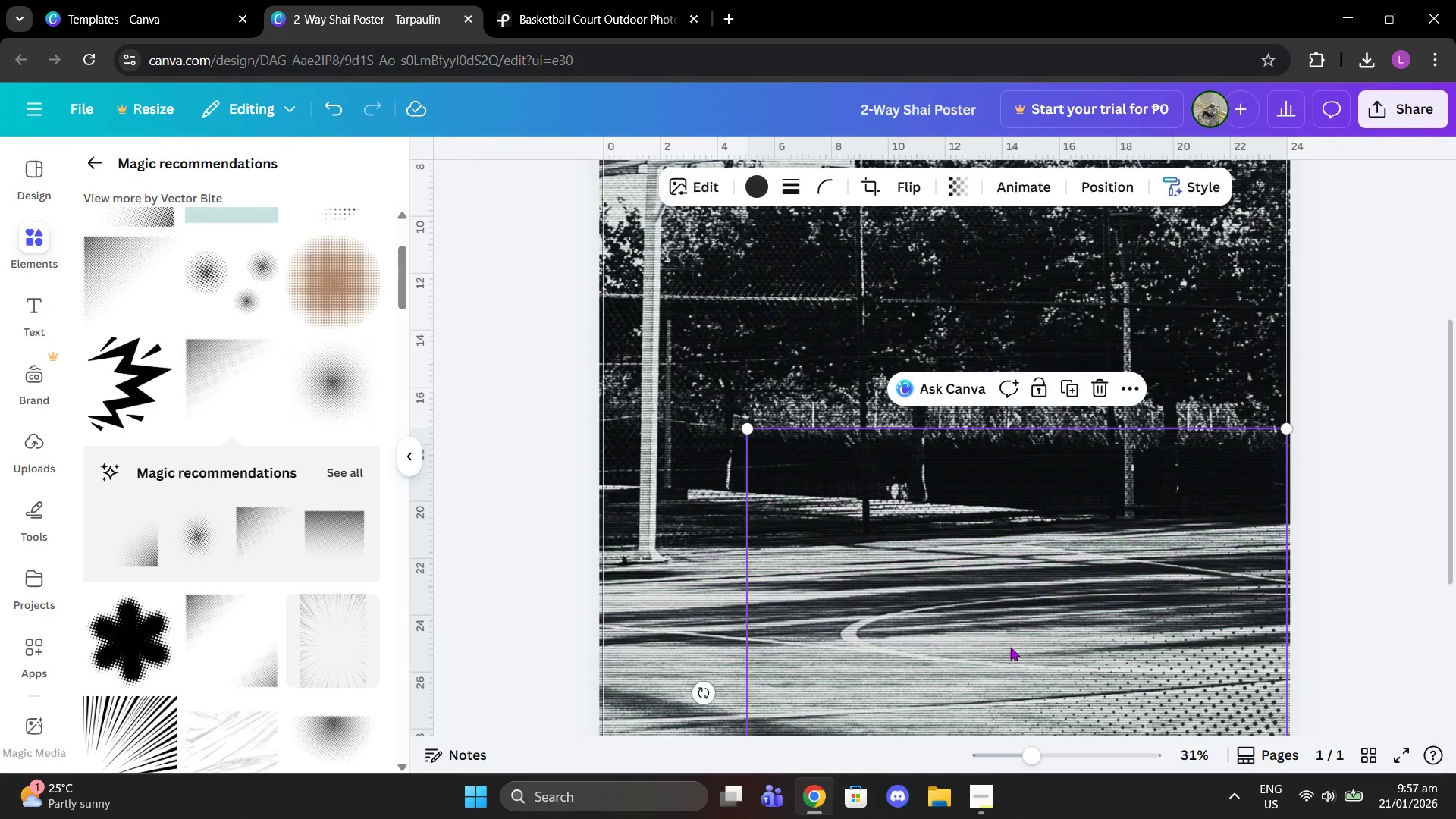 
left_click_drag(start_coordinate=[1010, 647], to_coordinate=[1018, 647])
 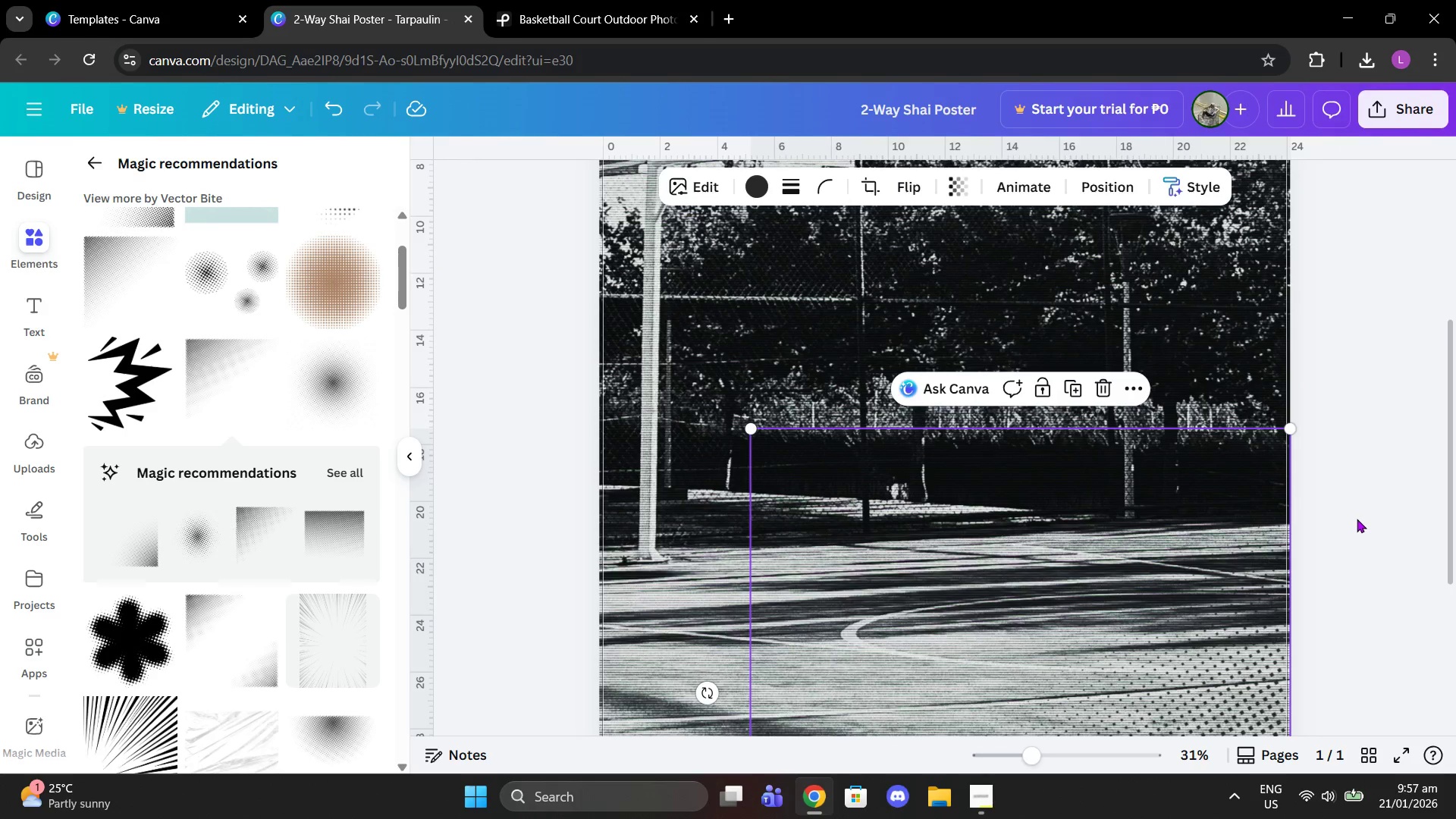 
double_click([1357, 519])
 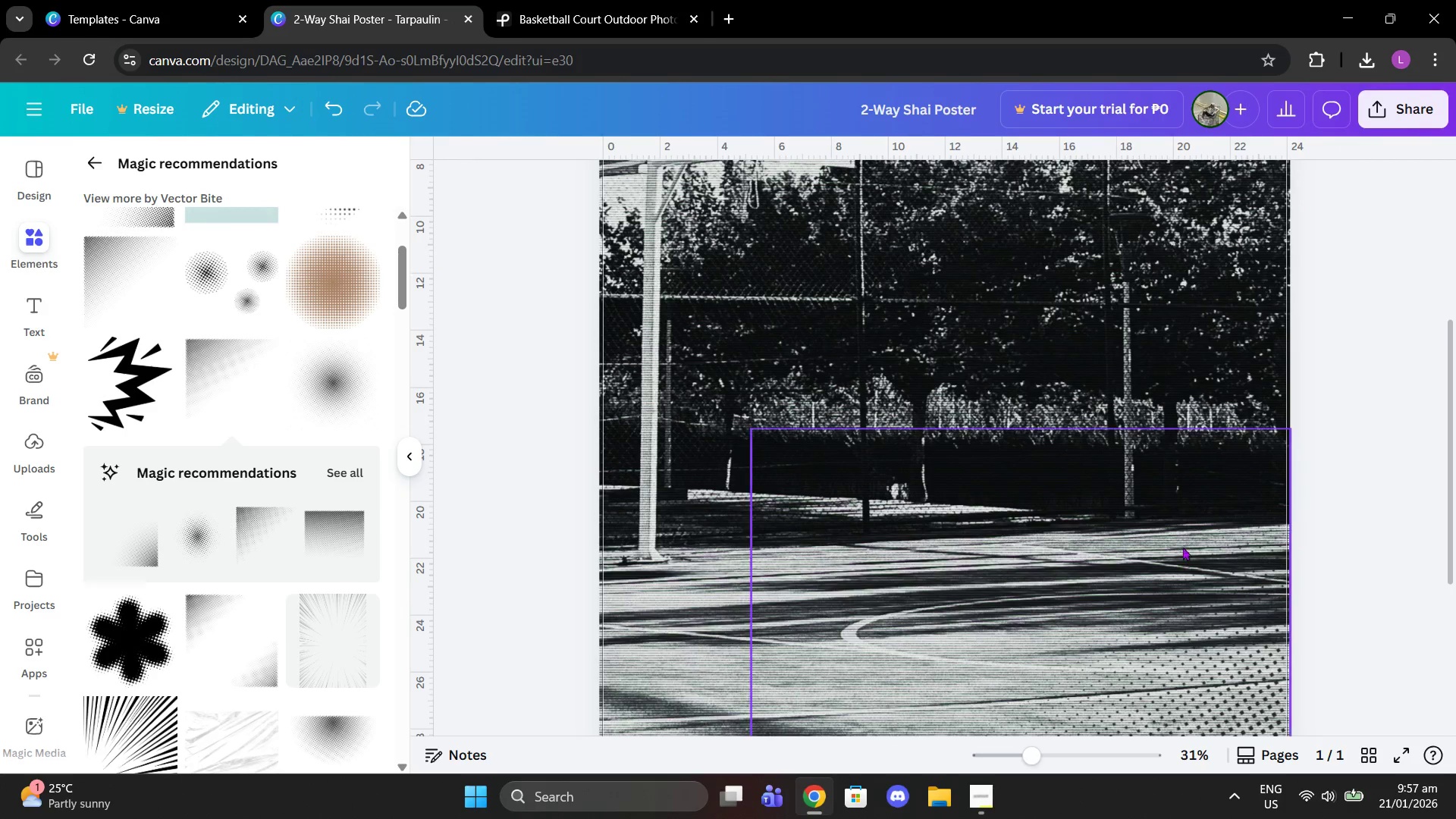 
scroll: coordinate [1141, 551], scroll_direction: down, amount: 2.0
 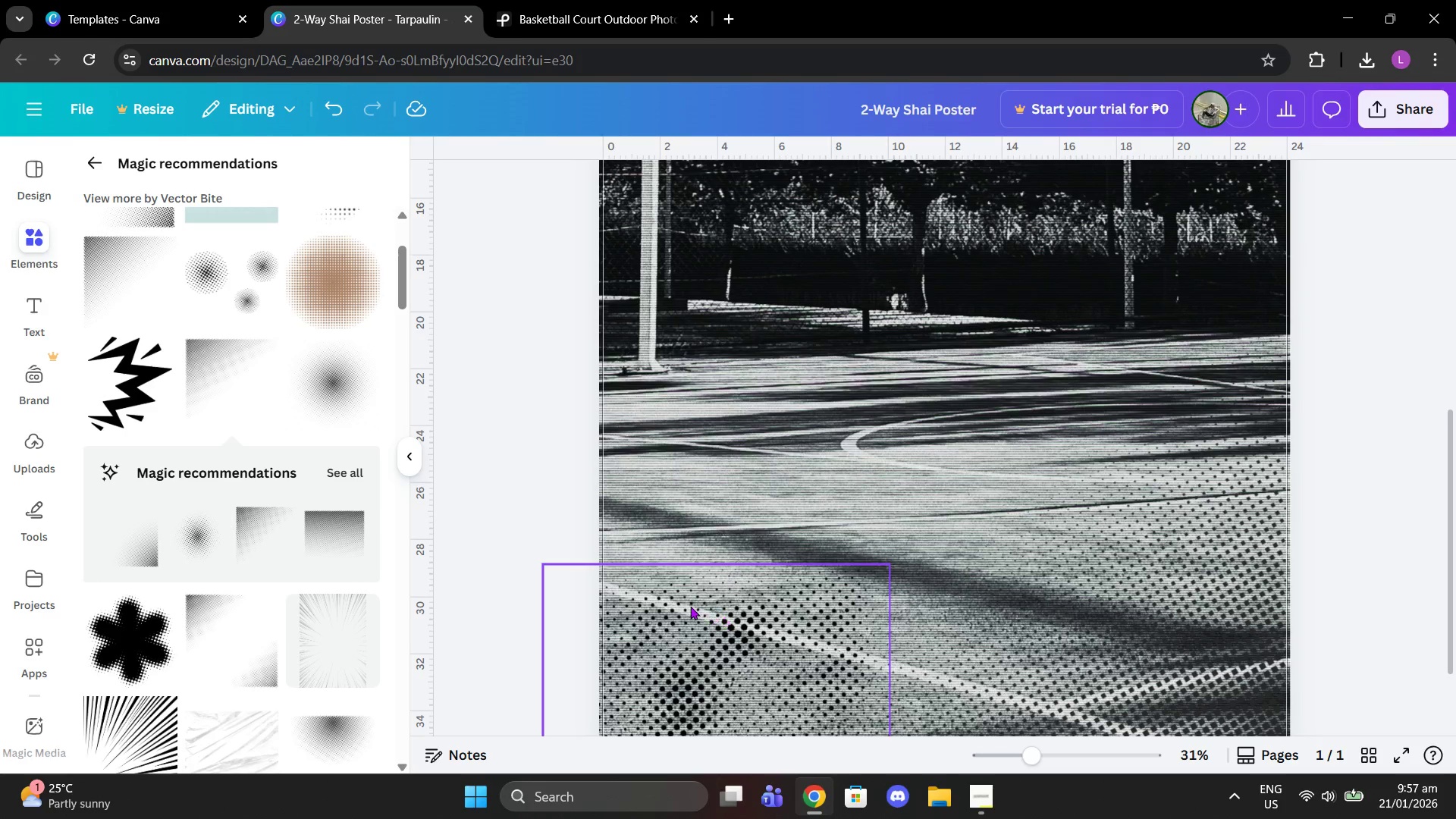 
left_click([690, 606])
 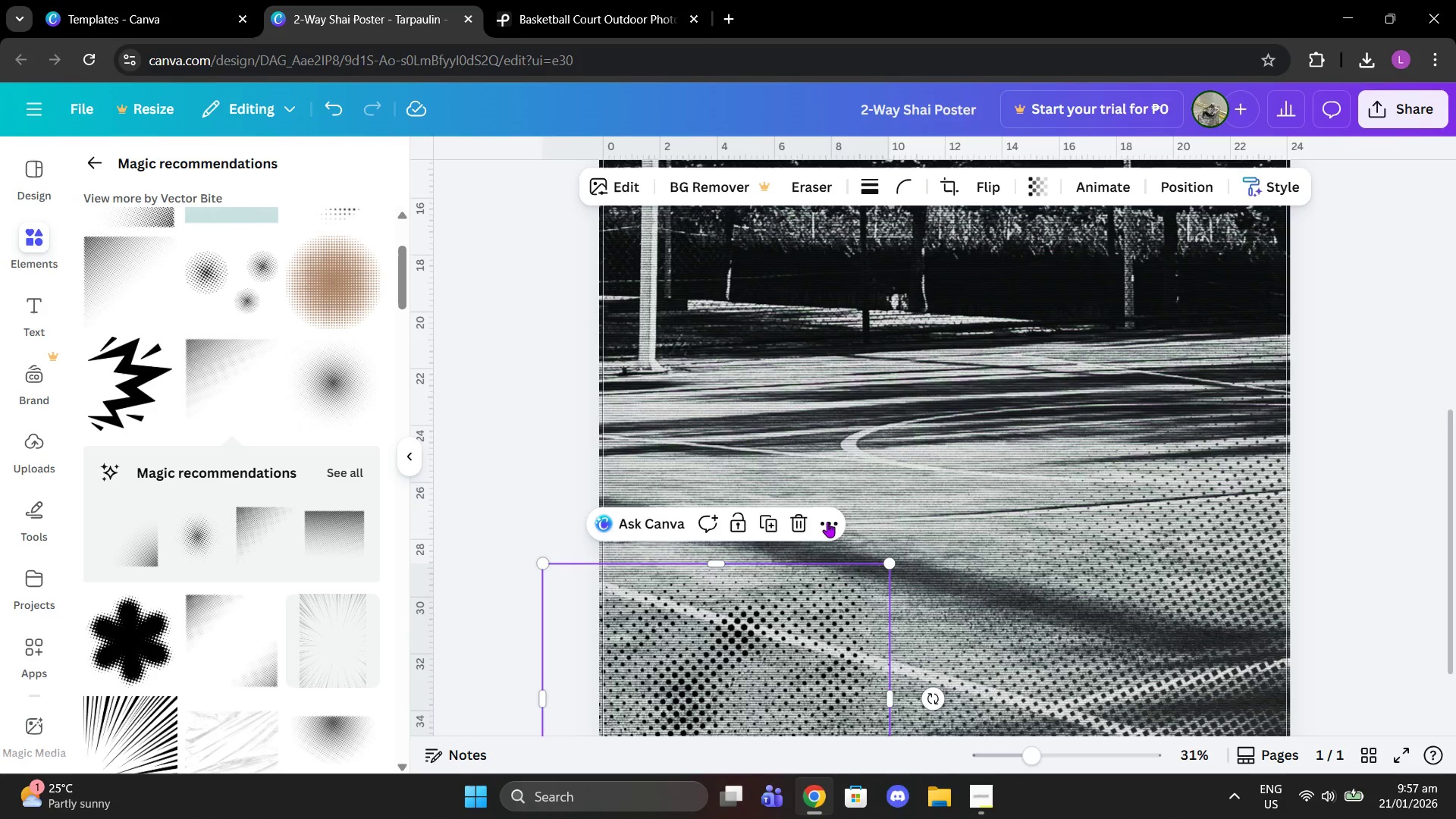 
left_click([808, 521])
 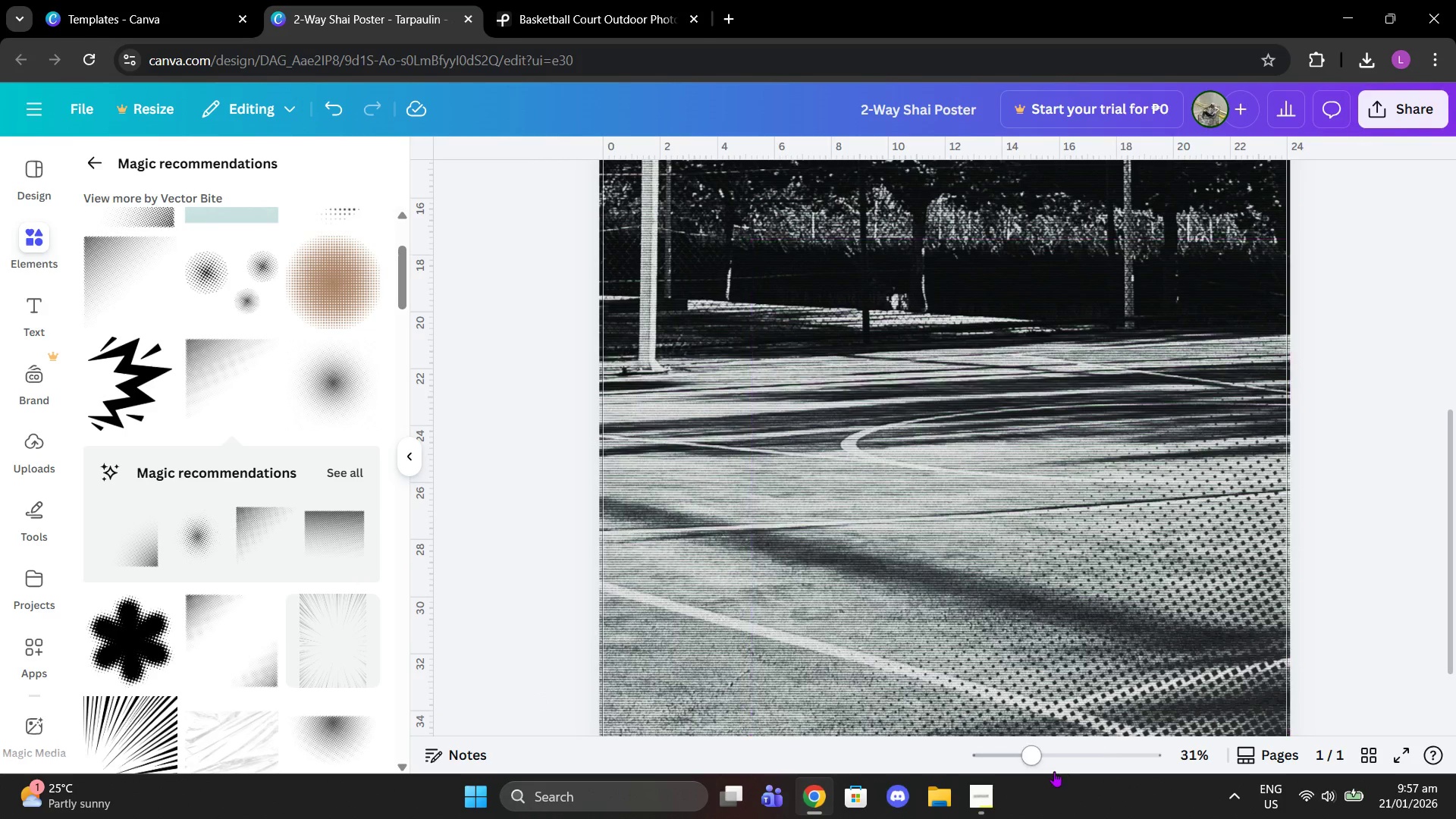 
left_click_drag(start_coordinate=[1035, 761], to_coordinate=[1009, 759])
 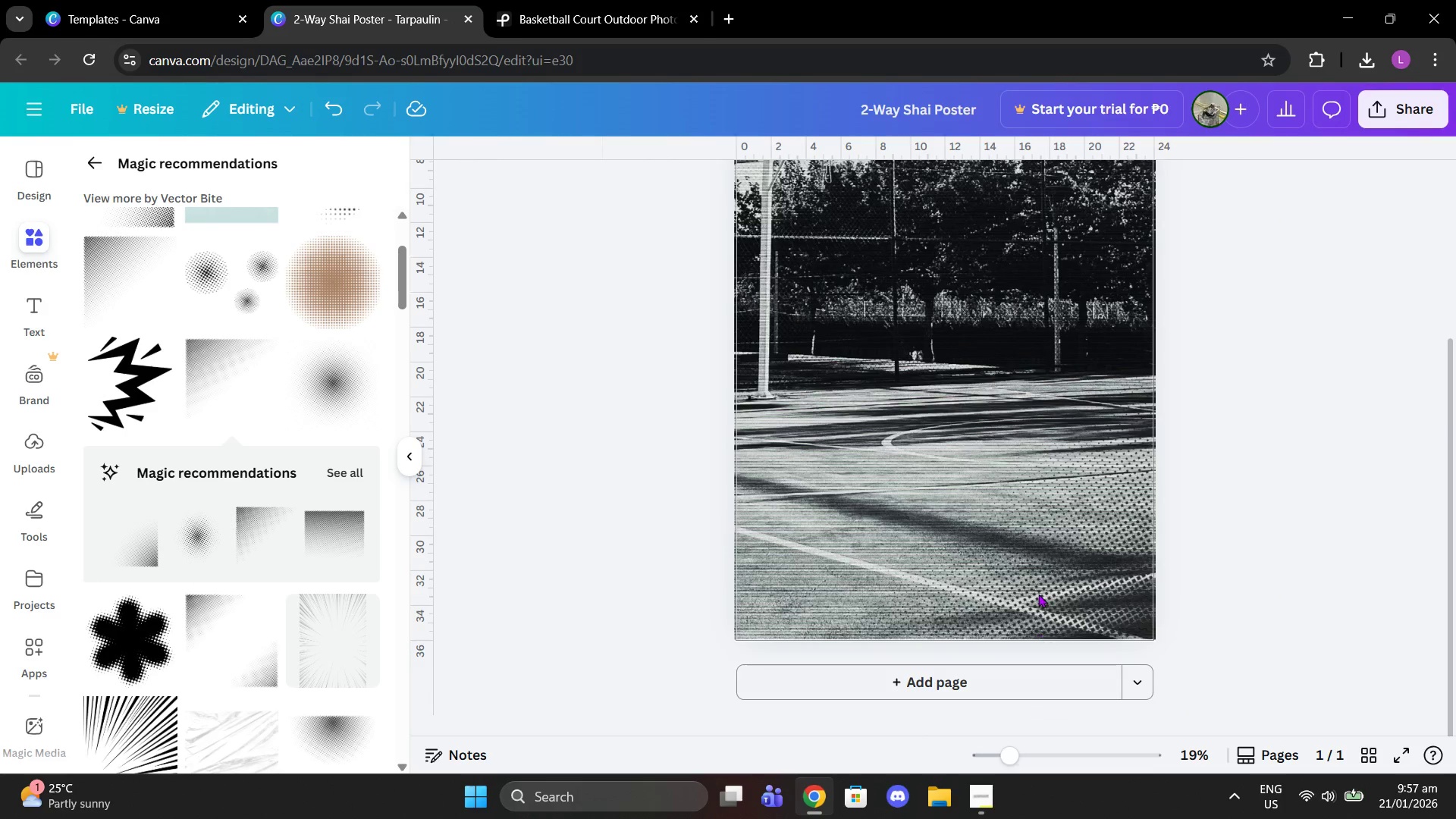 
left_click([1038, 593])
 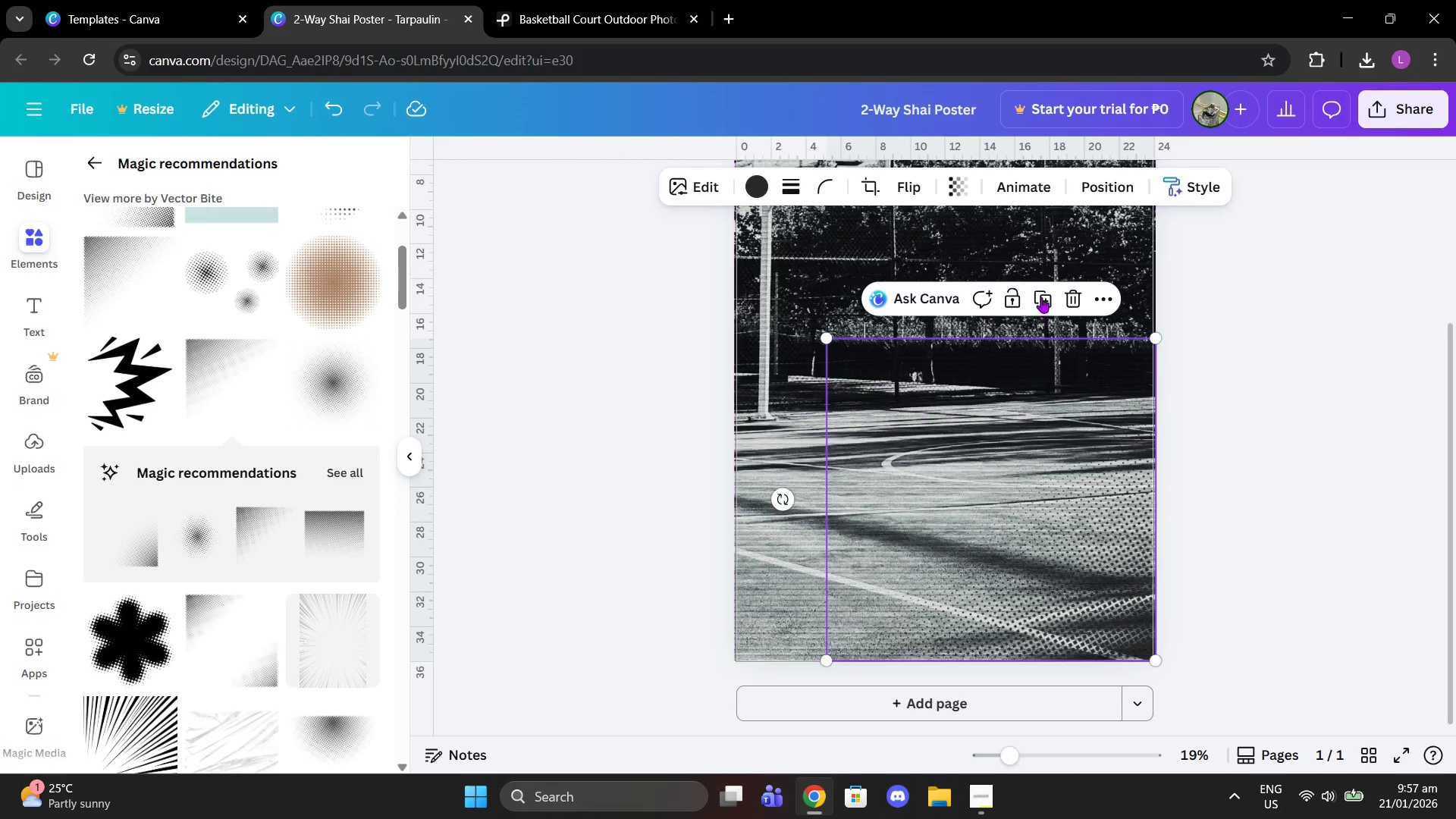 
left_click([1041, 293])
 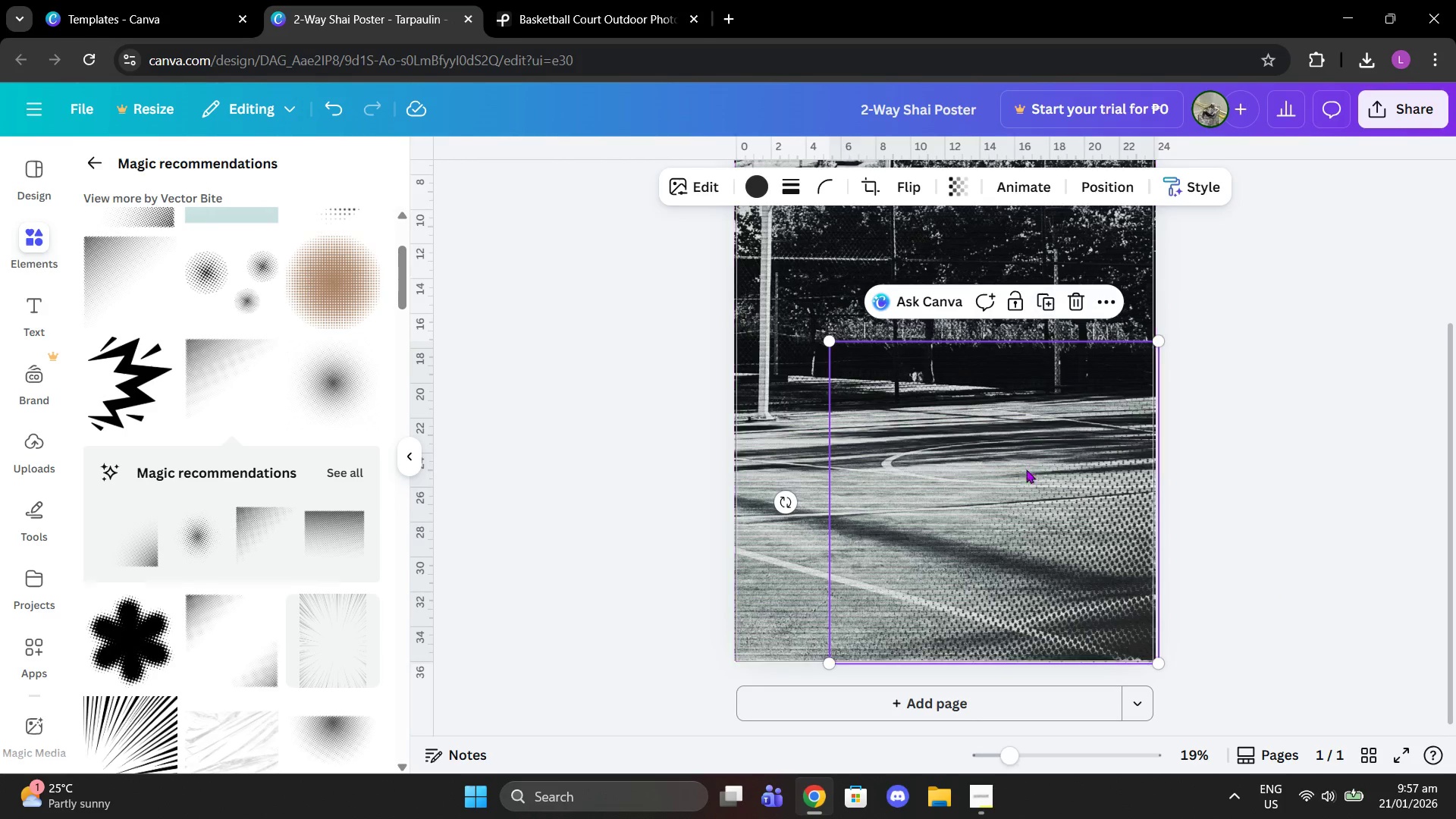 
left_click_drag(start_coordinate=[1025, 503], to_coordinate=[890, 297])
 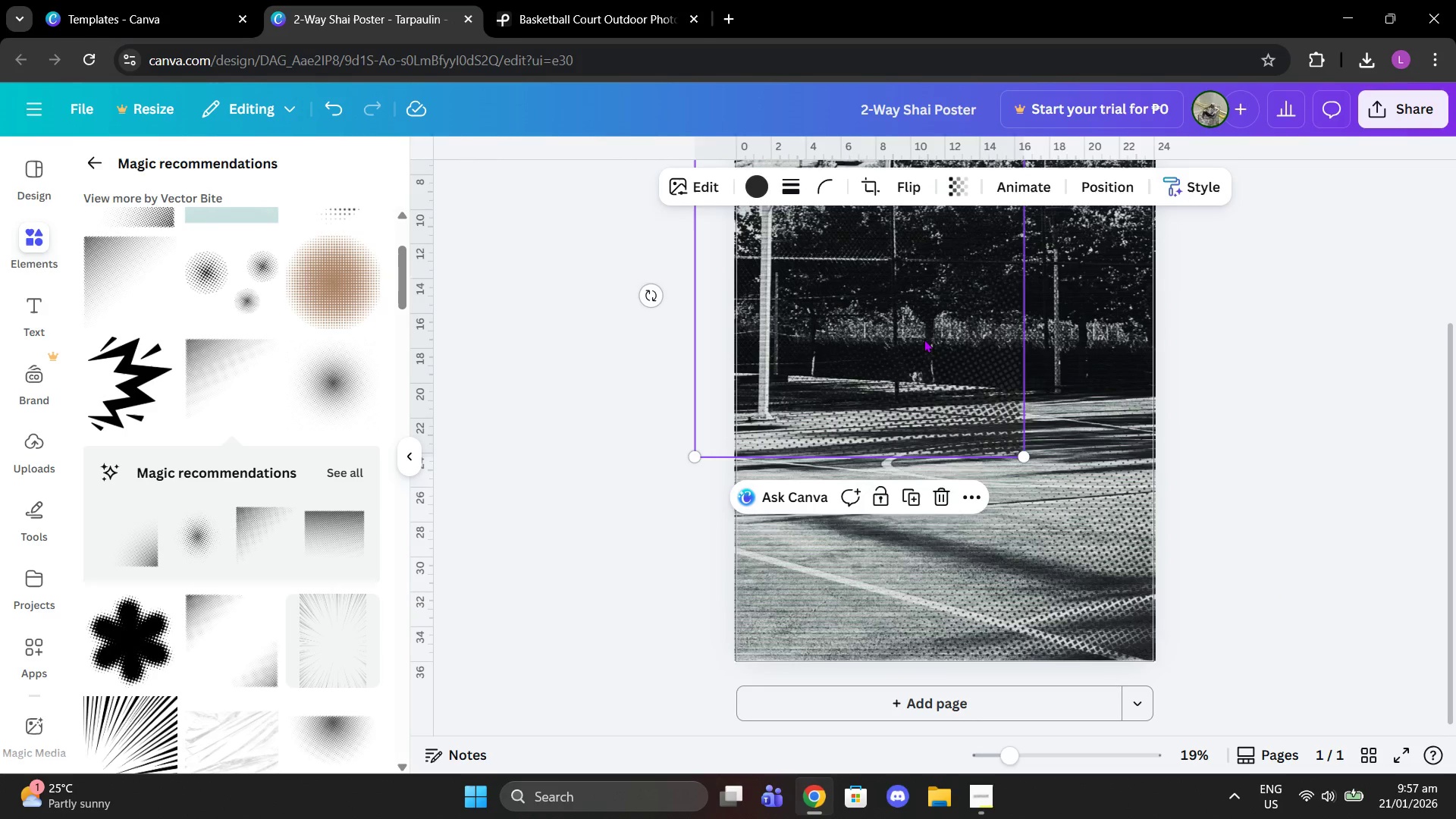 
scroll: coordinate [924, 340], scroll_direction: up, amount: 3.0
 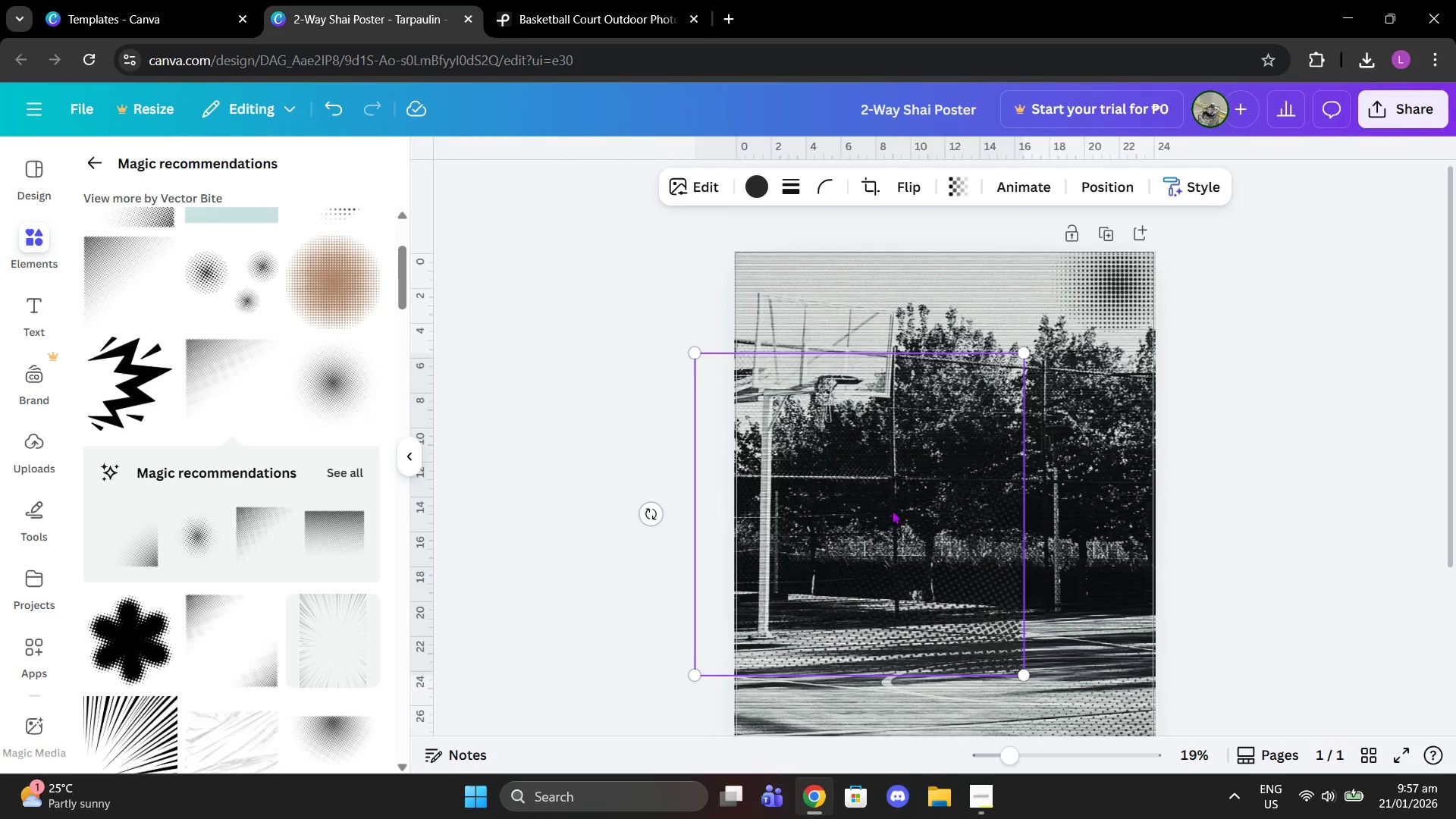 
left_click_drag(start_coordinate=[897, 530], to_coordinate=[936, 431])
 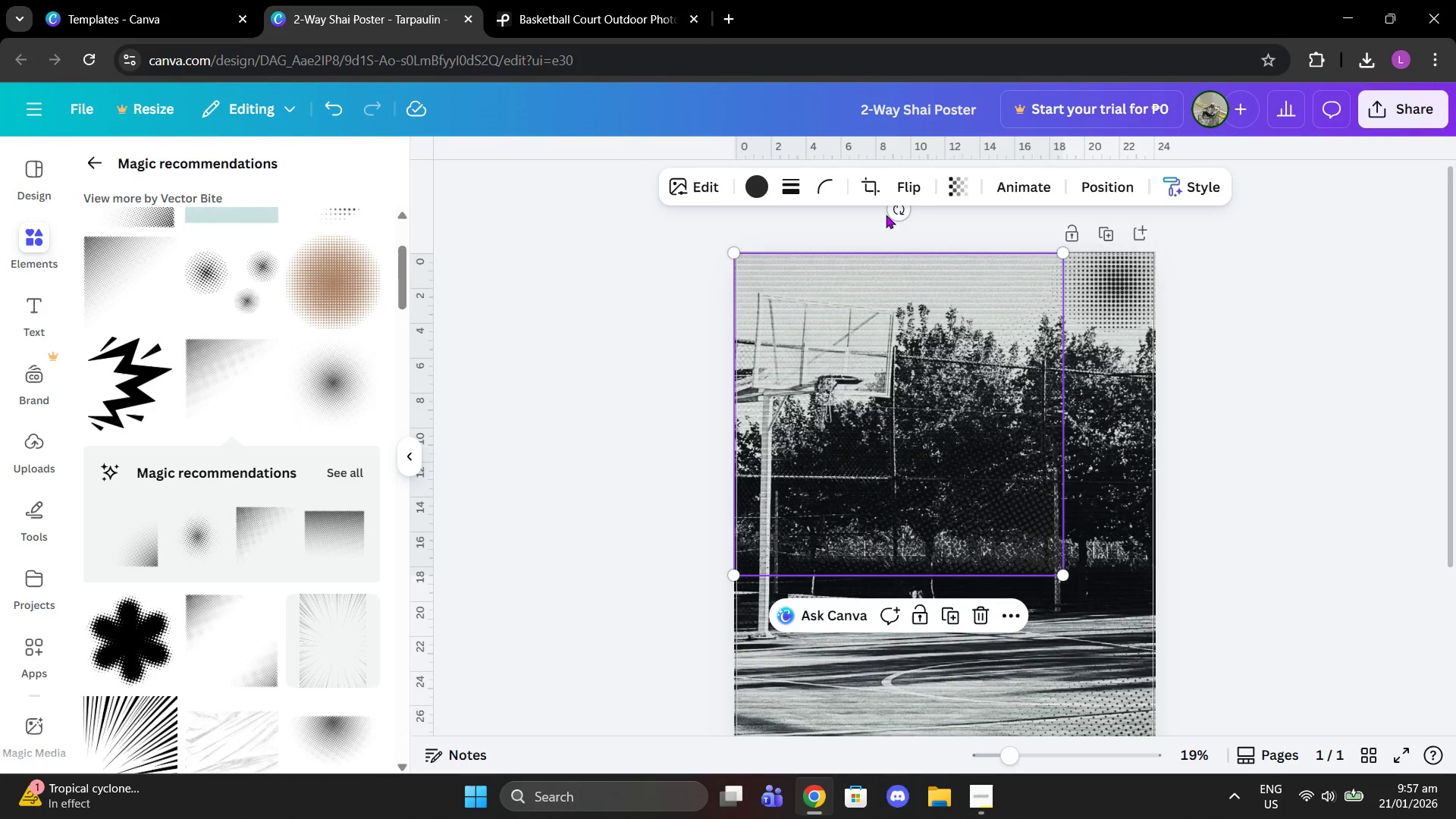 
left_click_drag(start_coordinate=[898, 210], to_coordinate=[1106, 494])
 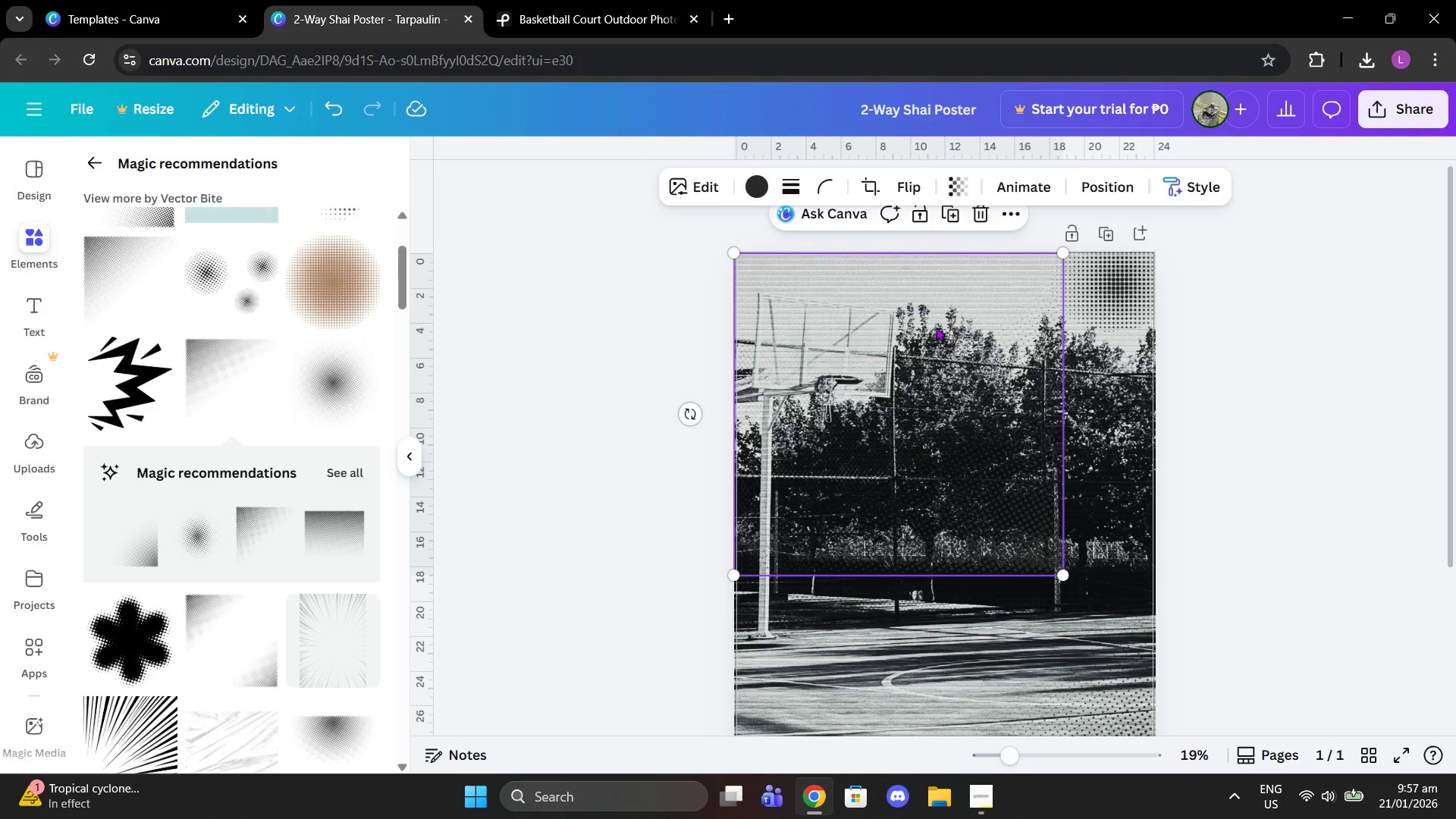 
scroll: coordinate [943, 350], scroll_direction: up, amount: 1.0
 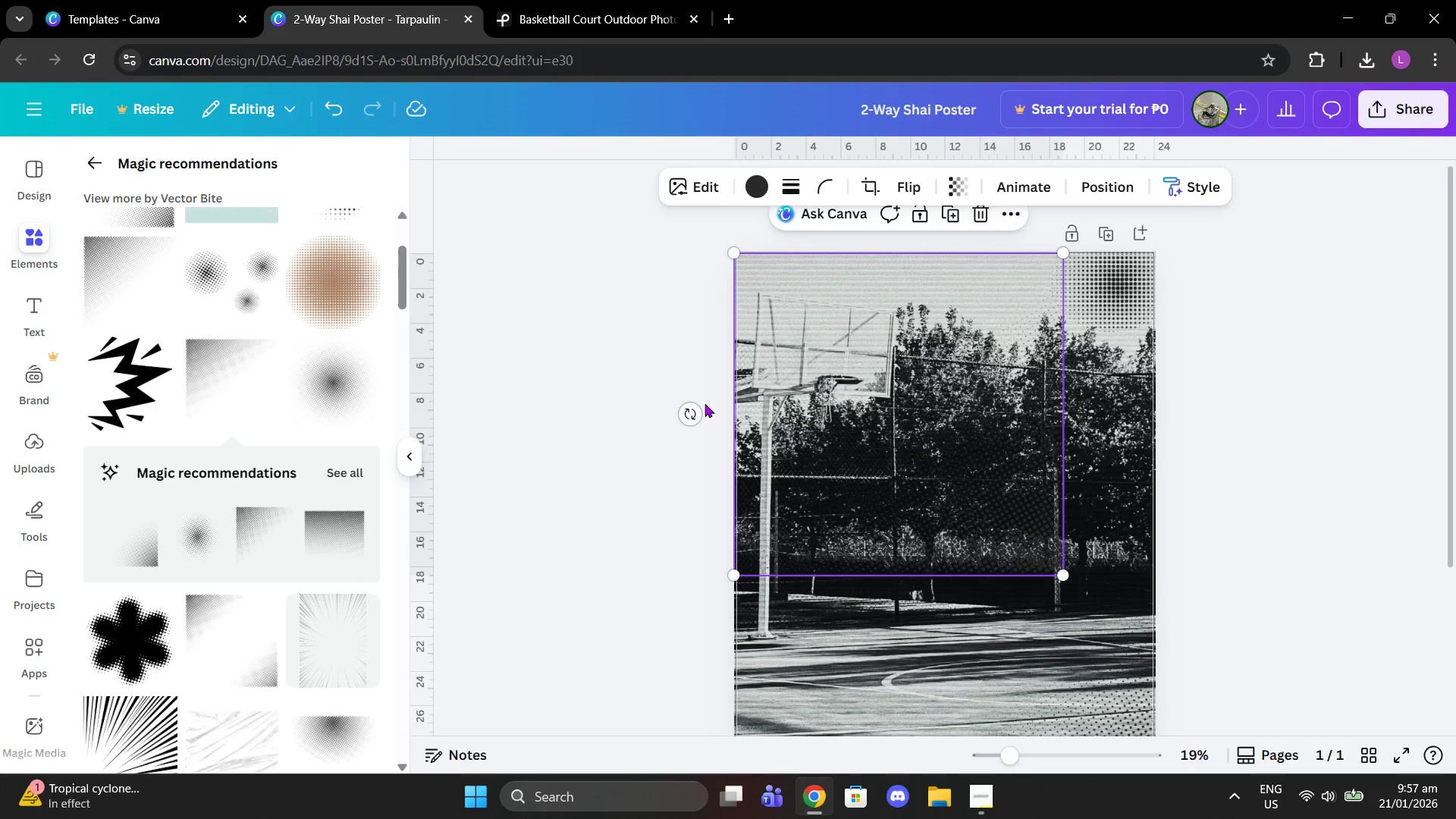 
left_click_drag(start_coordinate=[689, 411], to_coordinate=[1168, 425])
 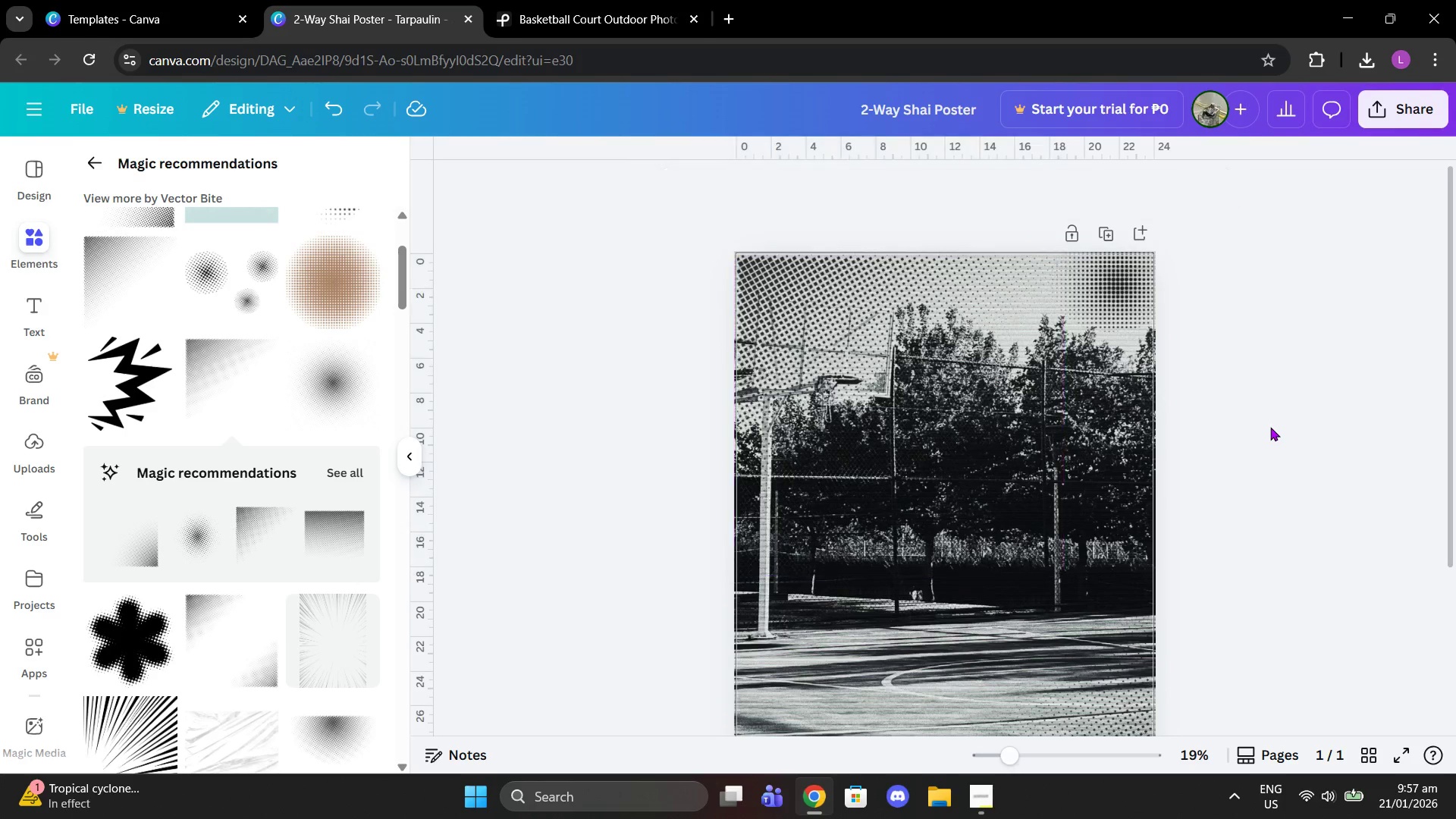 
double_click([1270, 427])
 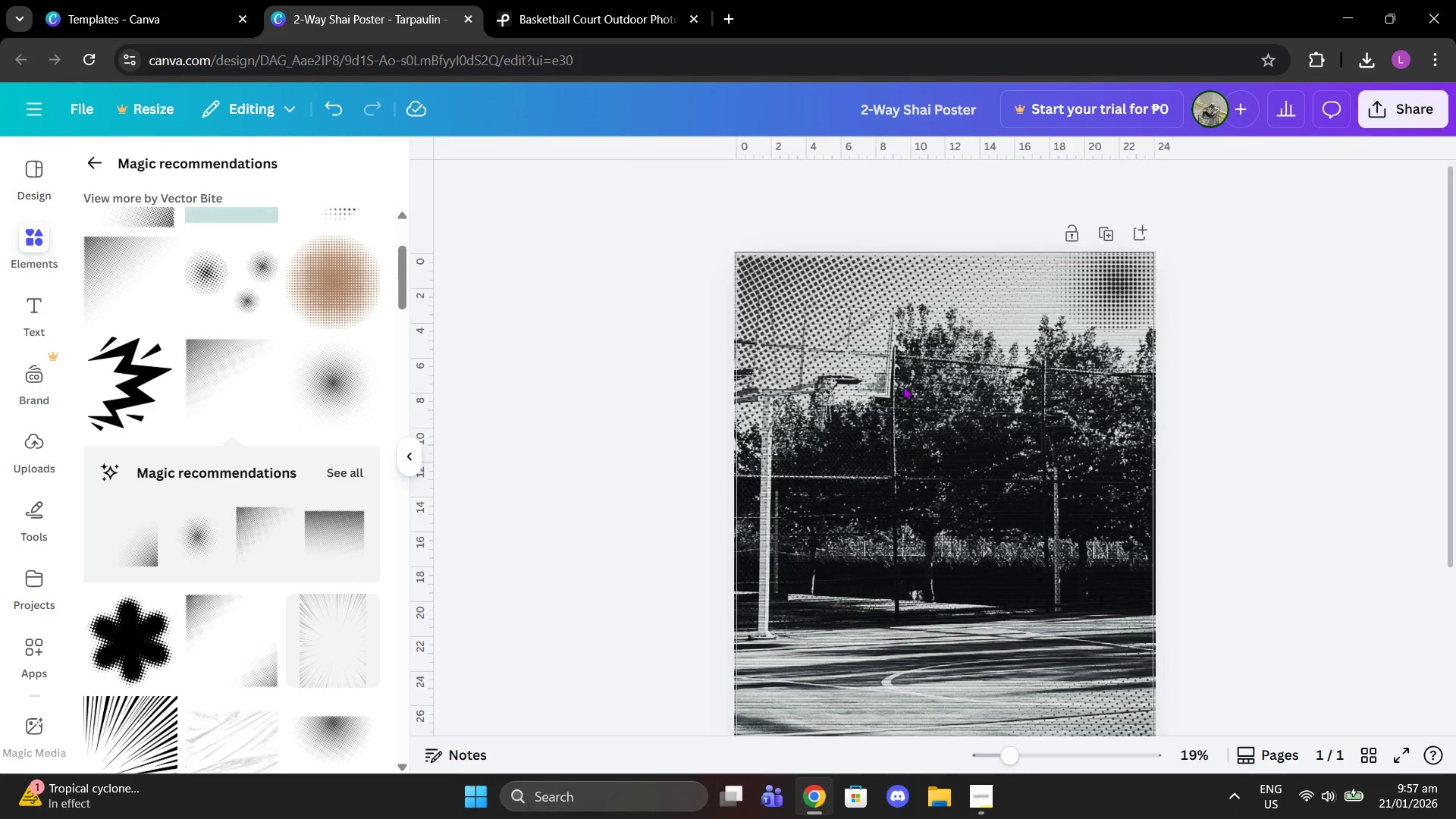 
left_click([886, 388])
 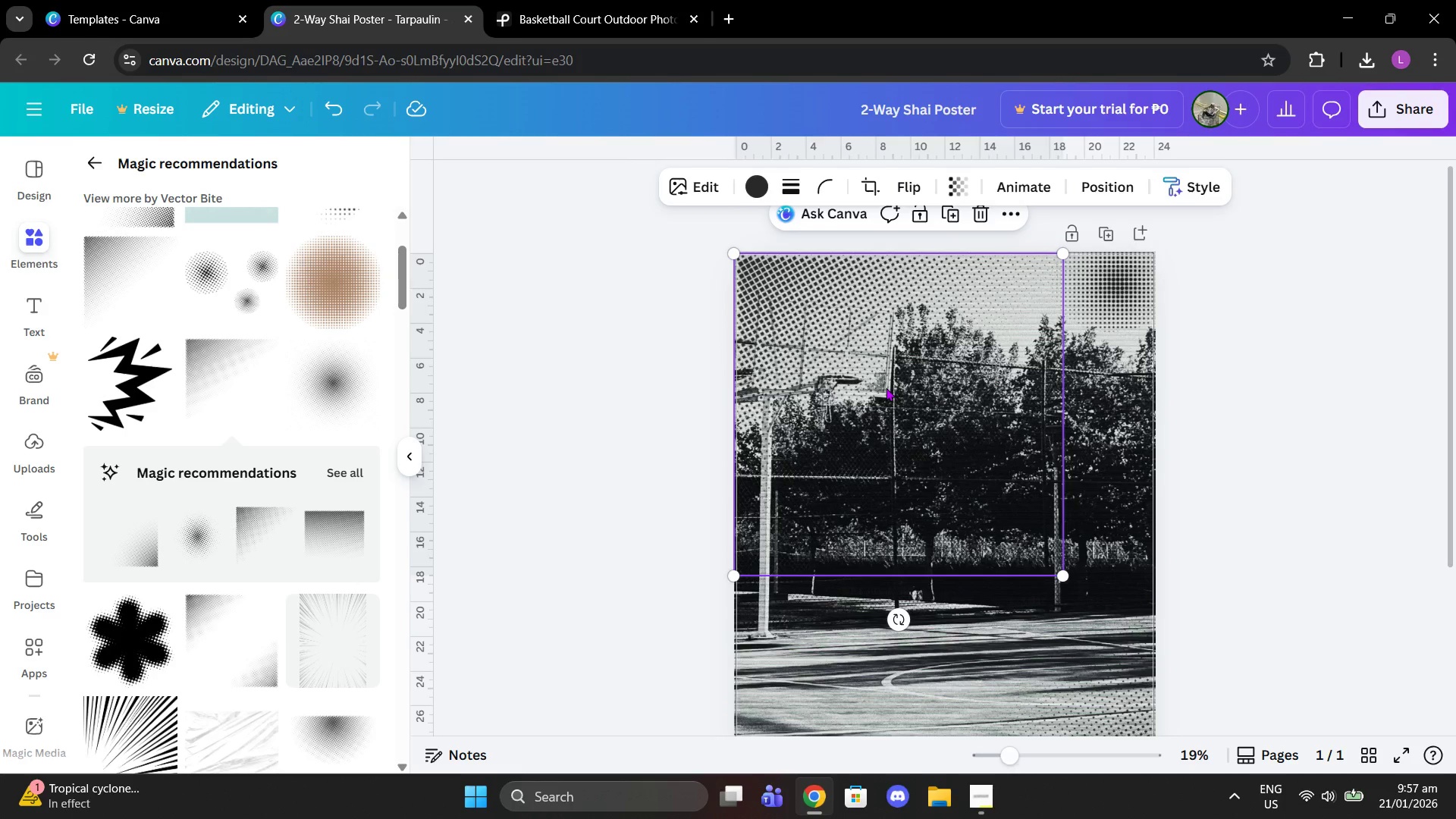 
double_click([886, 388])
 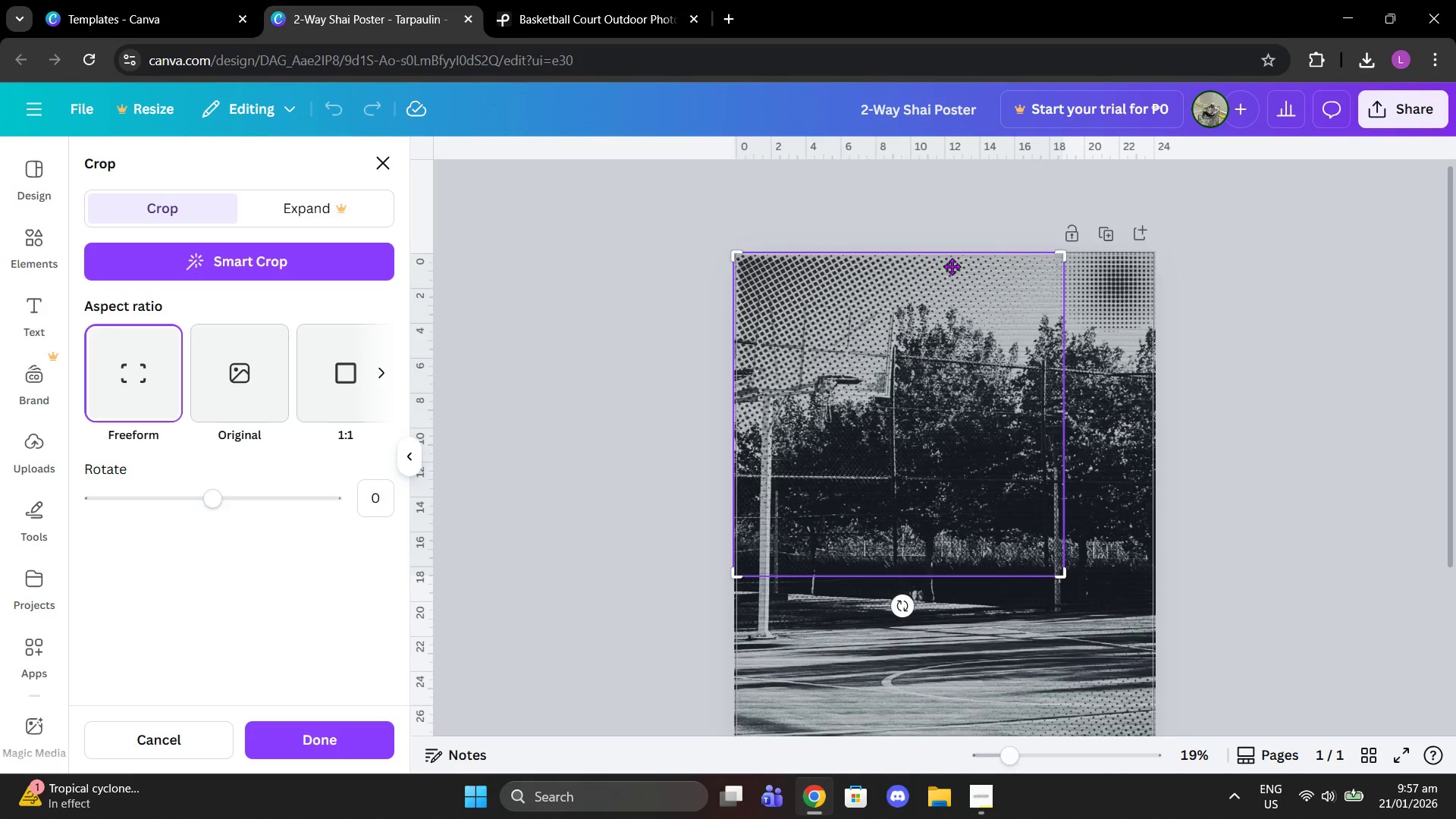 
left_click([1279, 317])
 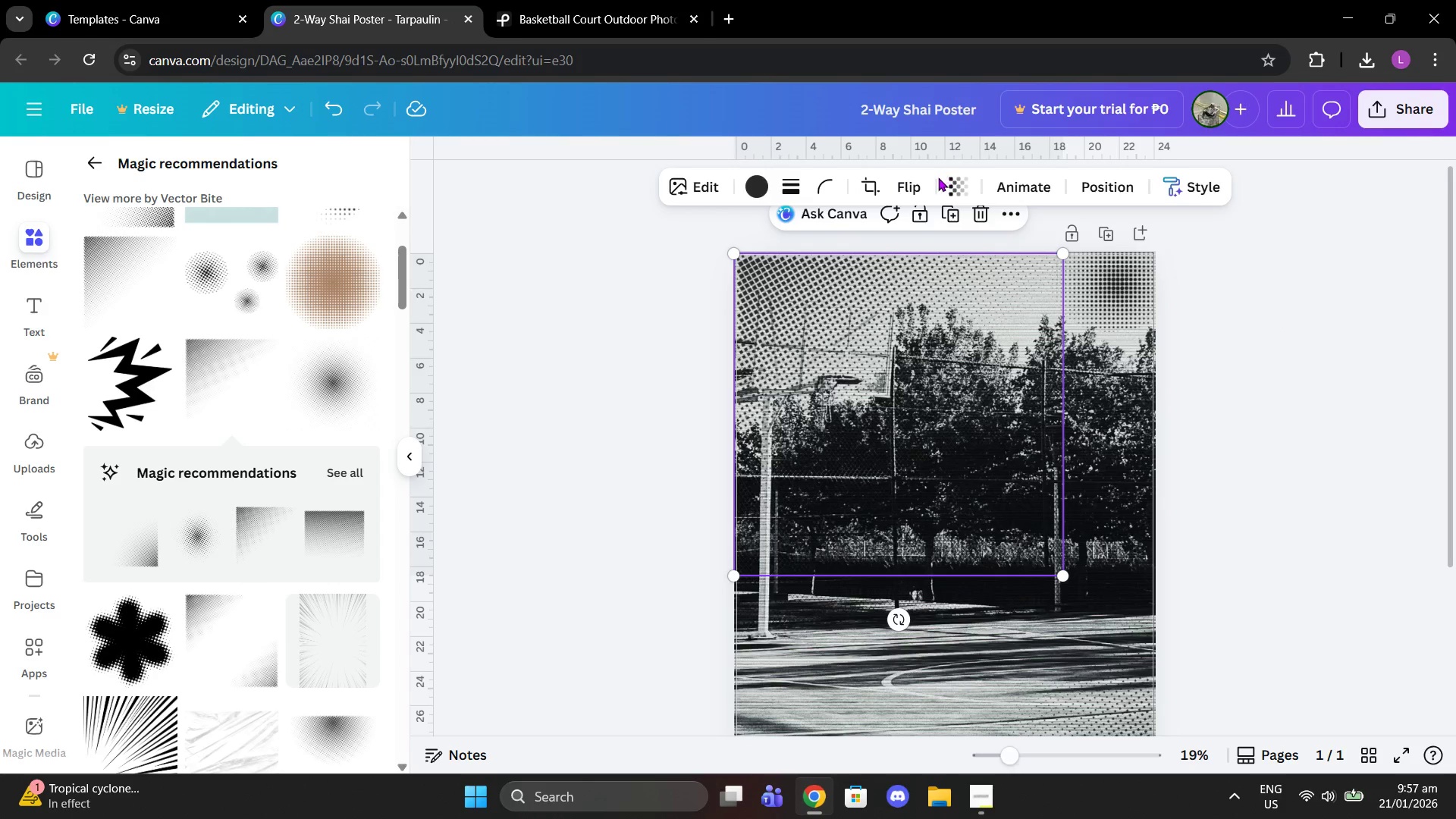 
left_click([952, 193])
 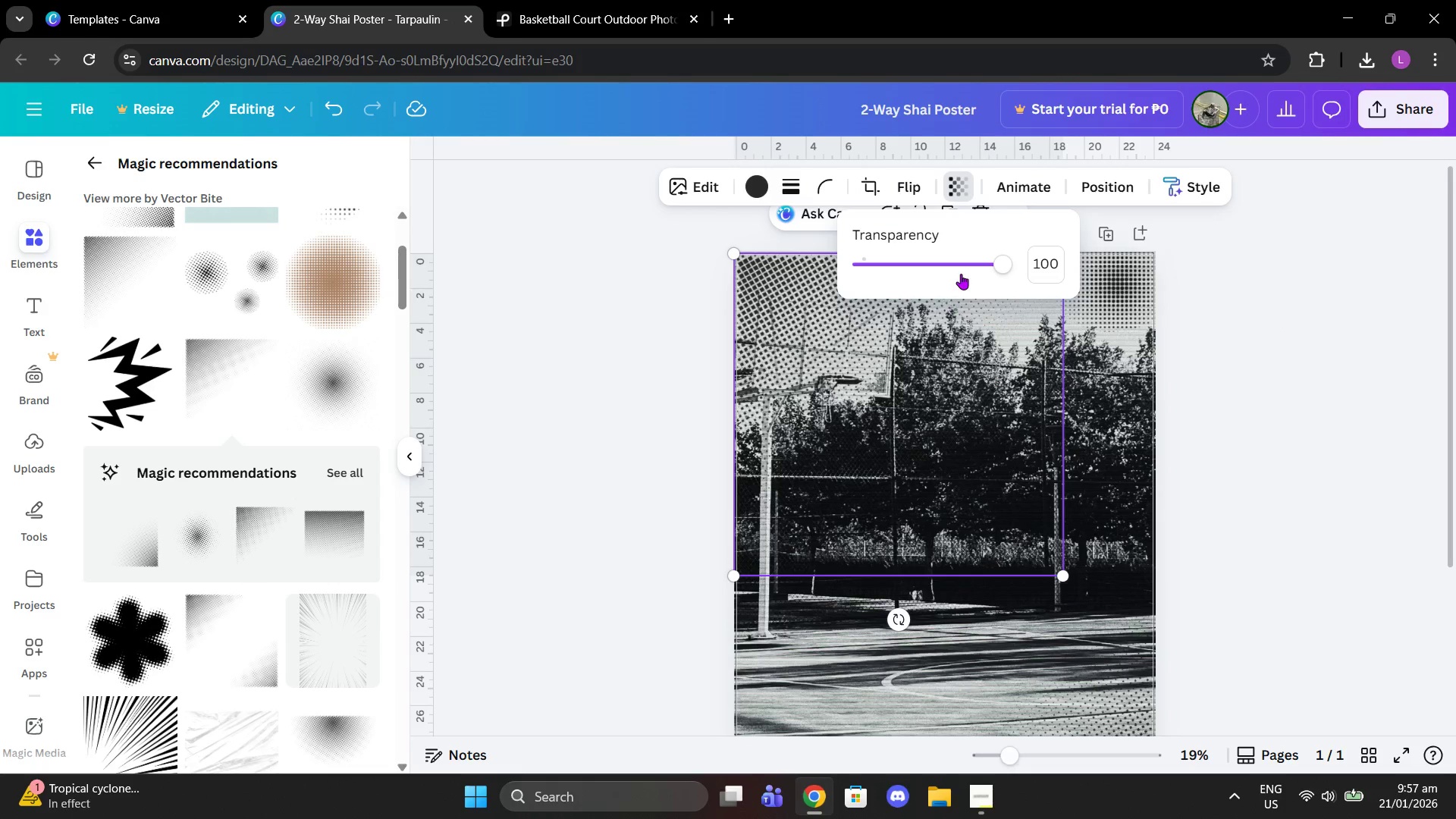 
left_click_drag(start_coordinate=[962, 272], to_coordinate=[833, 267])
 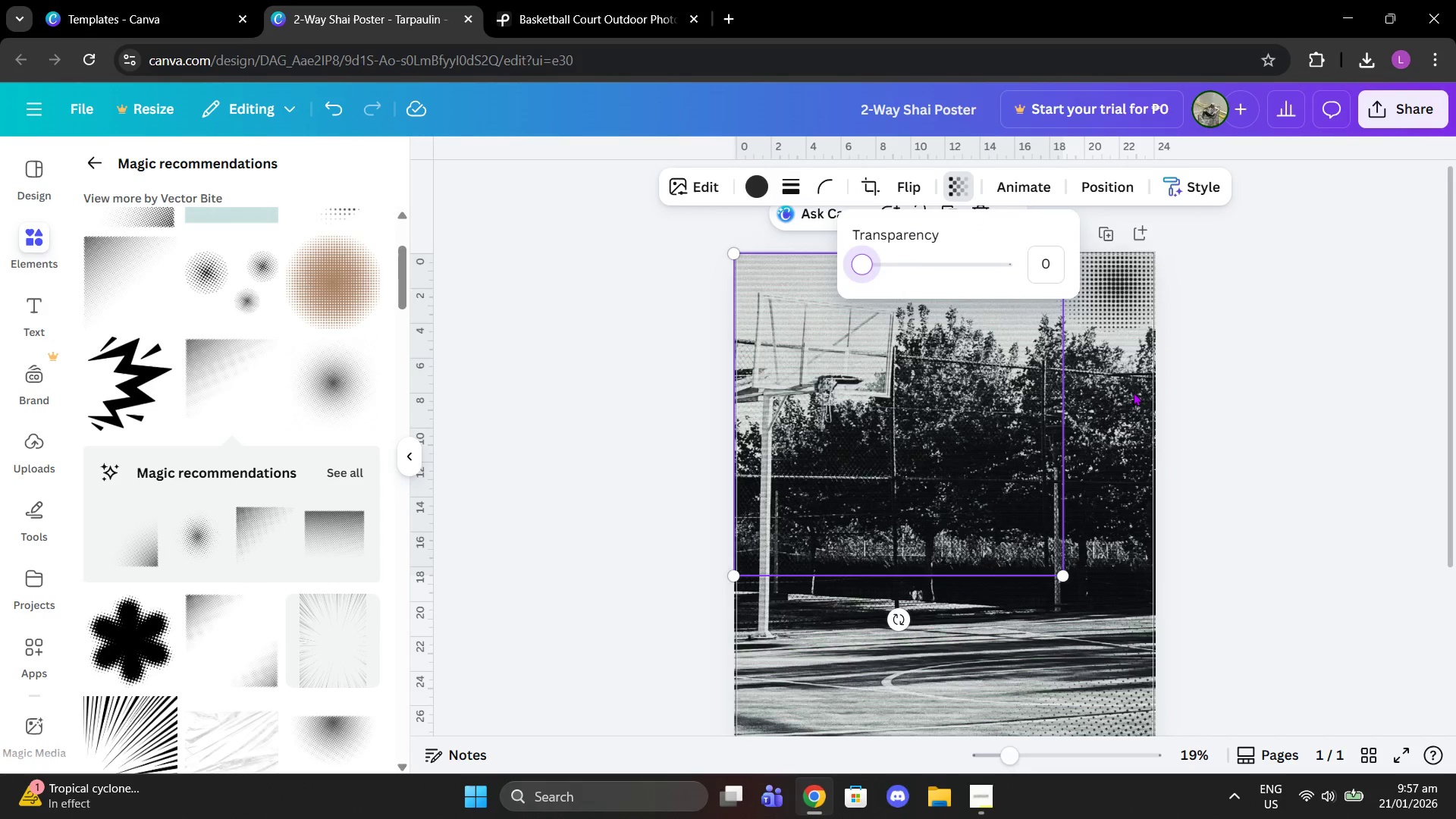 
left_click([1228, 406])
 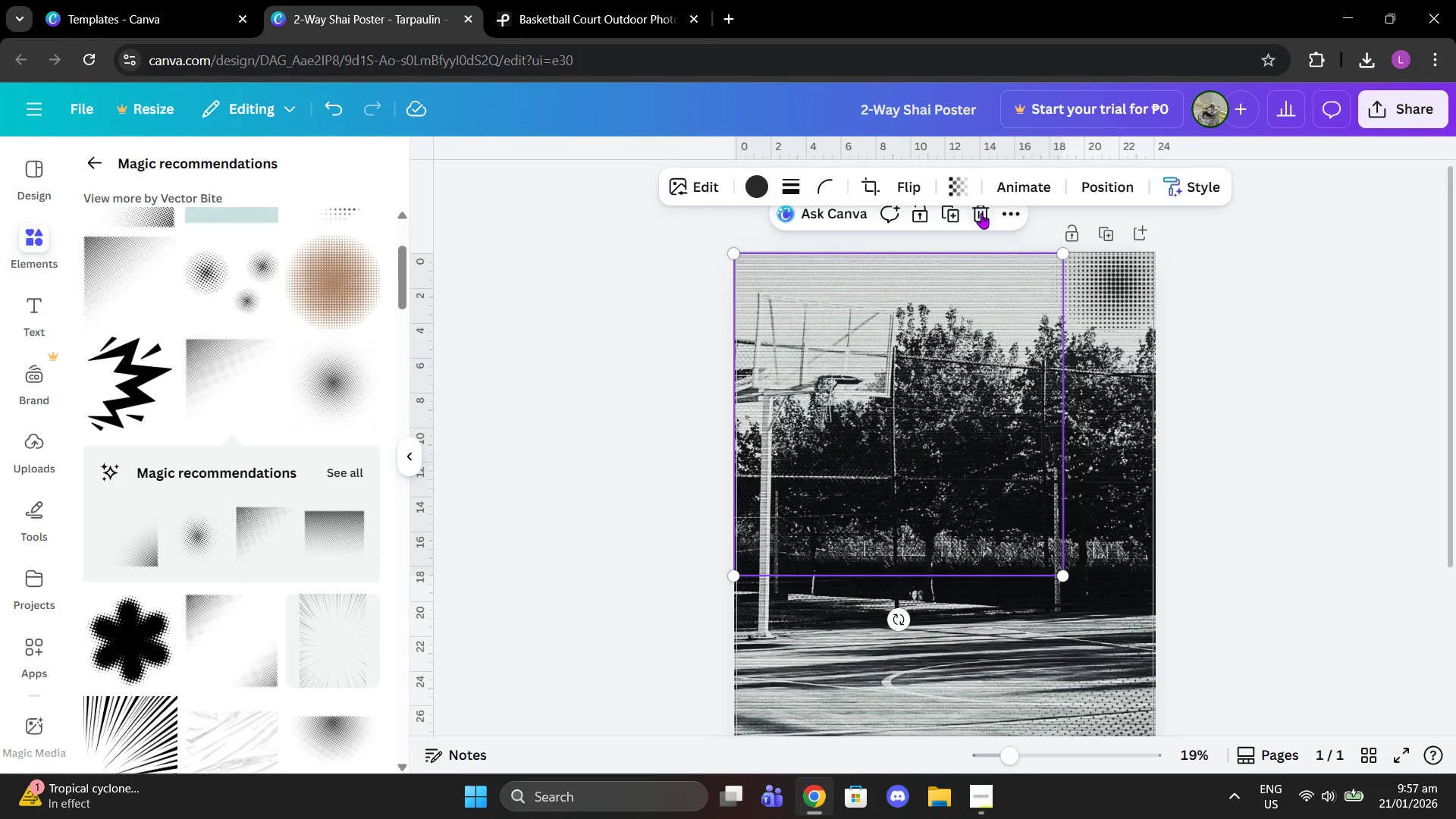 
double_click([1153, 312])
 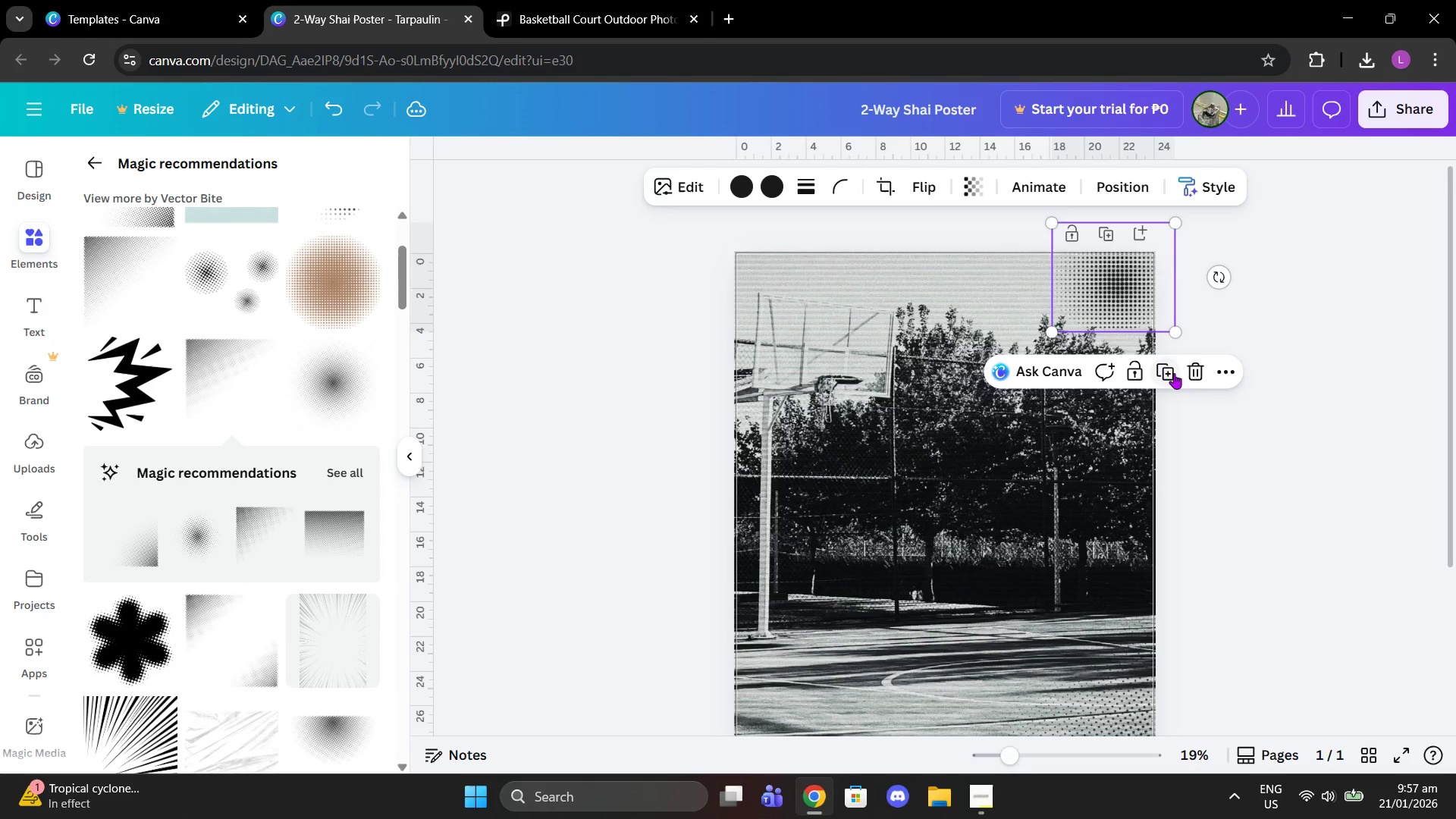 
left_click([1190, 370])
 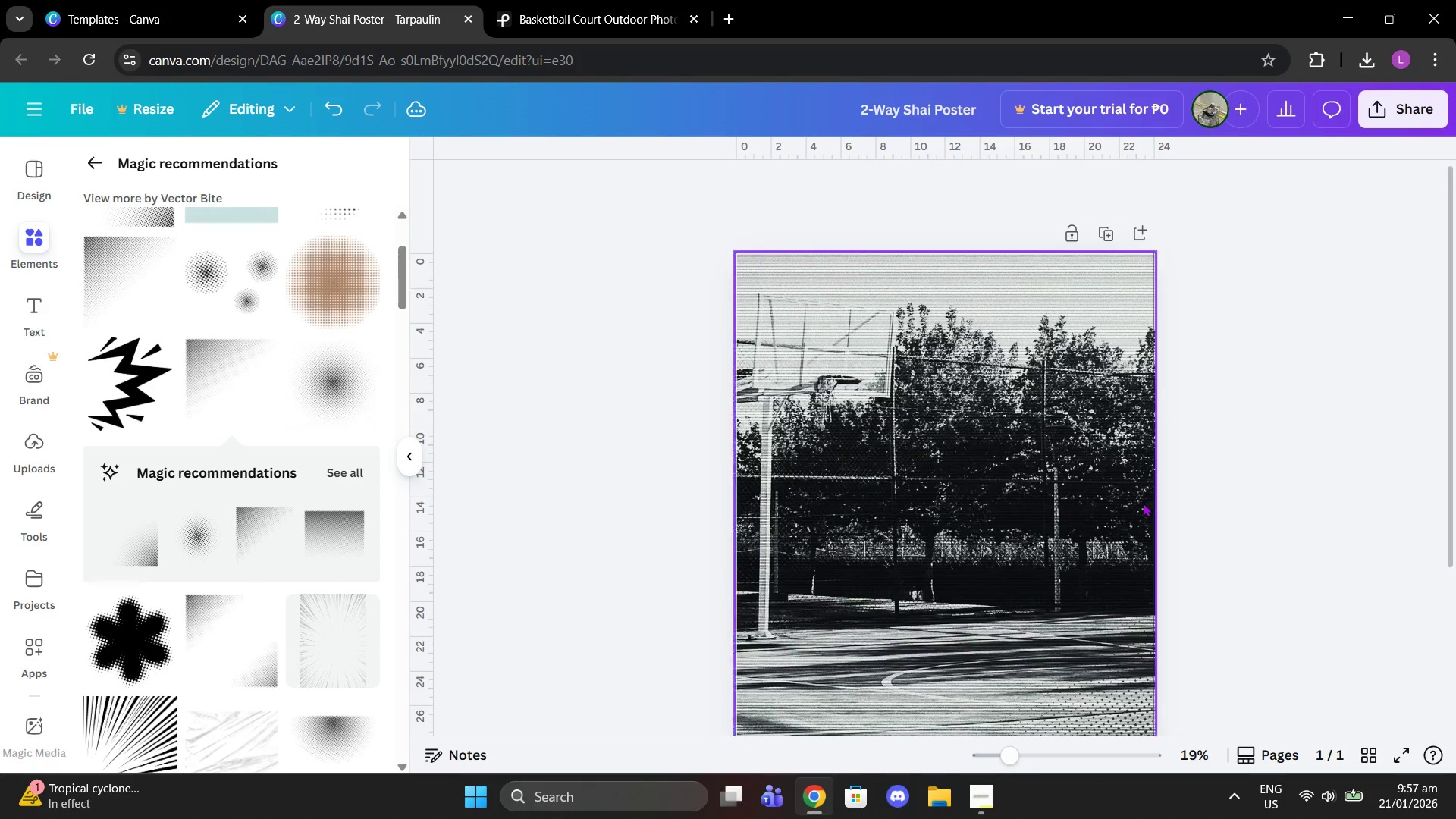 
scroll: coordinate [281, 481], scroll_direction: down, amount: 4.0
 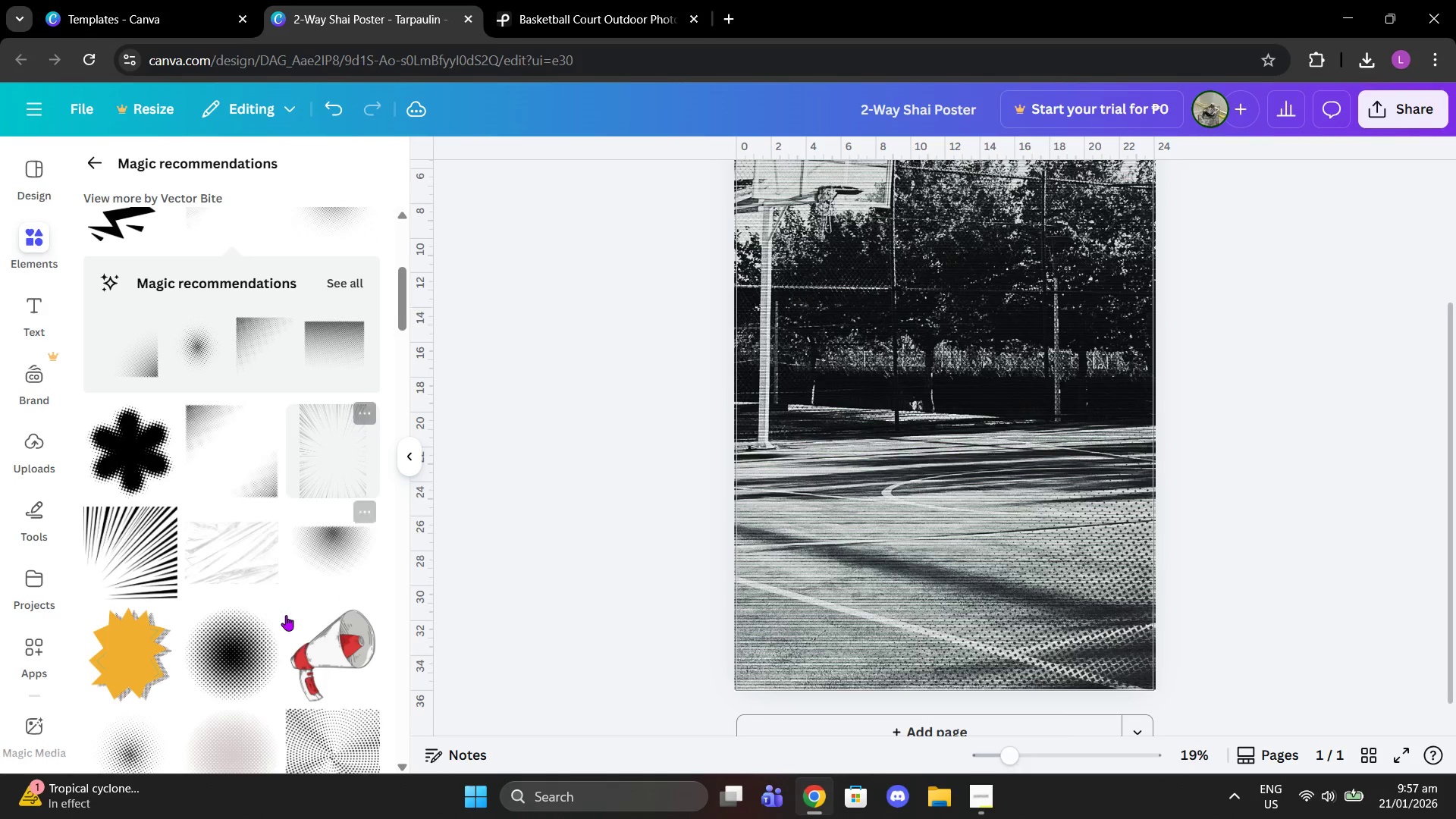 
scroll: coordinate [244, 530], scroll_direction: up, amount: 8.0
 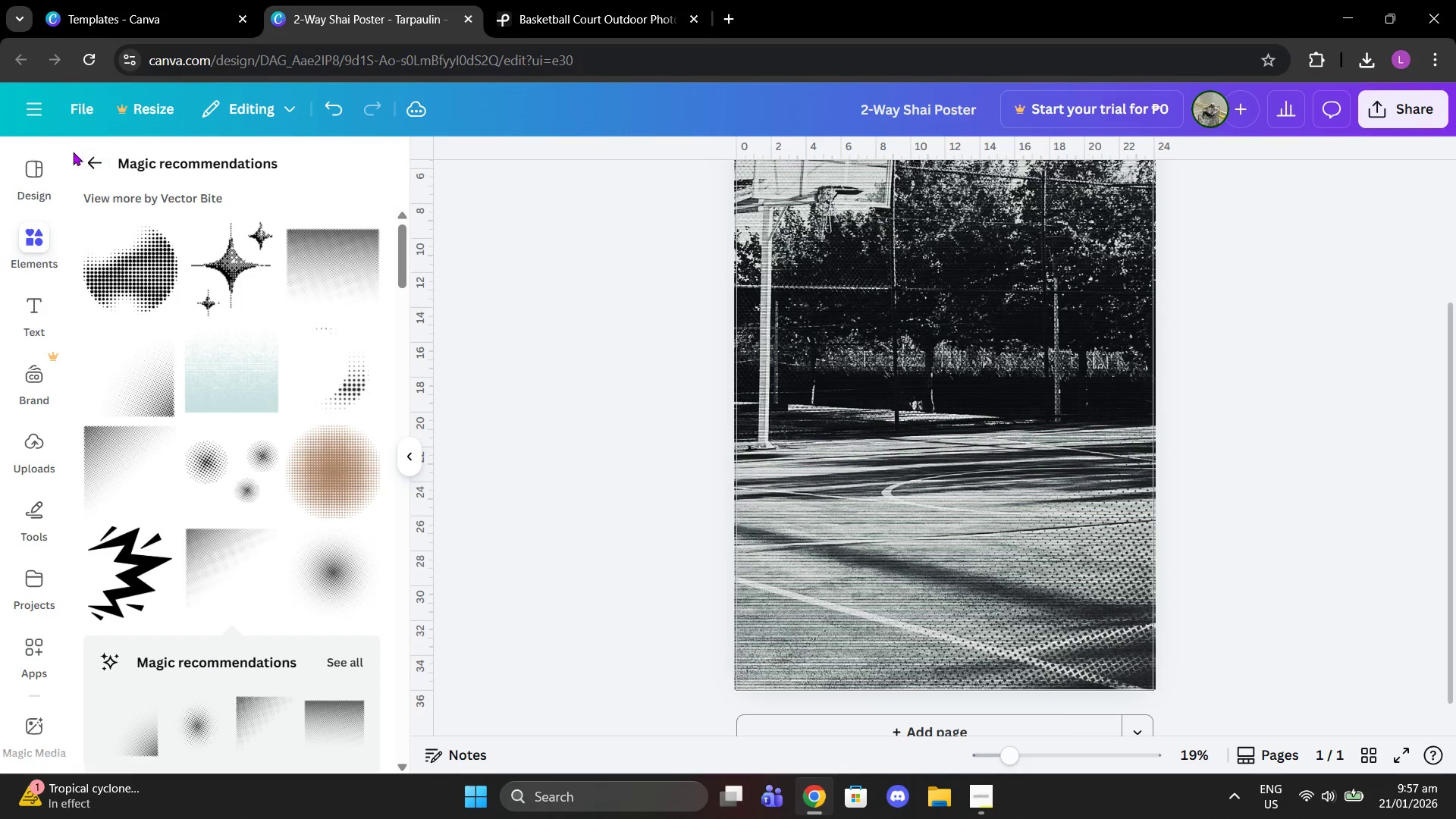 
left_click([87, 155])
 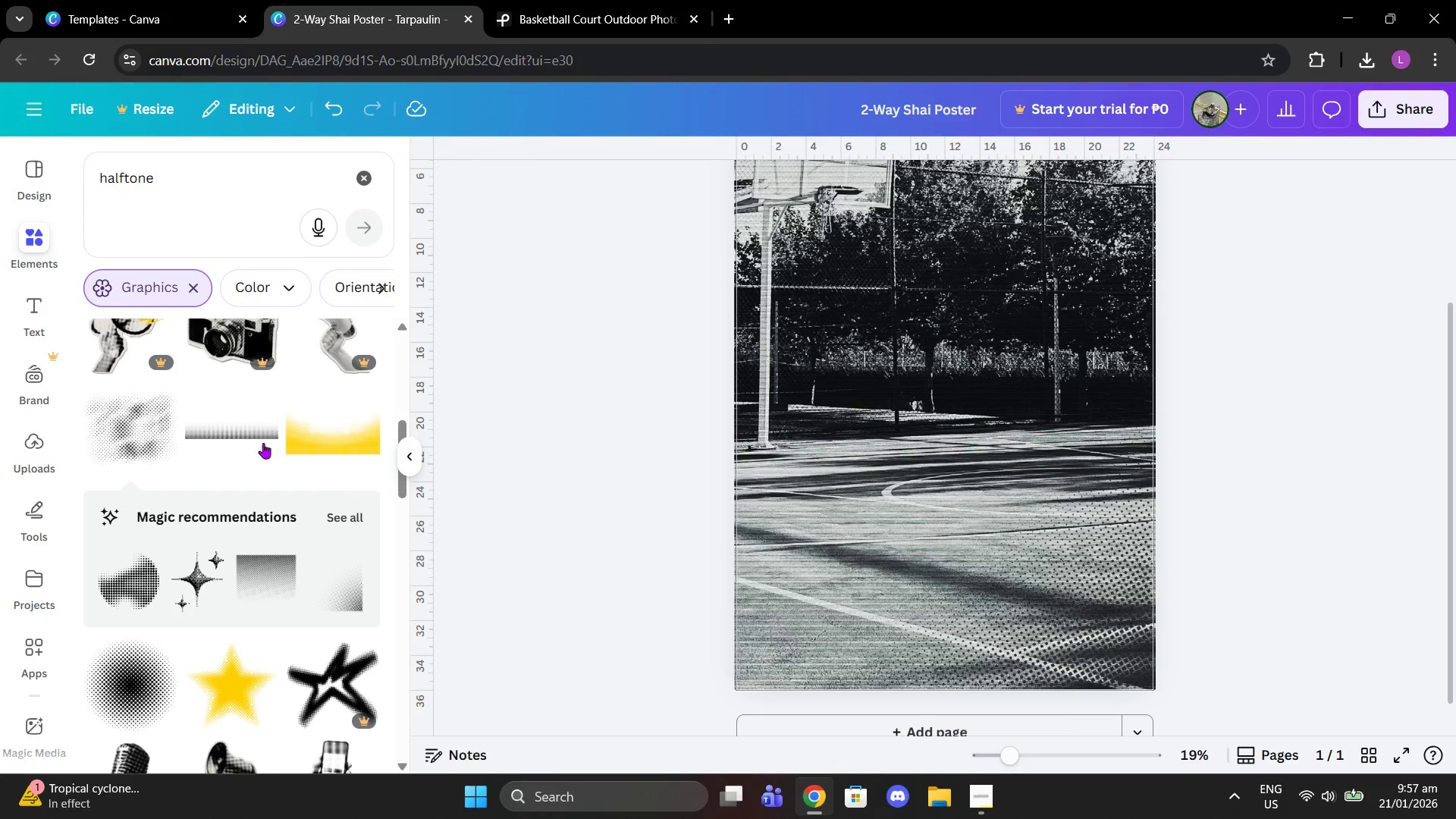 
scroll: coordinate [324, 487], scroll_direction: down, amount: 3.0
 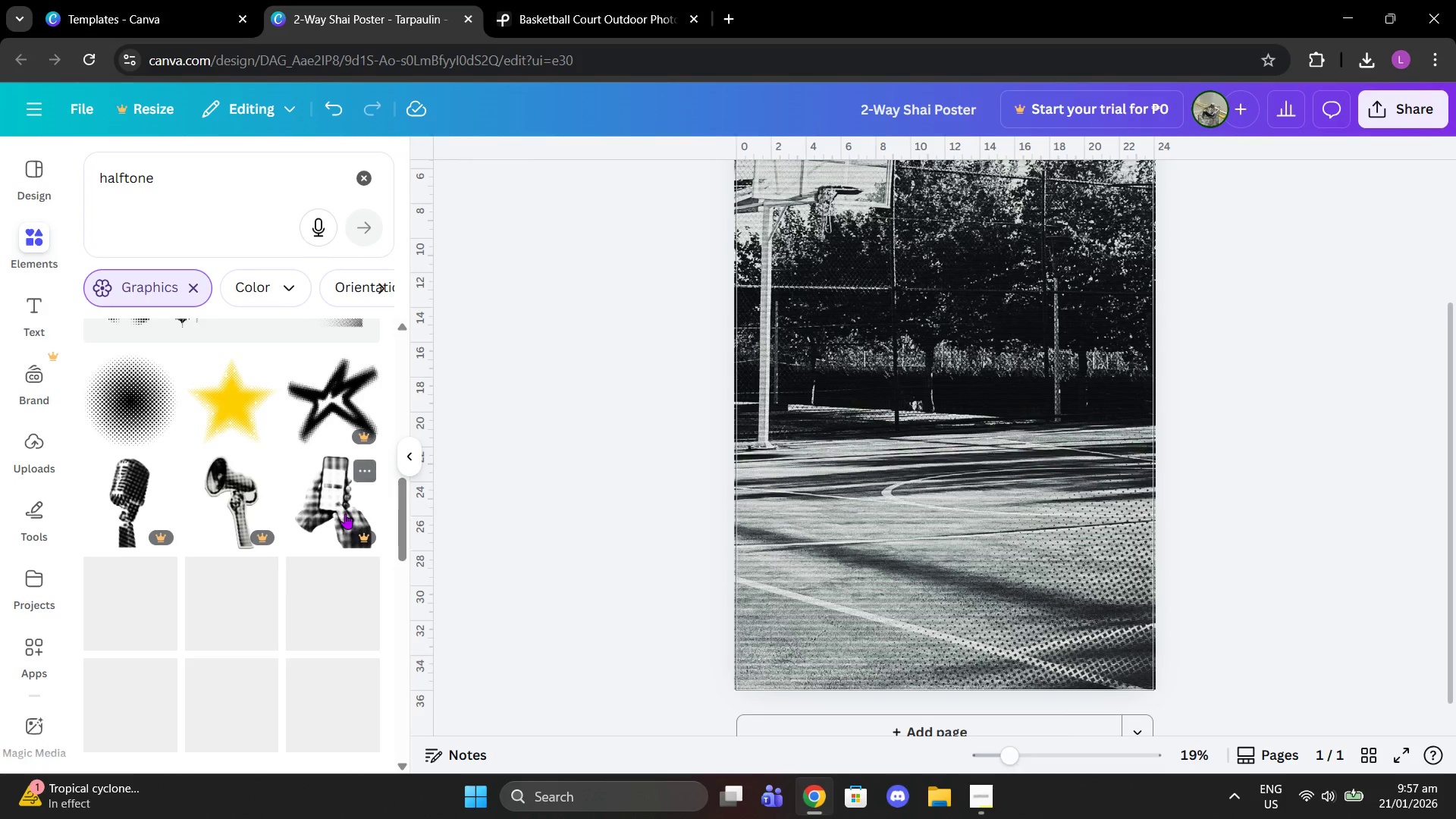 
mouse_move([305, 438])
 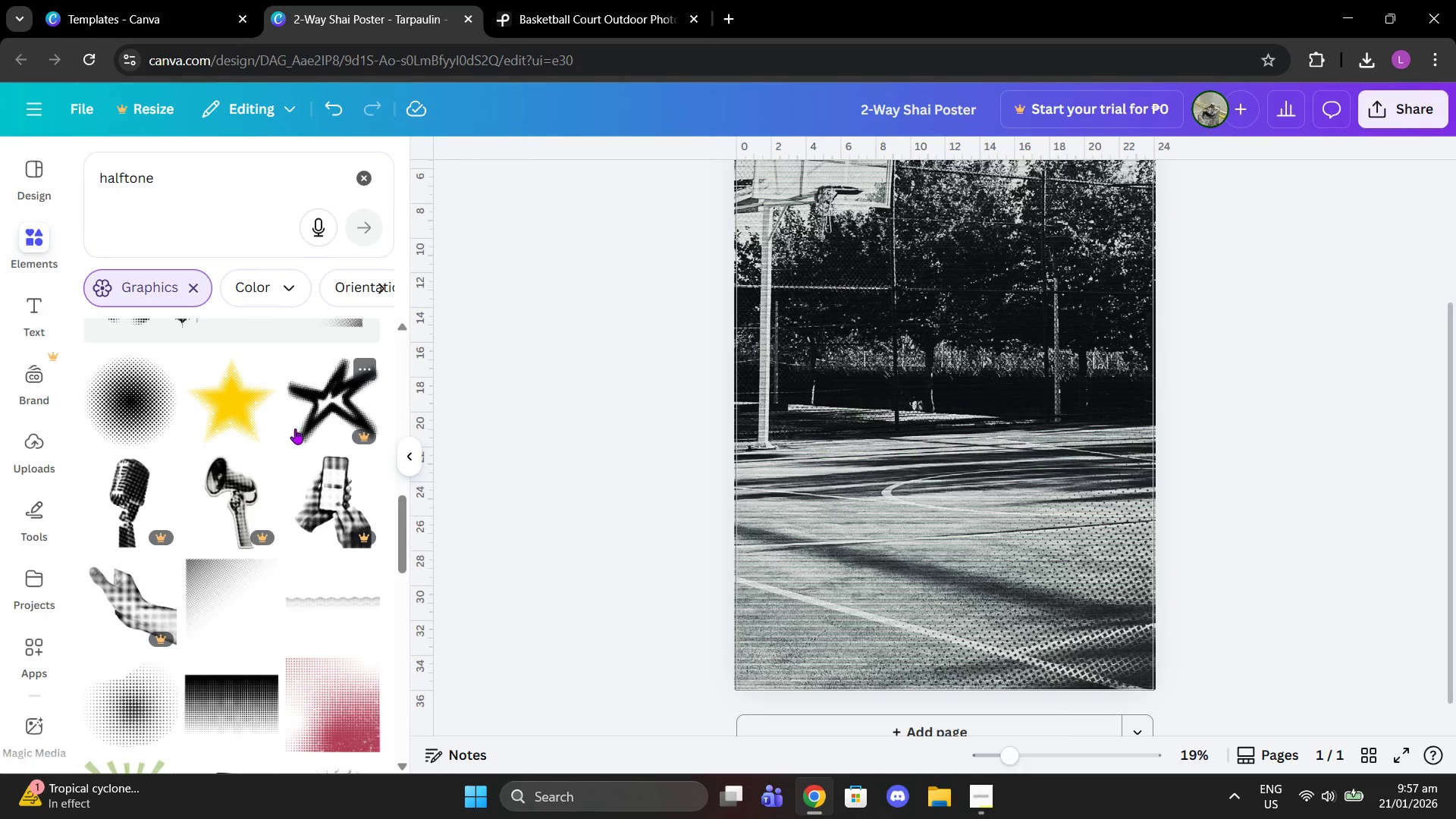 
scroll: coordinate [277, 441], scroll_direction: down, amount: 3.0
 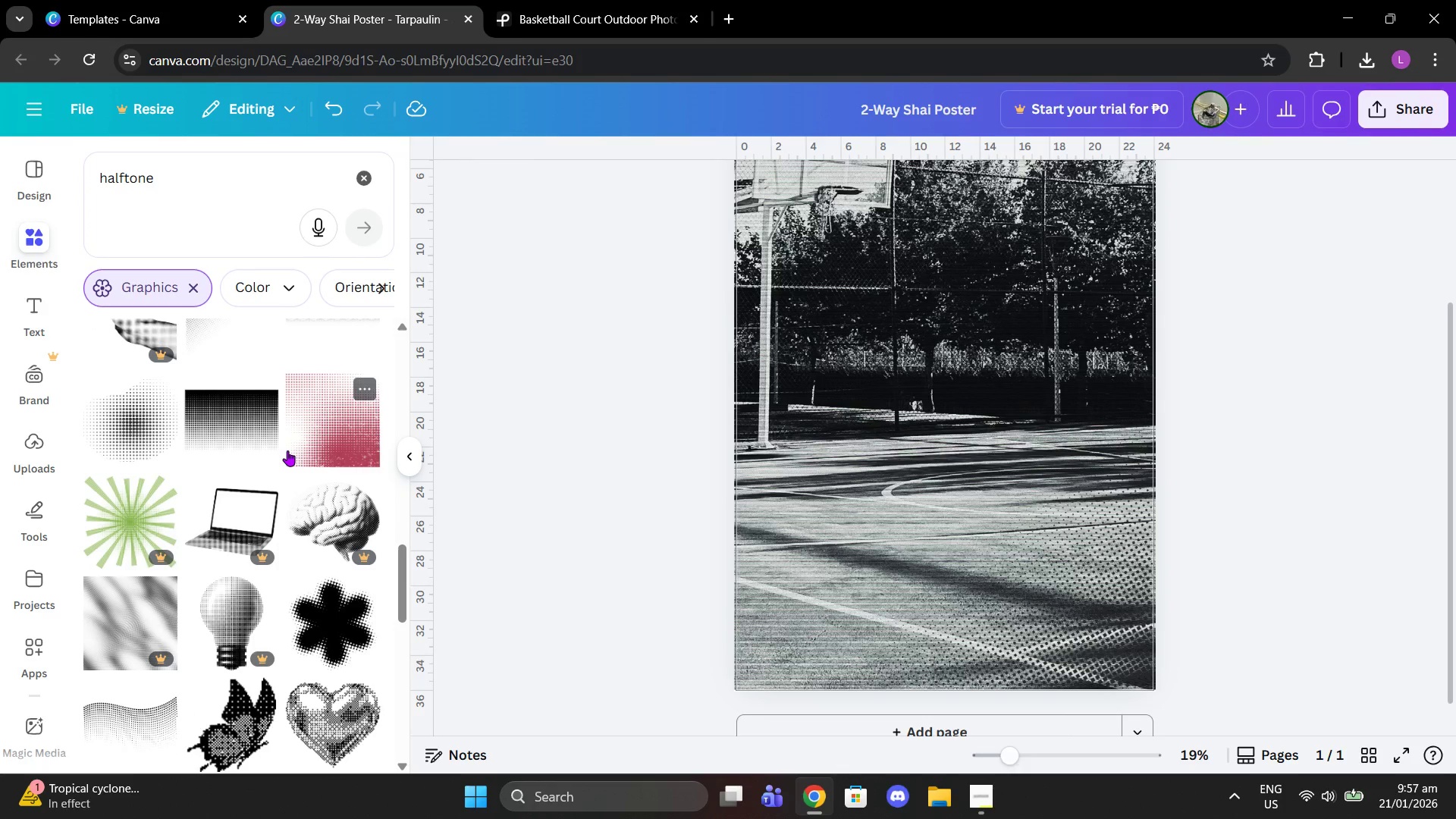 
scroll: coordinate [287, 450], scroll_direction: up, amount: 11.0
 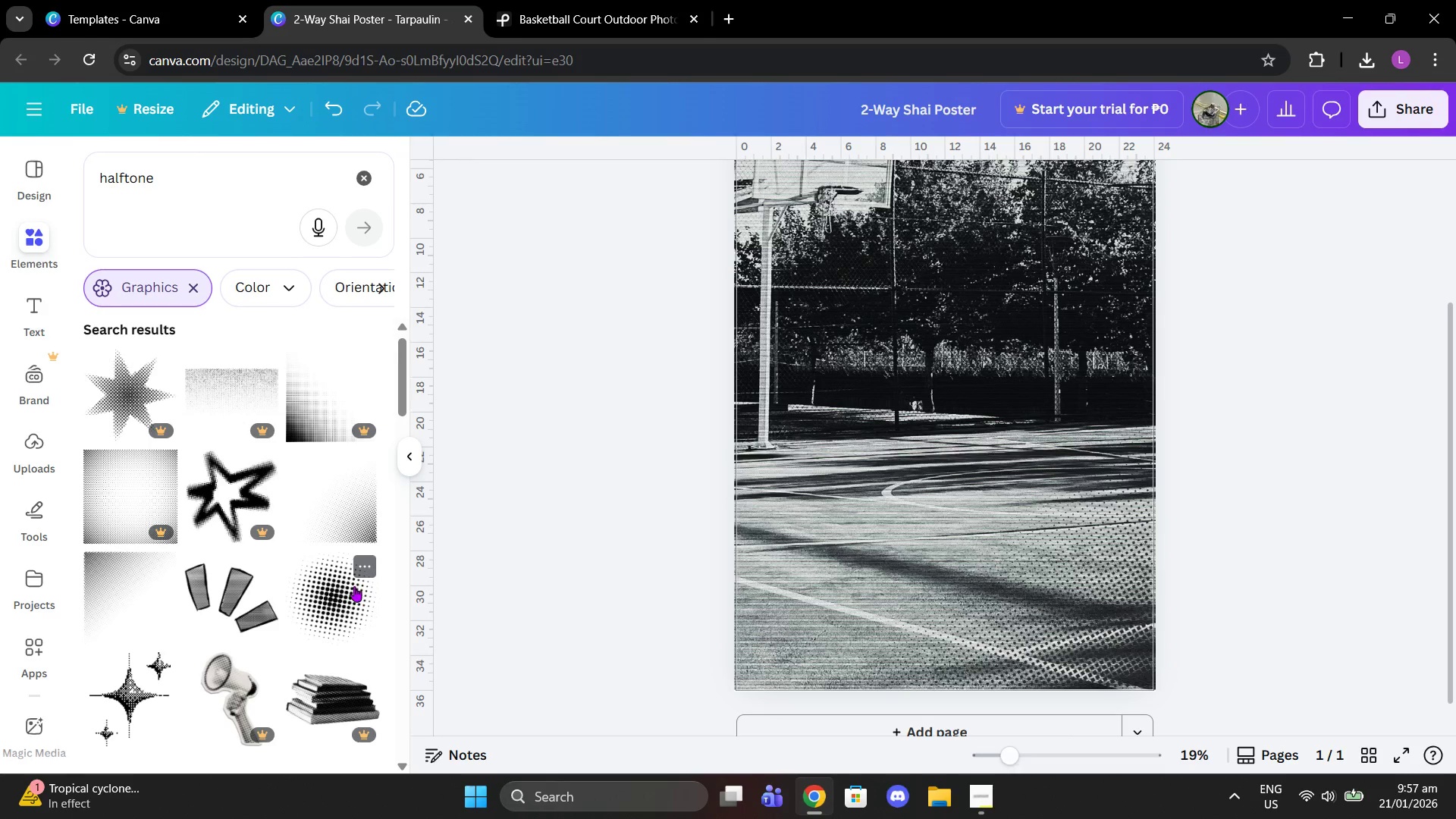 
scroll: coordinate [328, 536], scroll_direction: down, amount: 7.0
 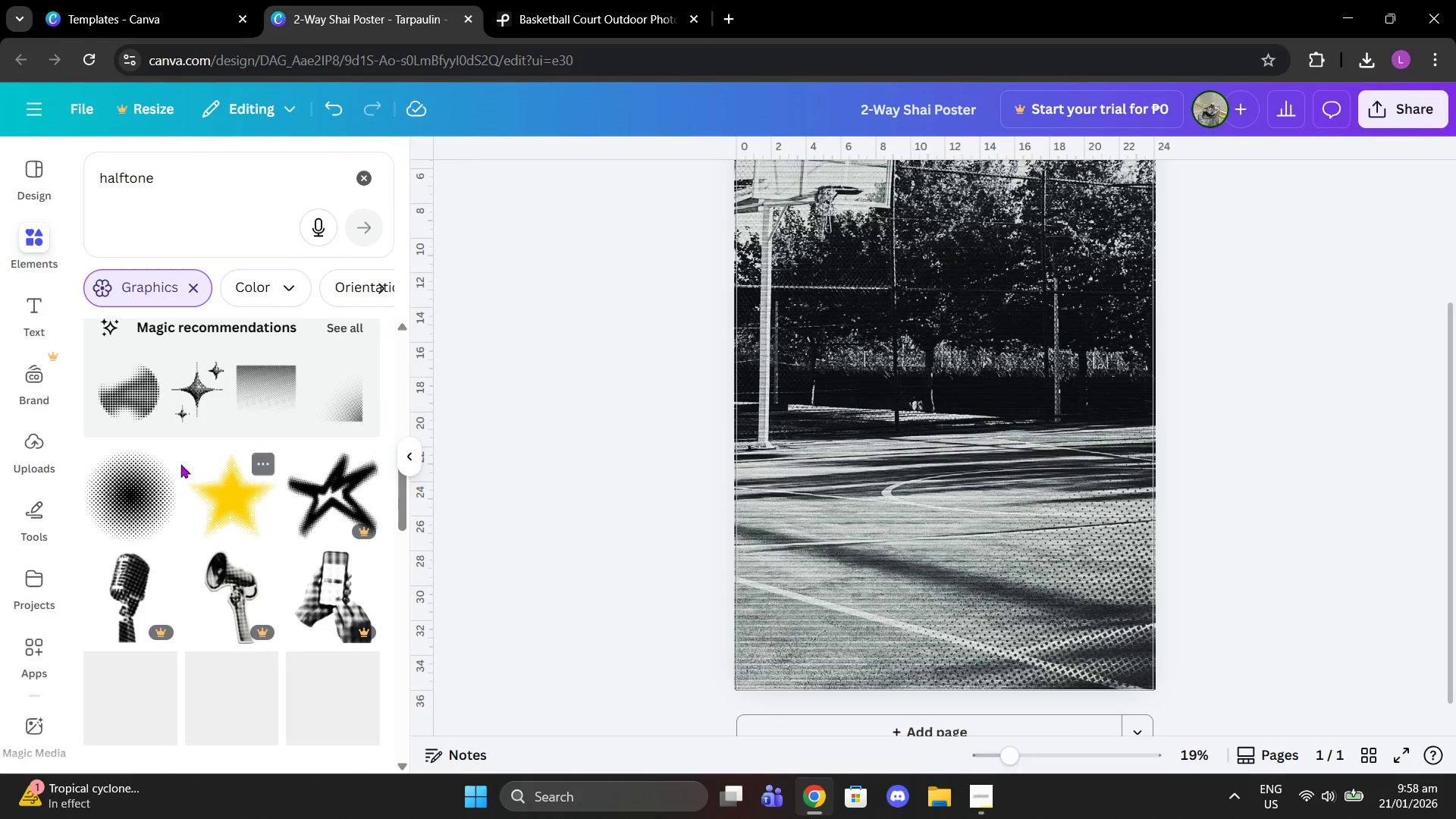 
left_click([132, 492])
 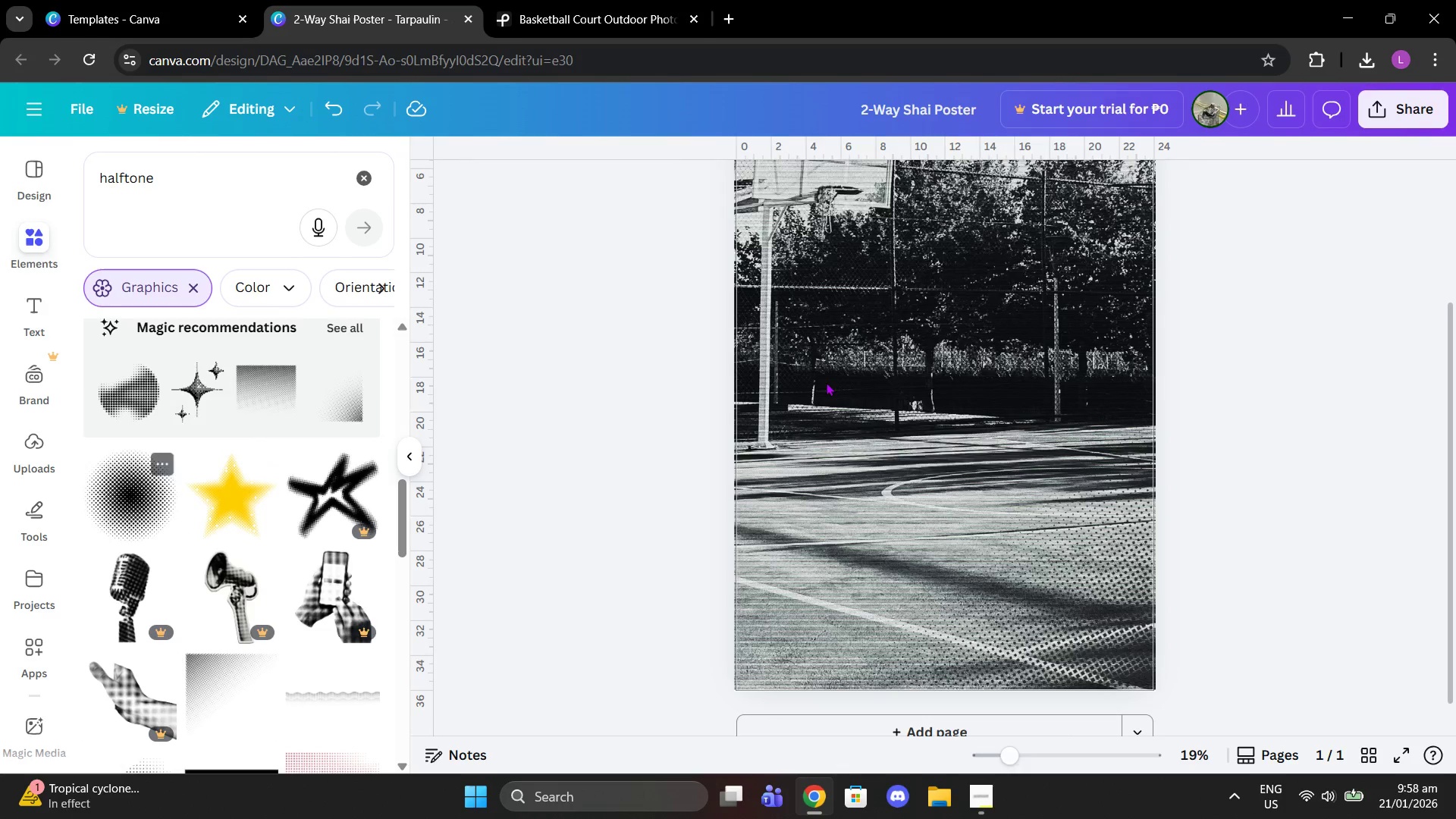 
scroll: coordinate [978, 388], scroll_direction: up, amount: 2.0
 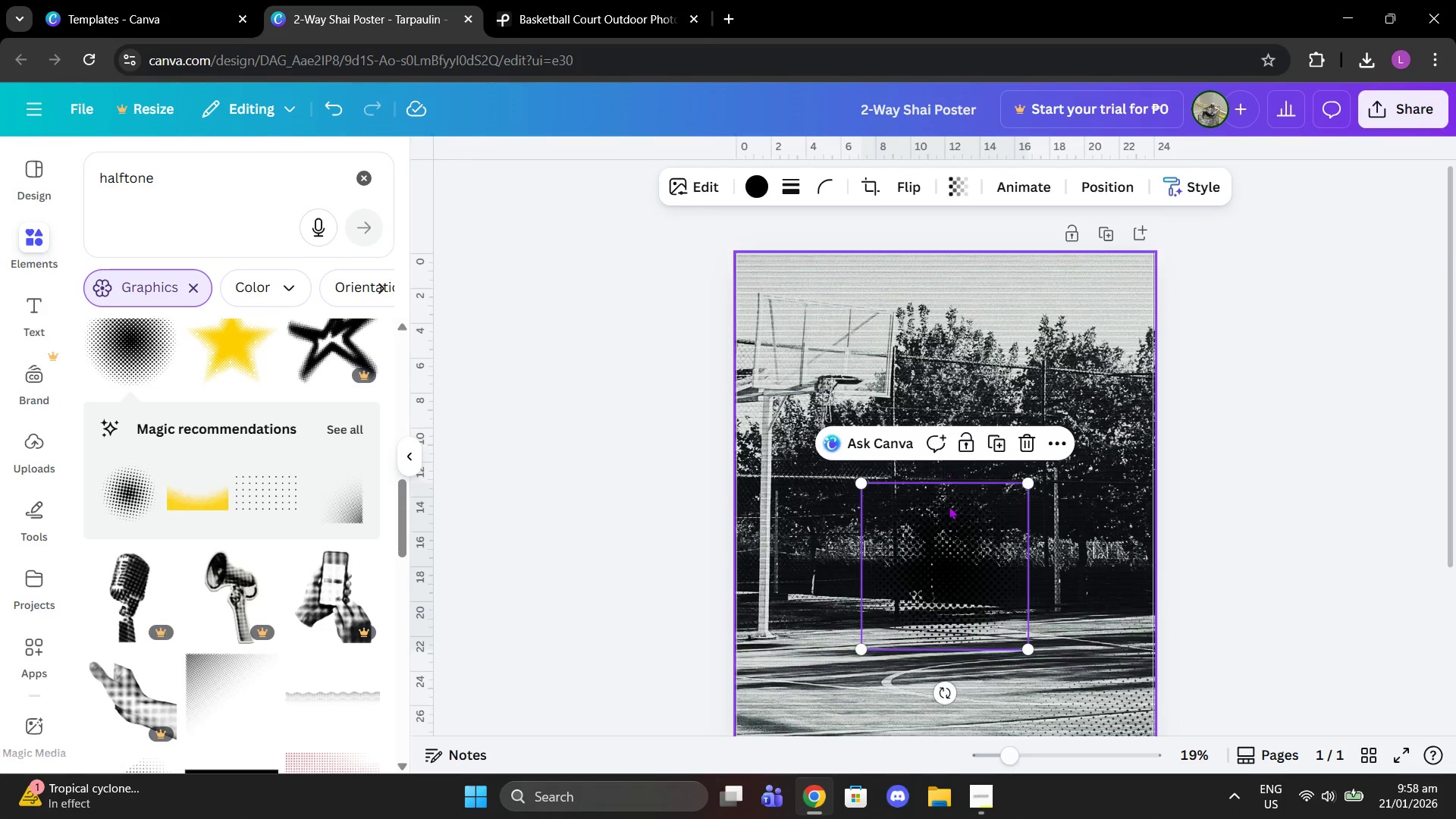 
left_click_drag(start_coordinate=[960, 592], to_coordinate=[1131, 306])
 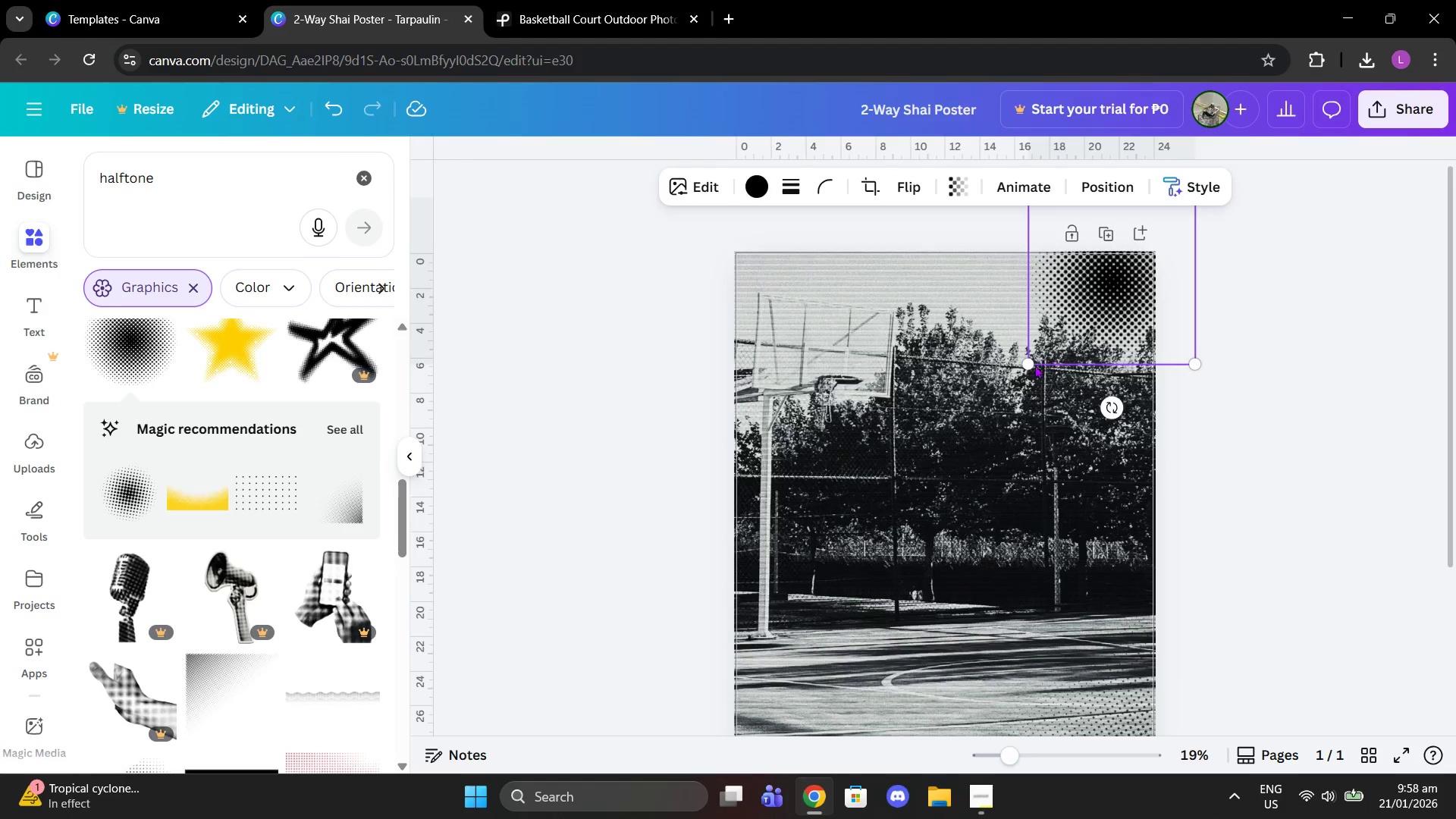 
left_click_drag(start_coordinate=[1028, 365], to_coordinate=[996, 406])
 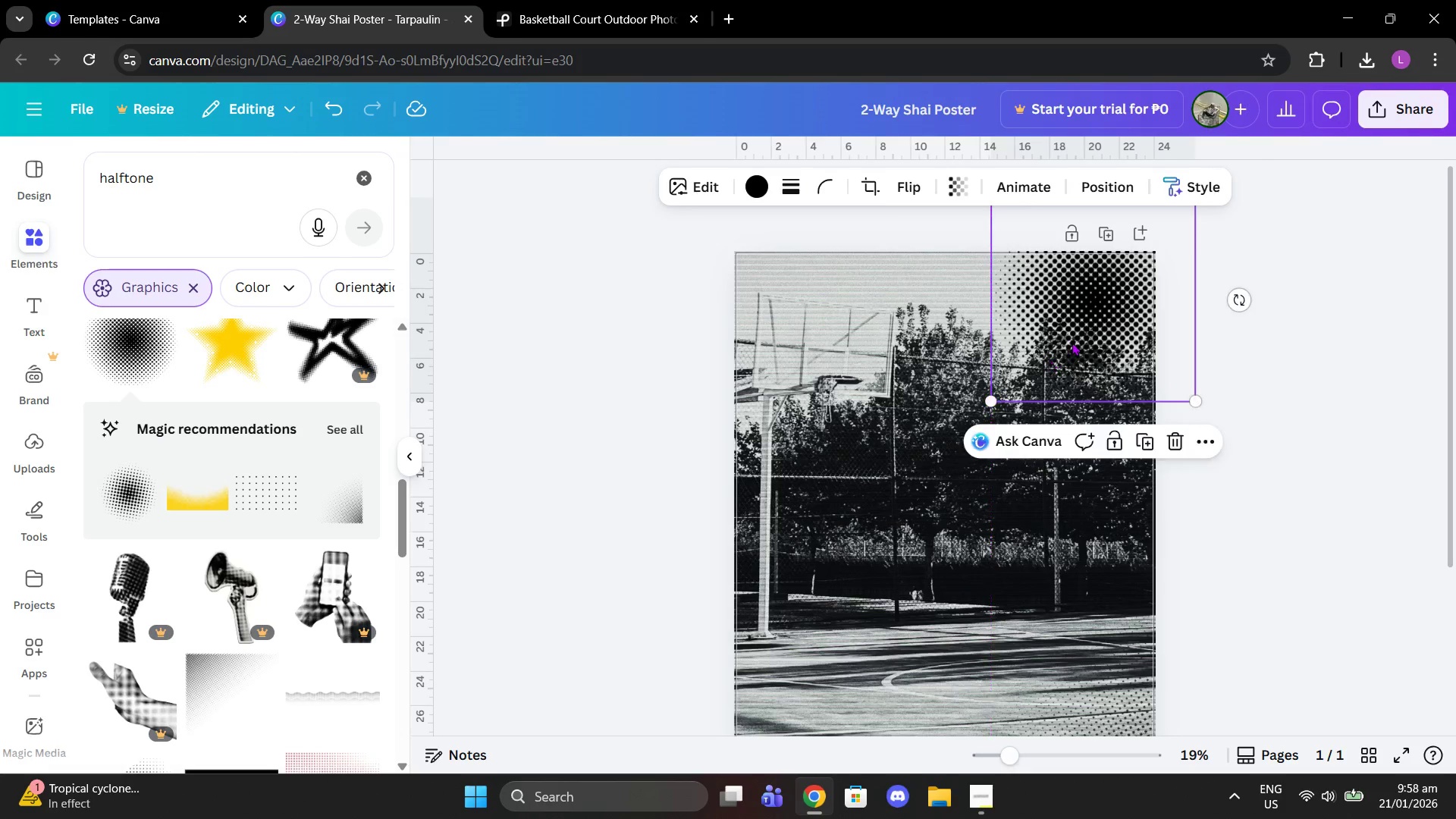 
left_click_drag(start_coordinate=[1072, 342], to_coordinate=[1087, 306])
 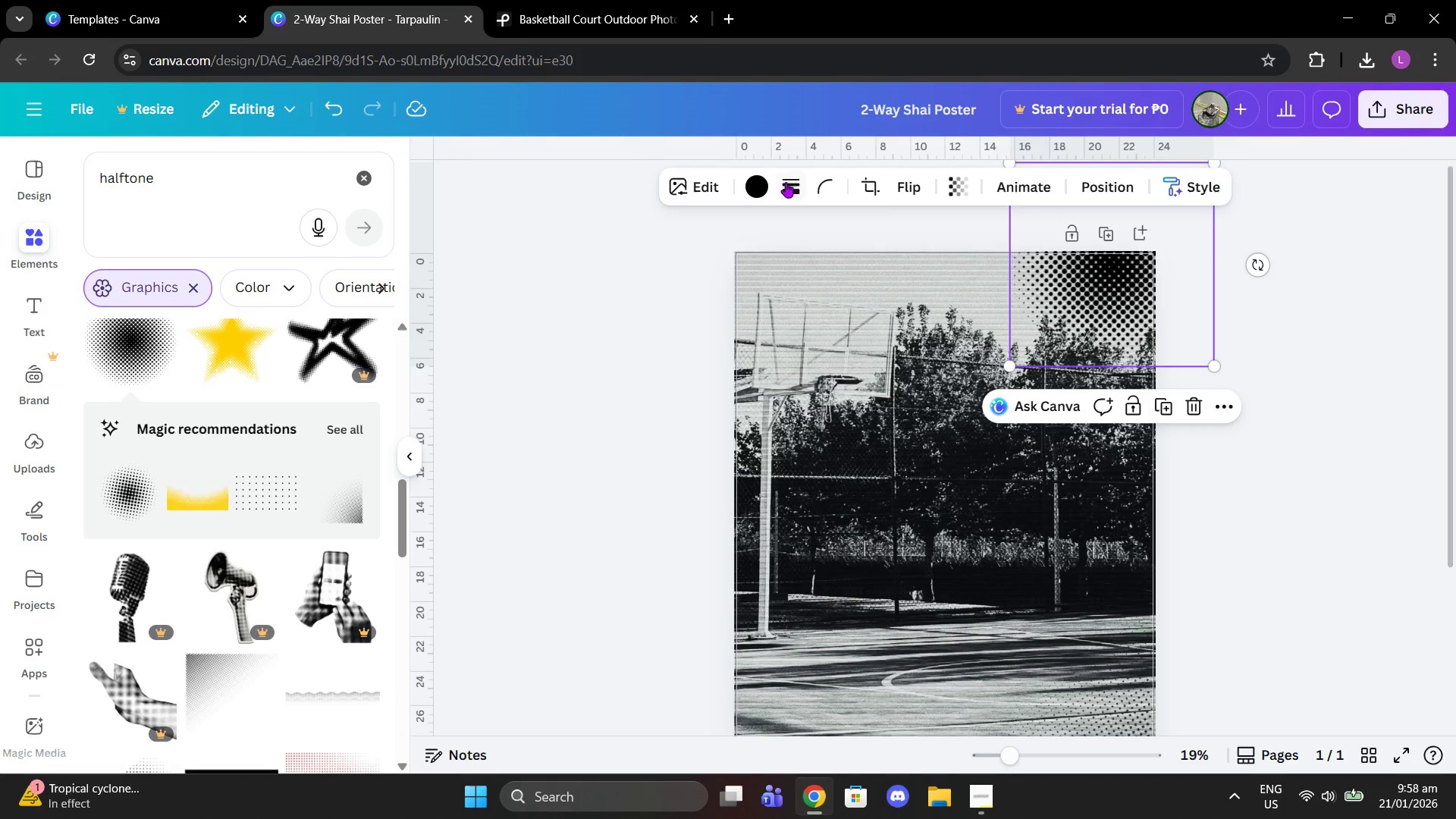 
left_click([760, 187])
 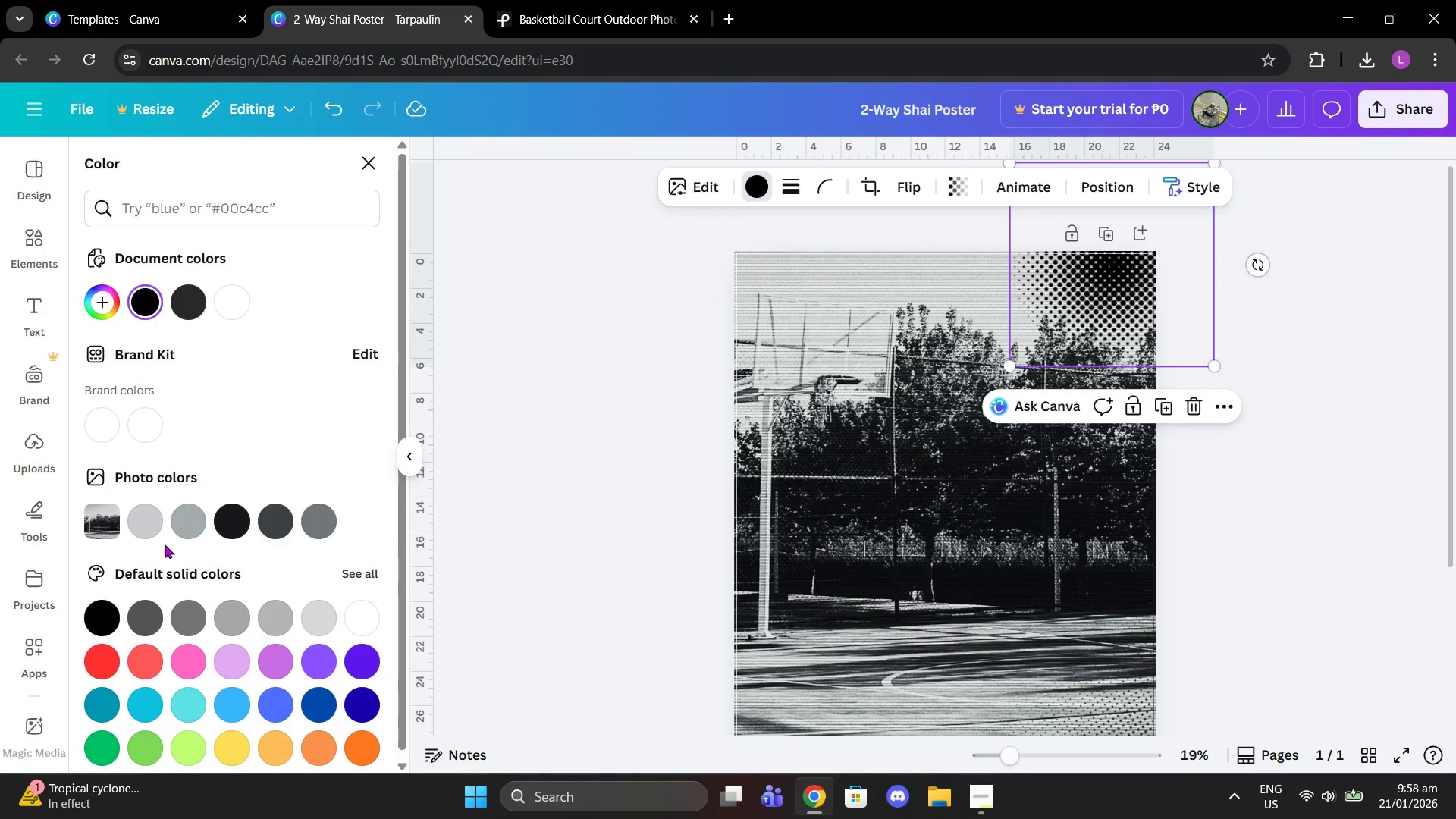 
left_click([144, 519])
 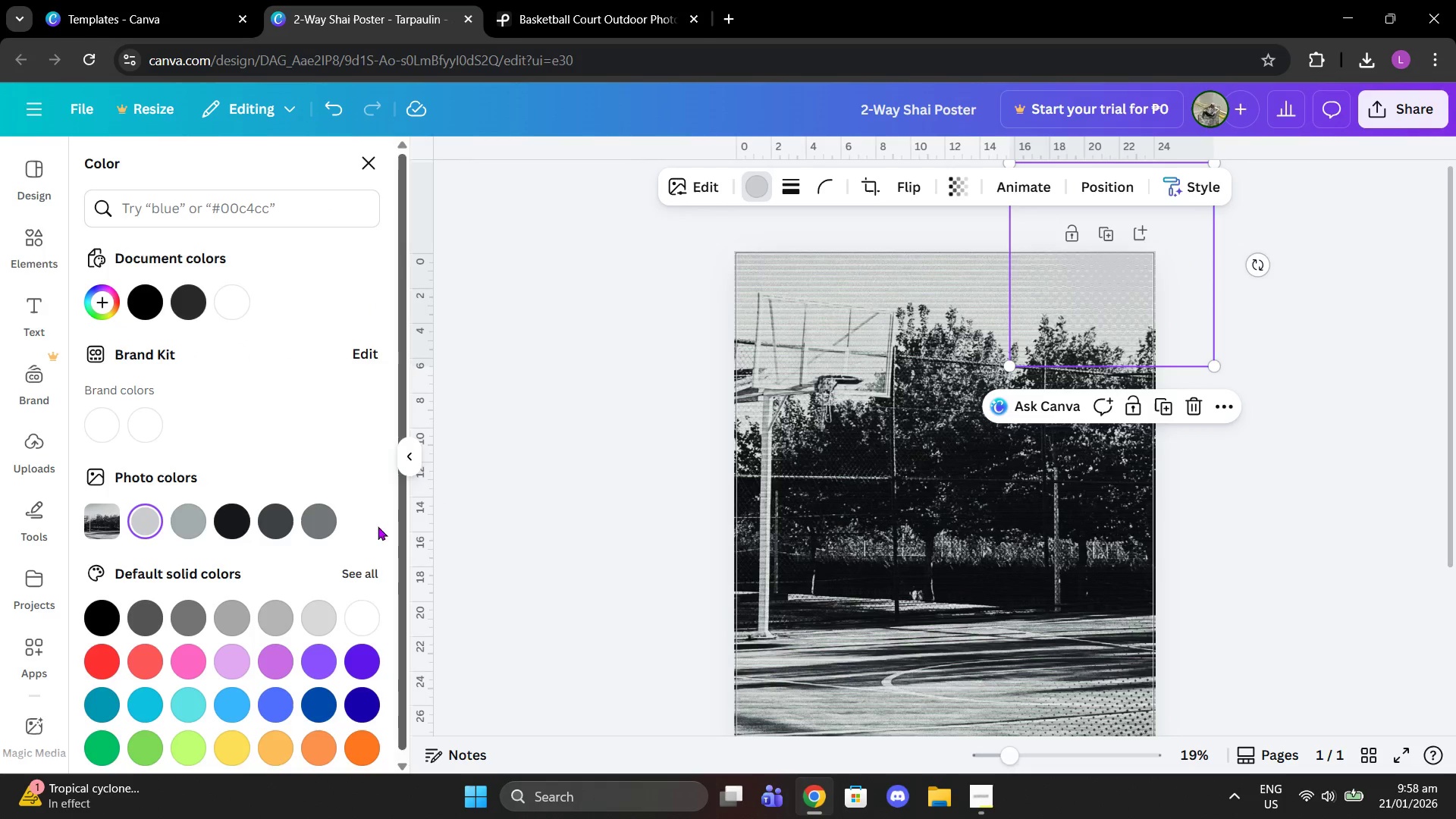 
left_click([316, 519])
 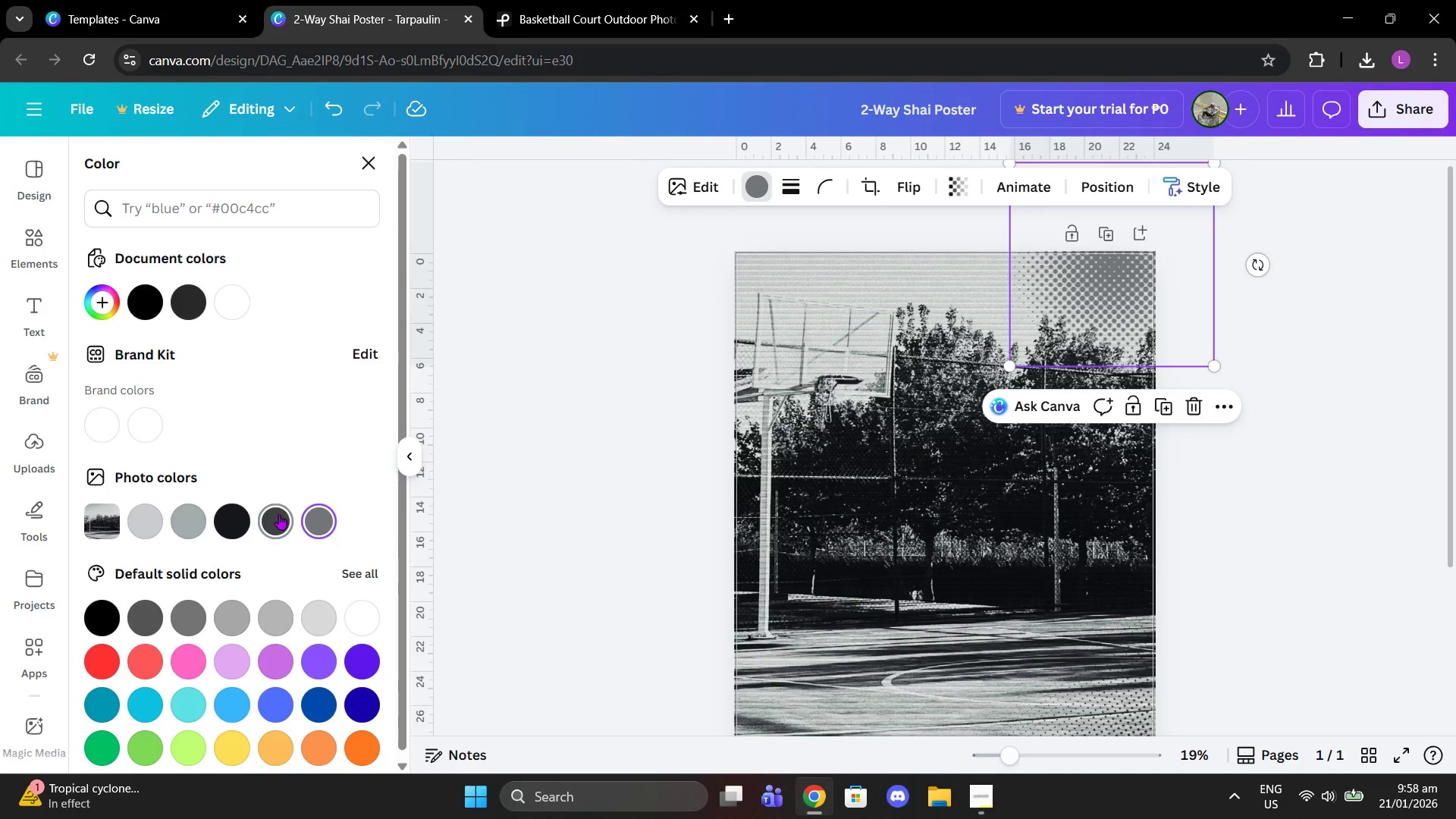 
left_click([279, 514])
 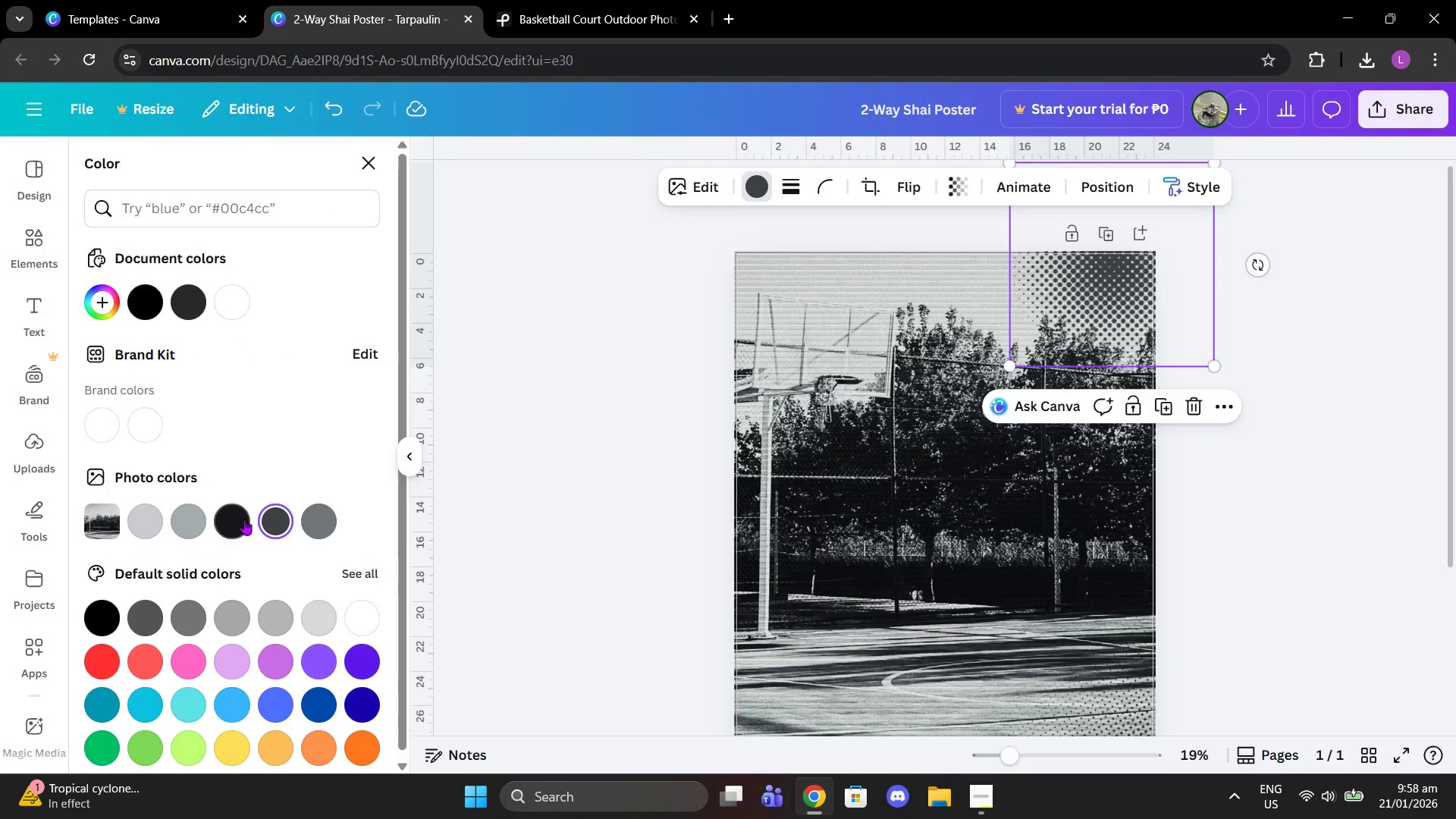 
left_click([234, 520])
 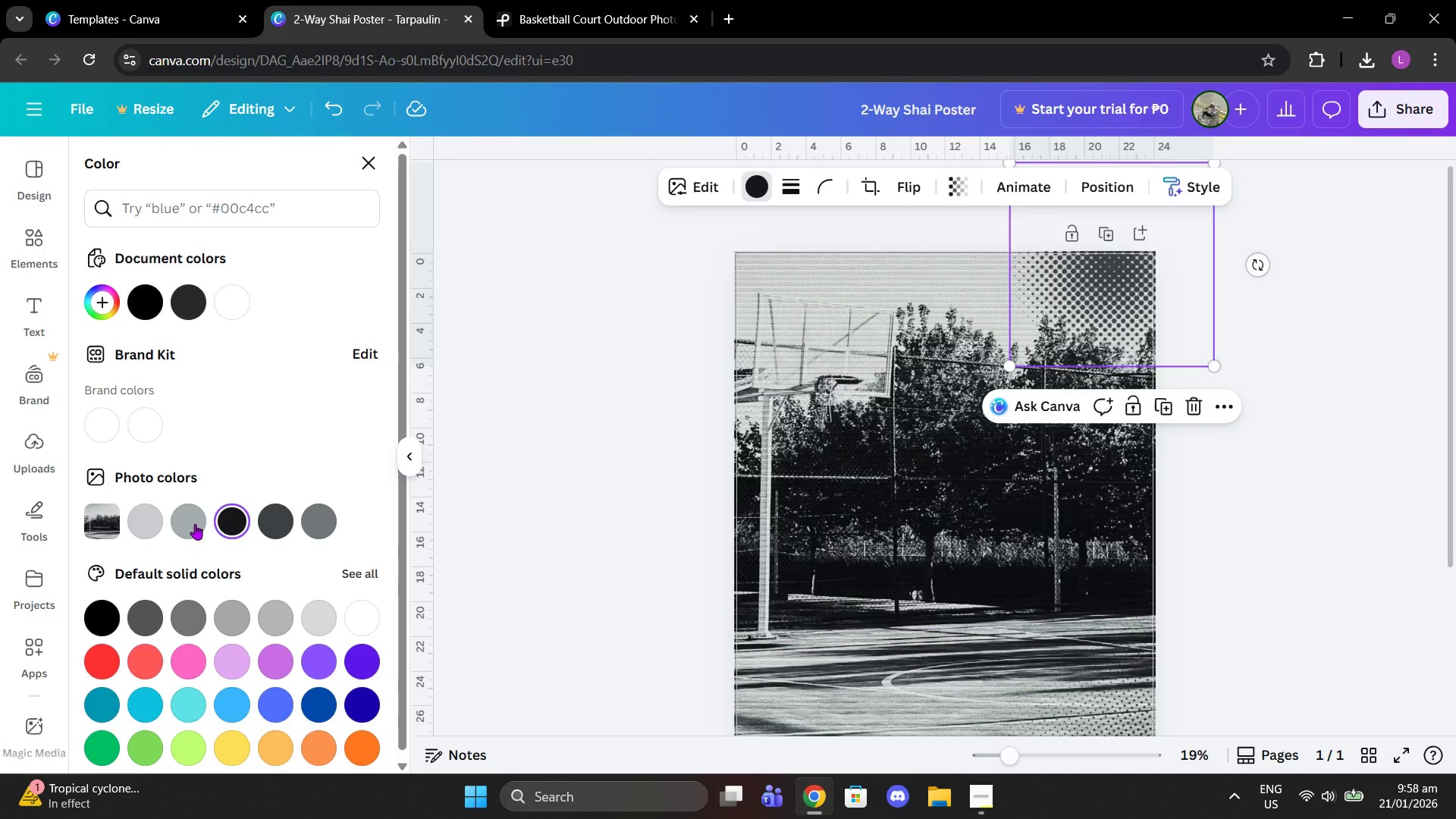 
left_click([193, 524])
 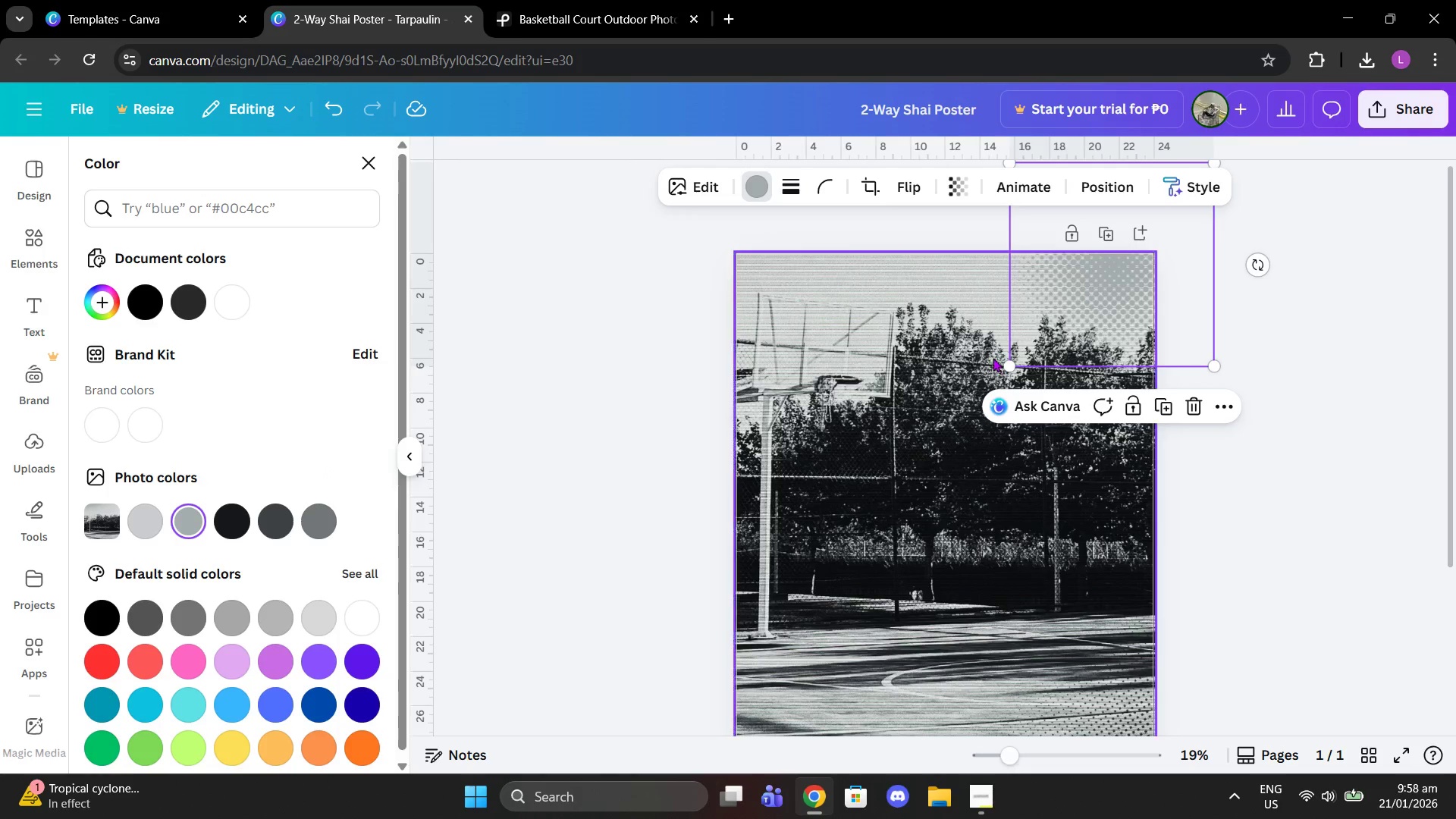 
scroll: coordinate [1064, 428], scroll_direction: down, amount: 2.0
 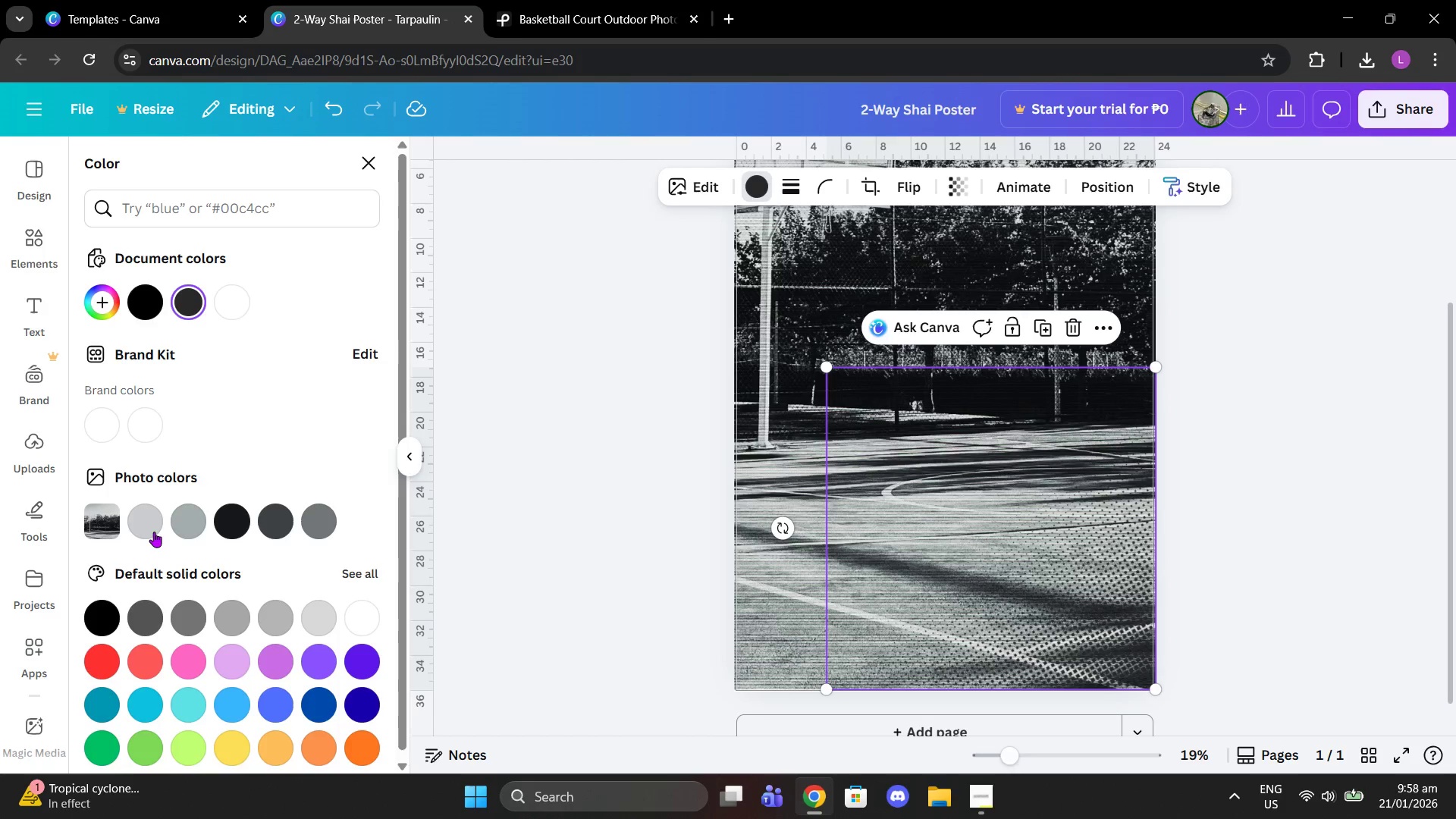 
left_click([180, 515])
 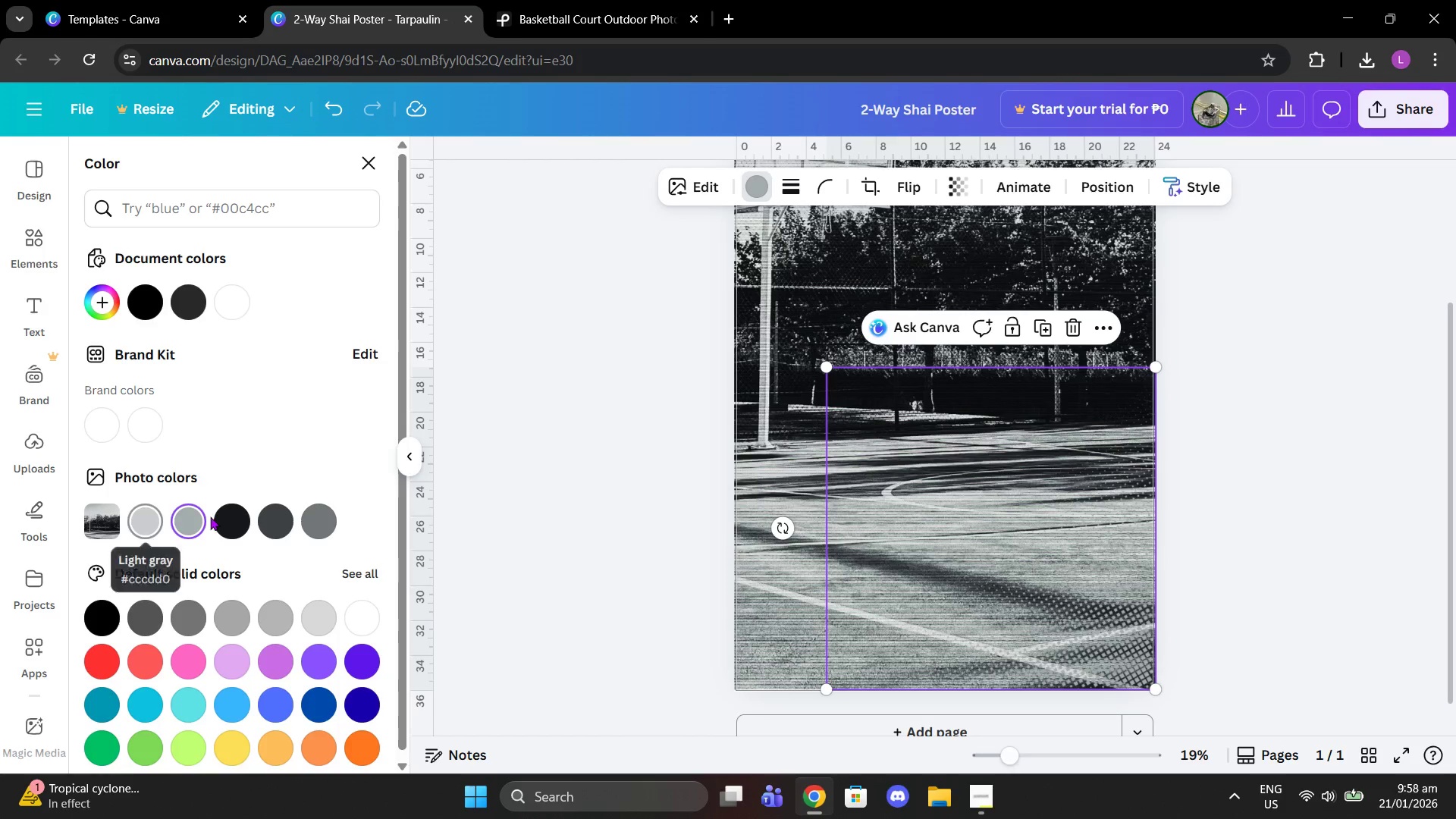 
double_click([218, 519])
 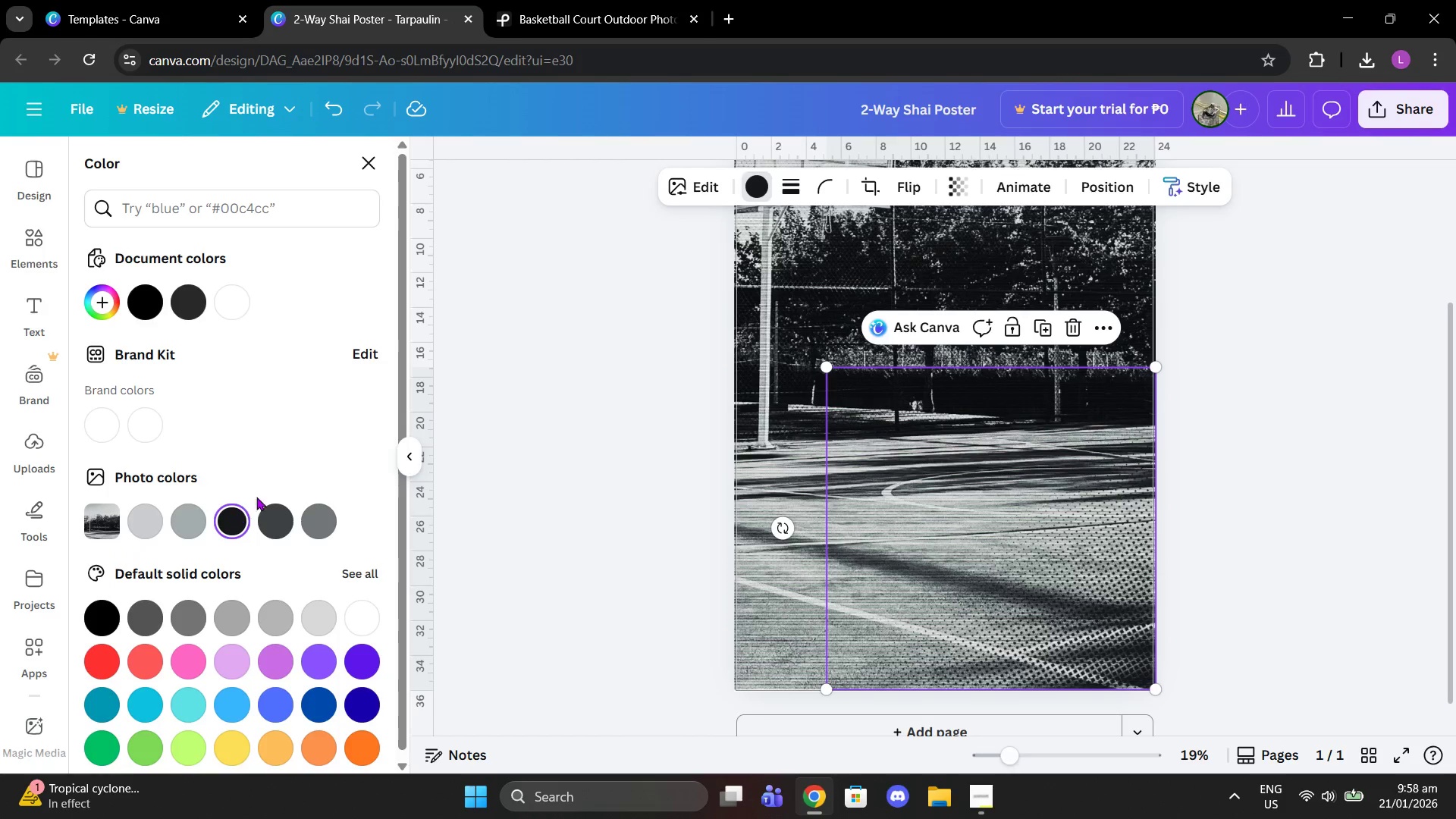 
scroll: coordinate [435, 459], scroll_direction: up, amount: 3.0
 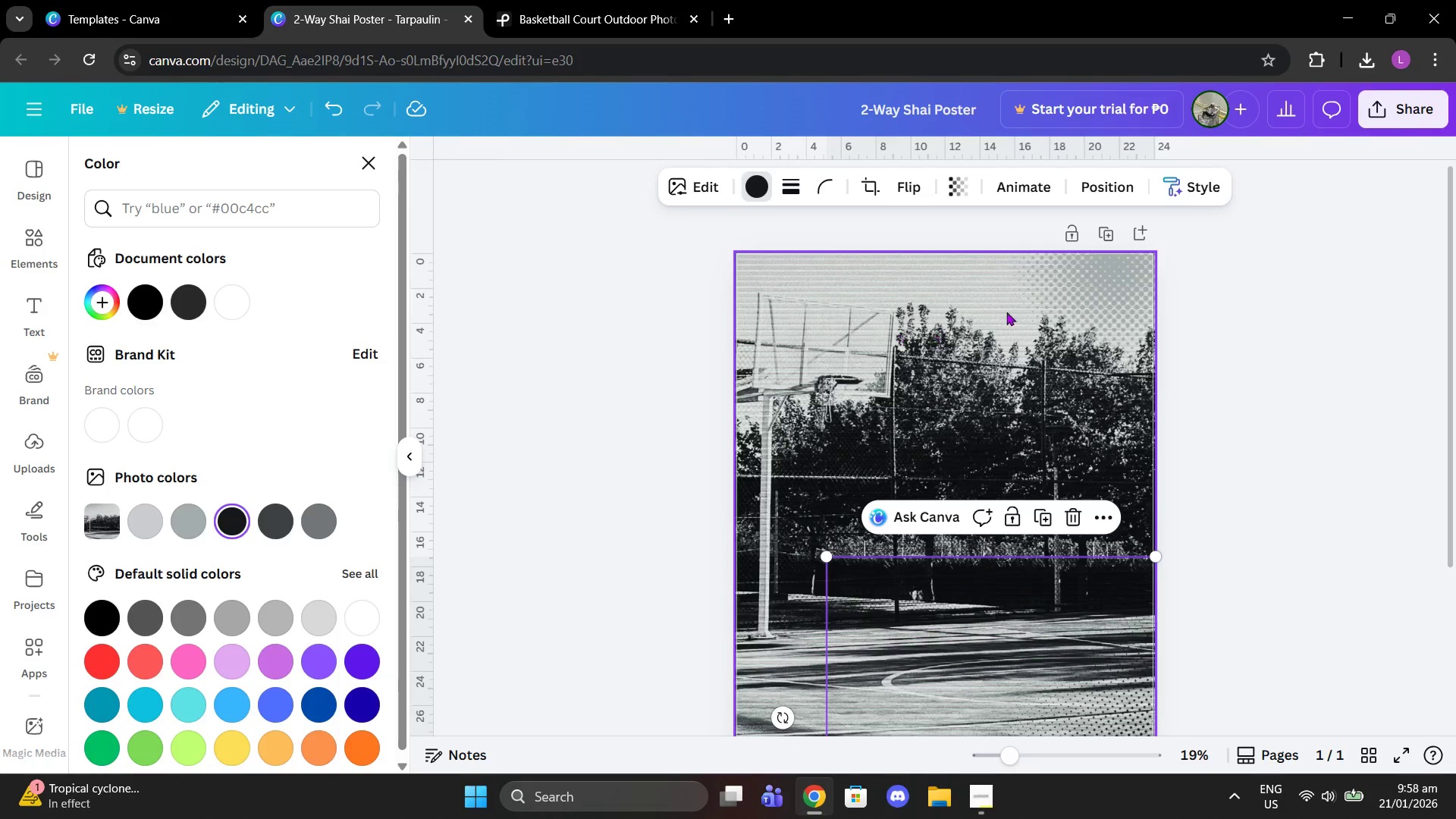 
left_click([1038, 301])
 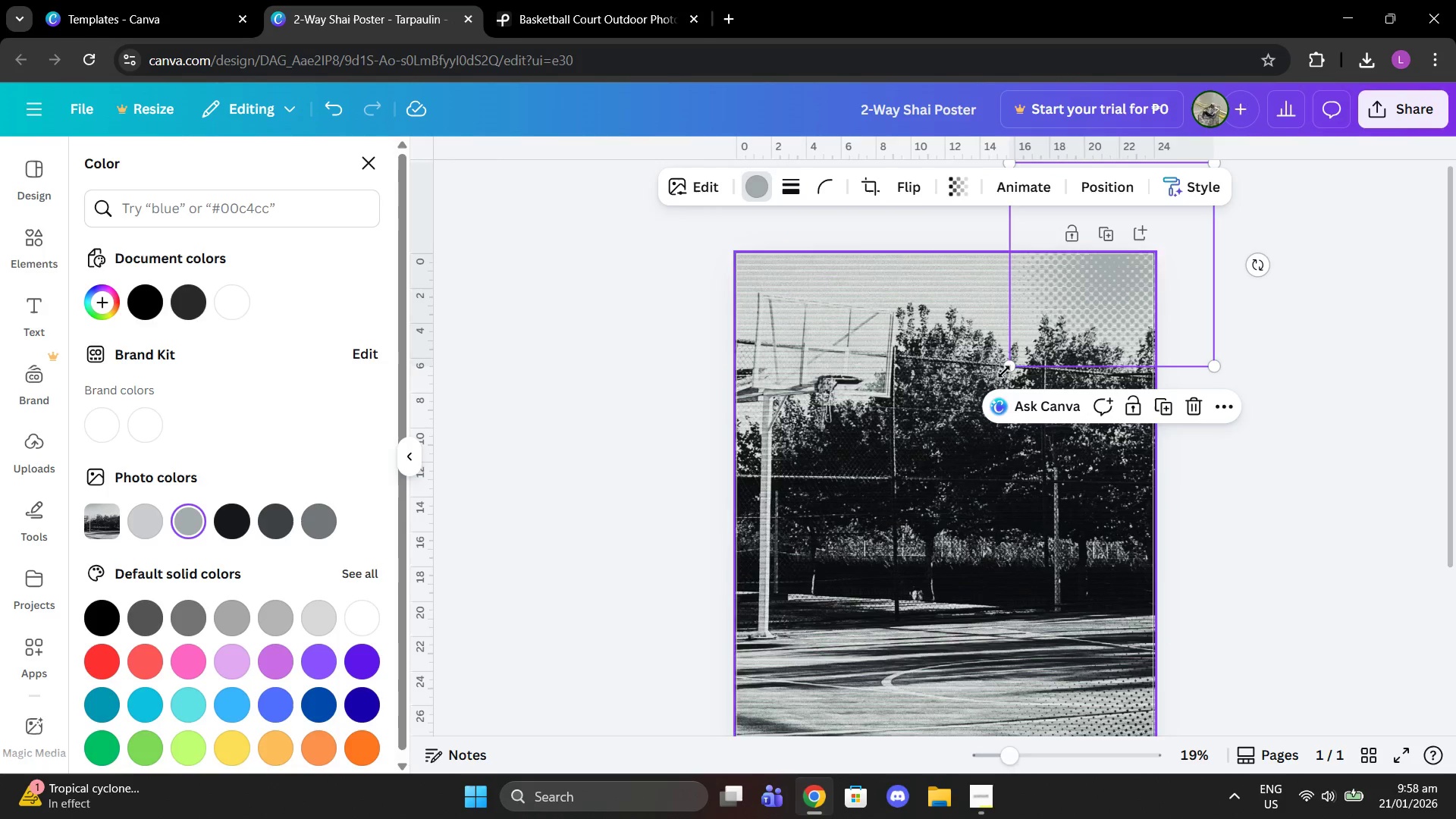 
left_click_drag(start_coordinate=[1013, 369], to_coordinate=[1062, 324])
 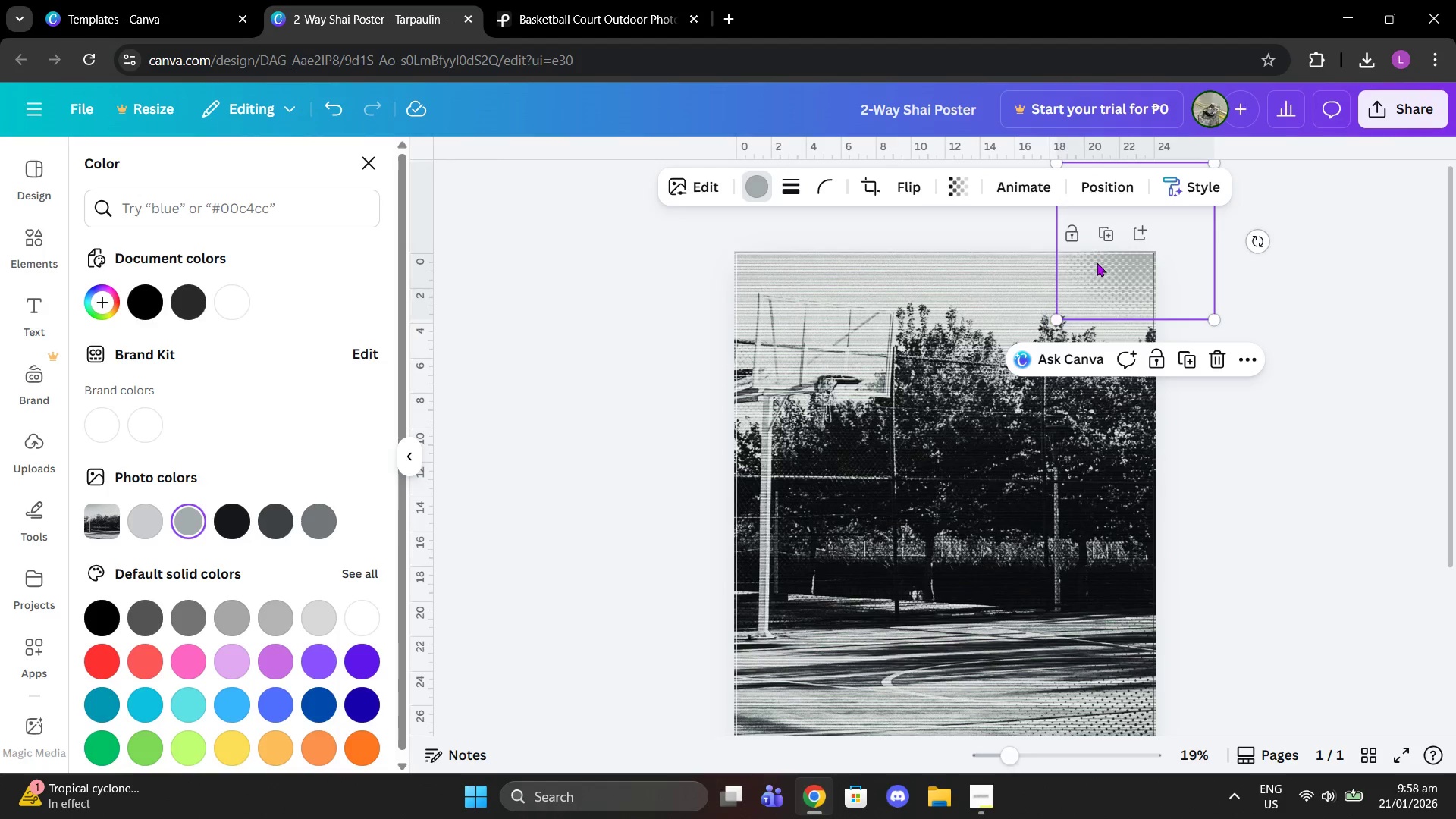 
left_click_drag(start_coordinate=[1097, 261], to_coordinate=[1050, 302])
 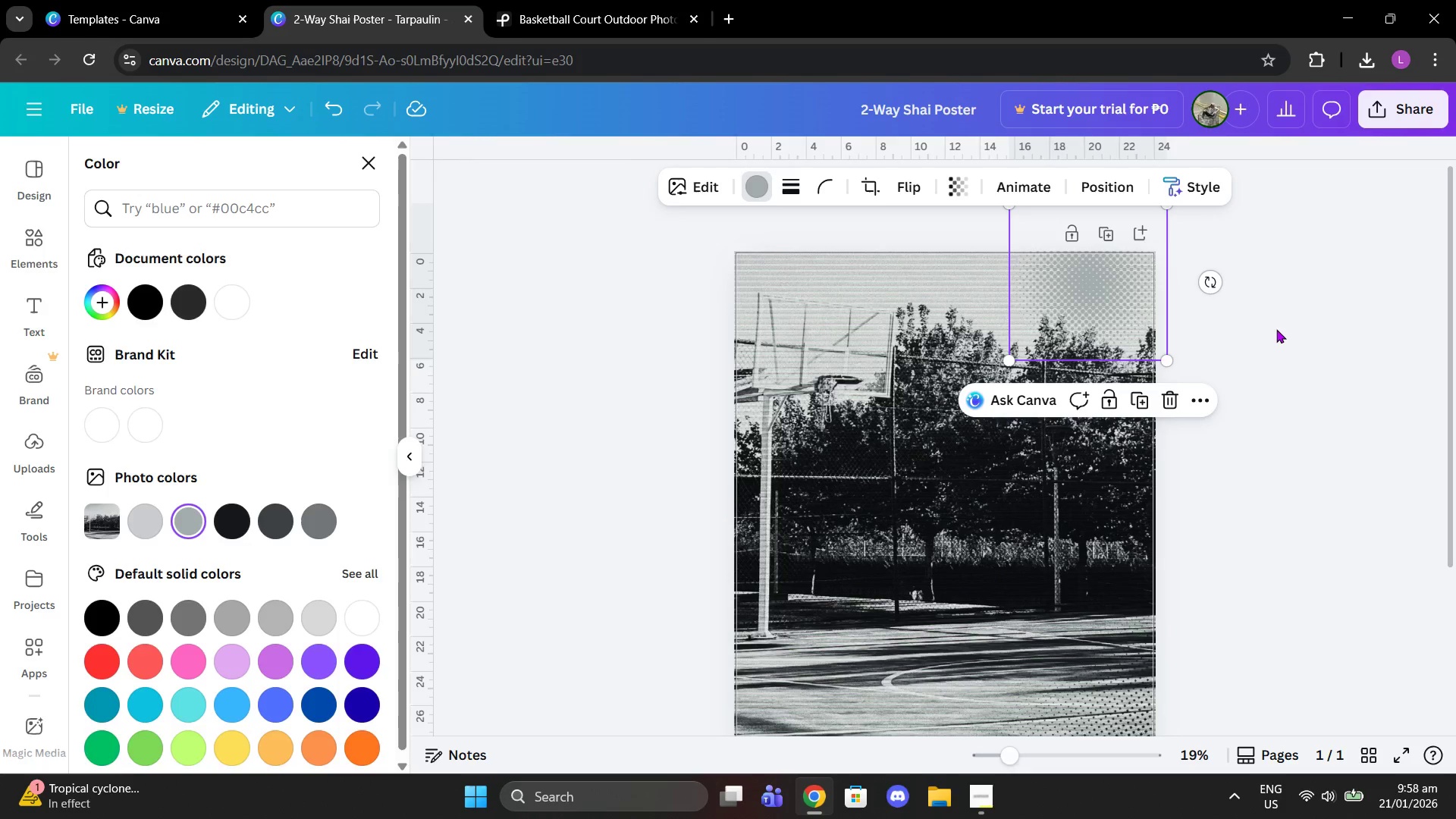 
double_click([1276, 329])
 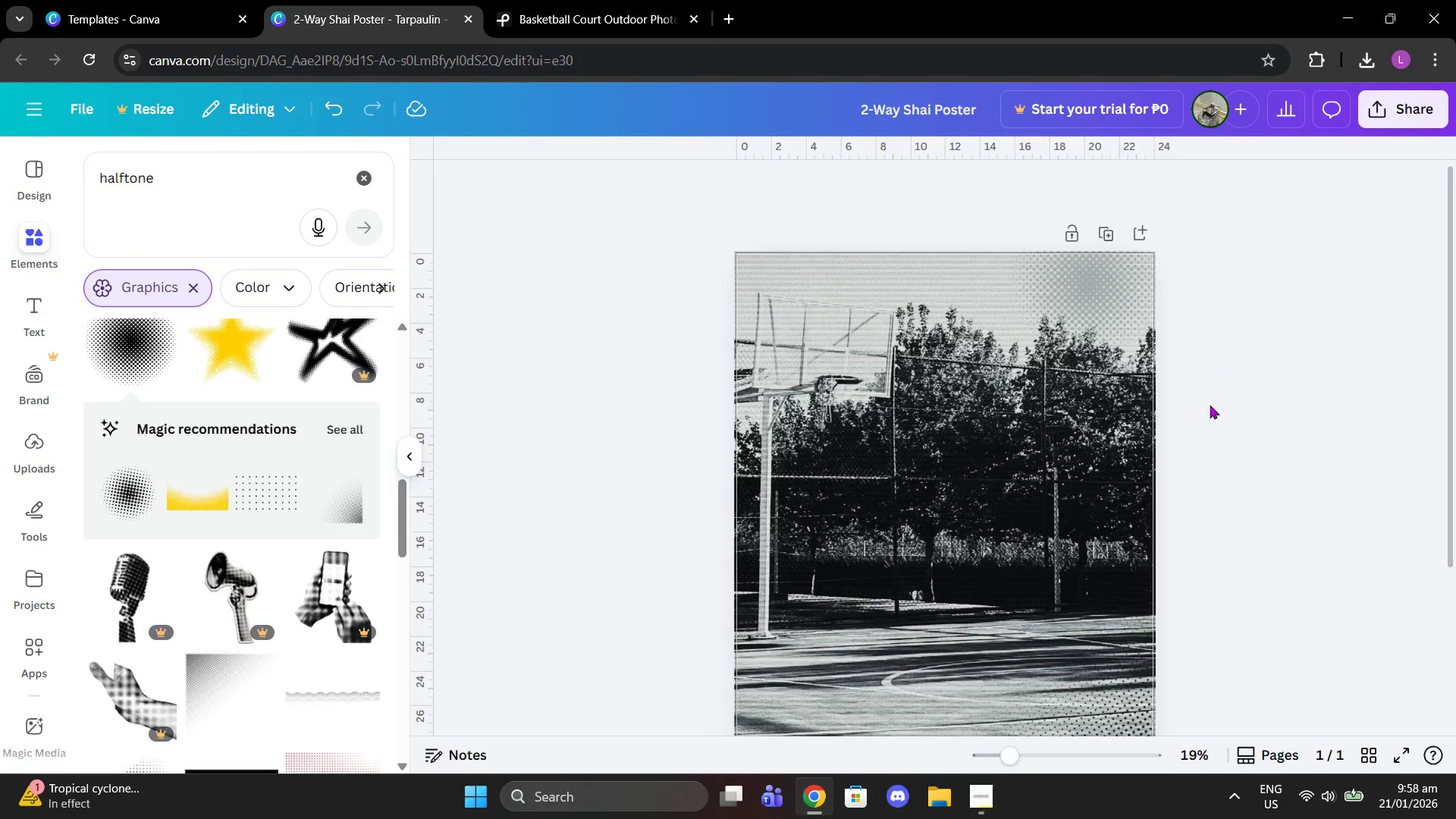 
scroll: coordinate [1196, 452], scroll_direction: down, amount: 2.0
 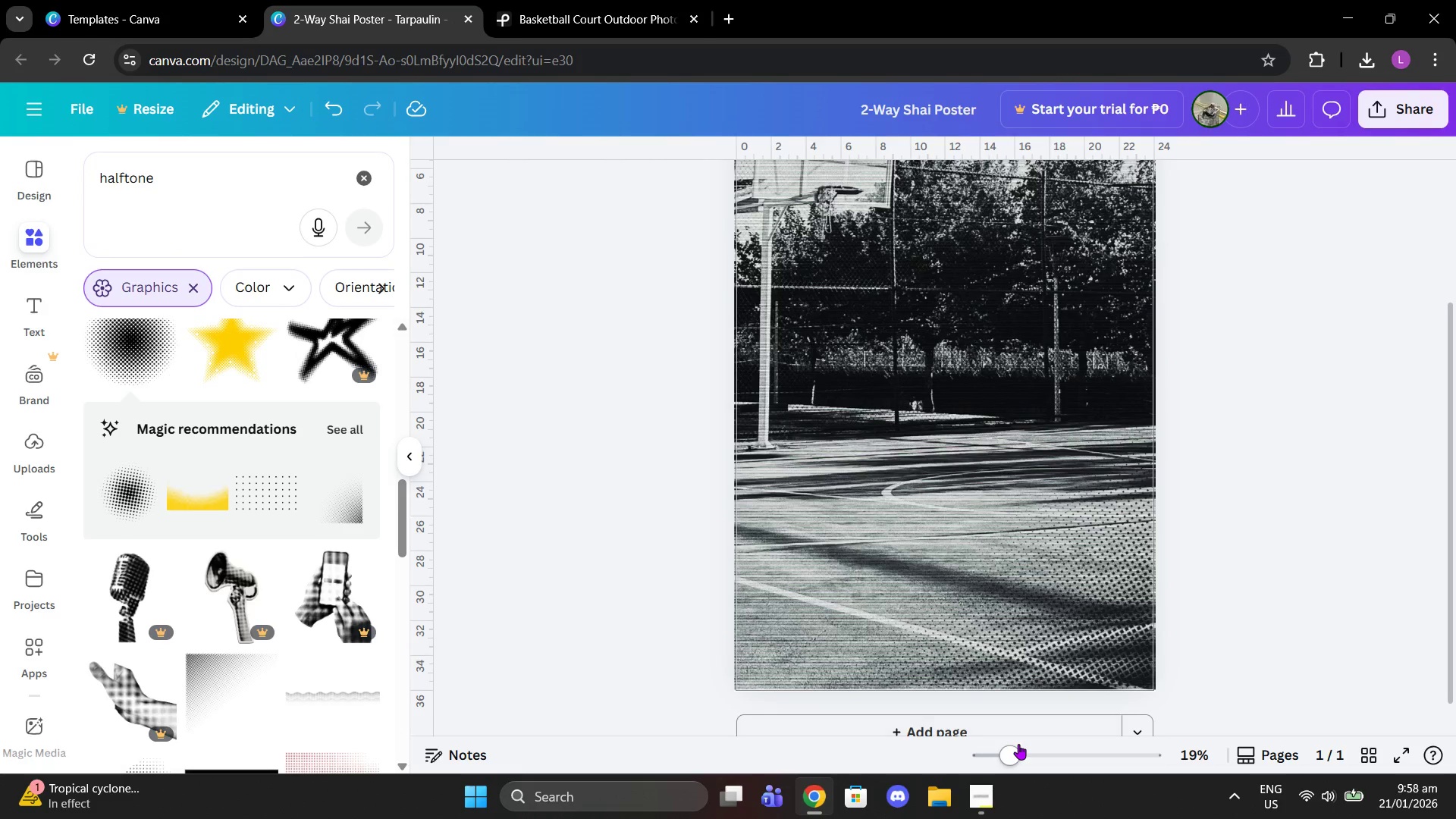 
left_click_drag(start_coordinate=[1017, 747], to_coordinate=[1000, 750])
 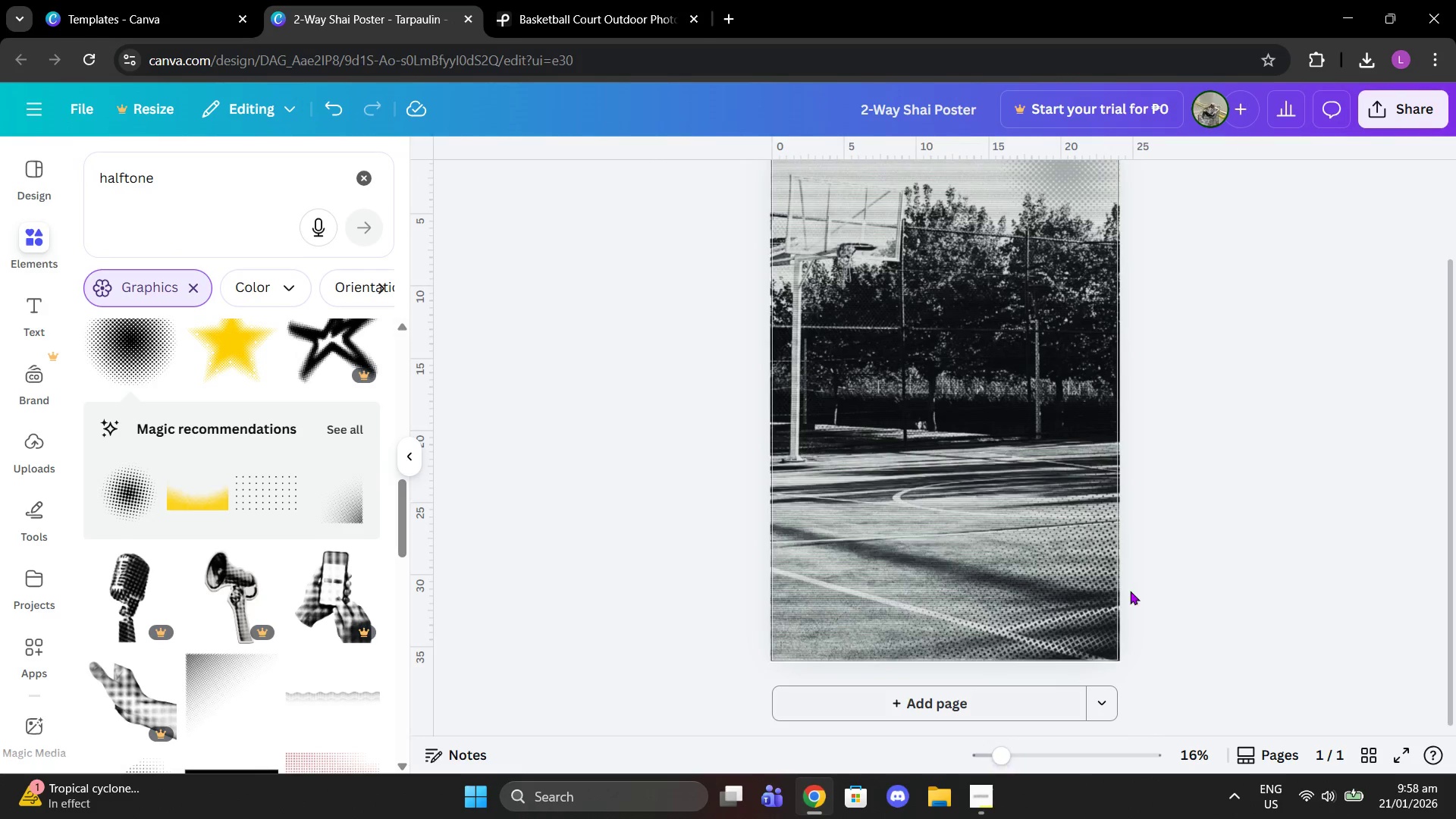 
left_click([1131, 588])
 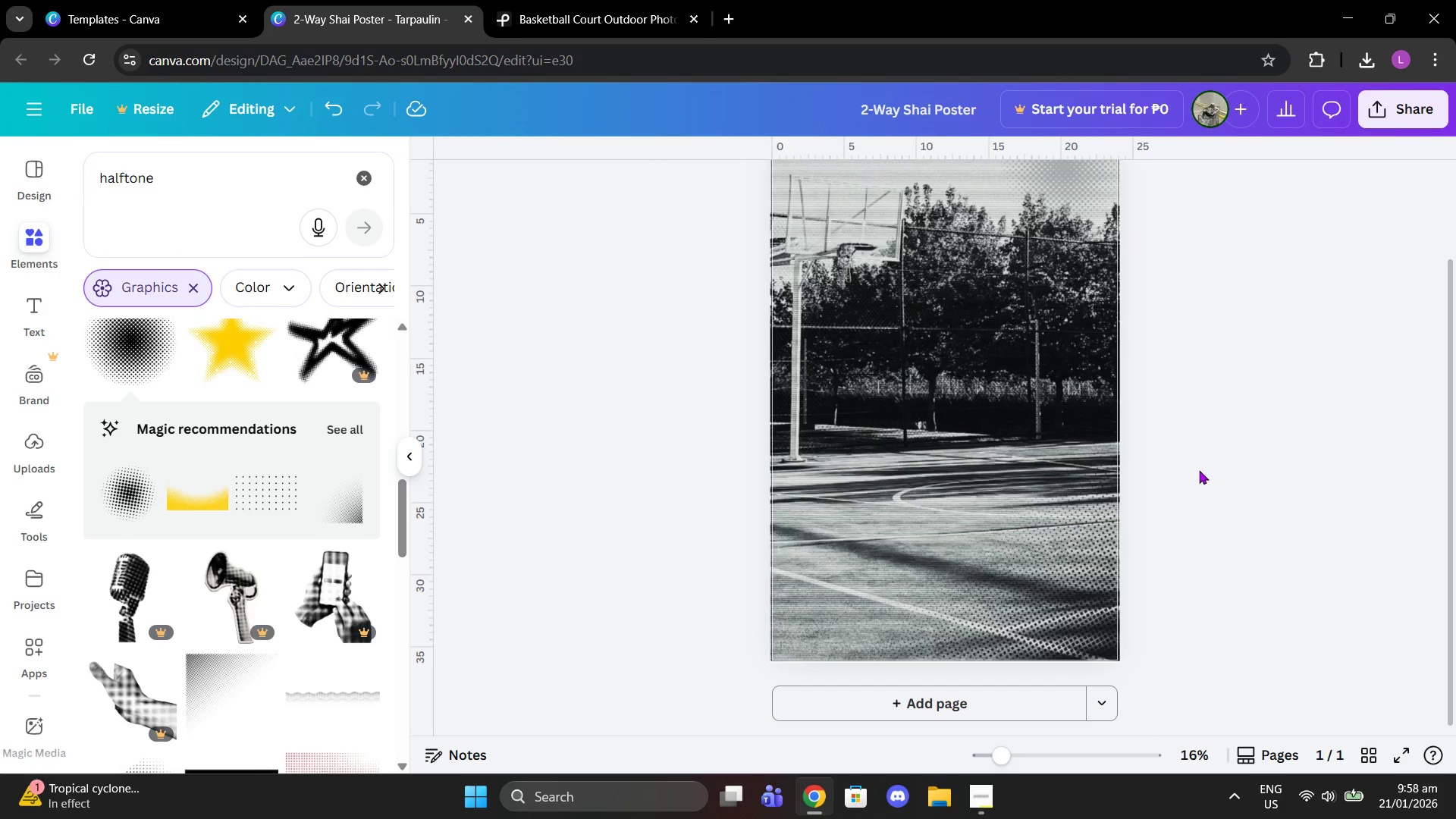 
scroll: coordinate [1200, 468], scroll_direction: up, amount: 1.0
 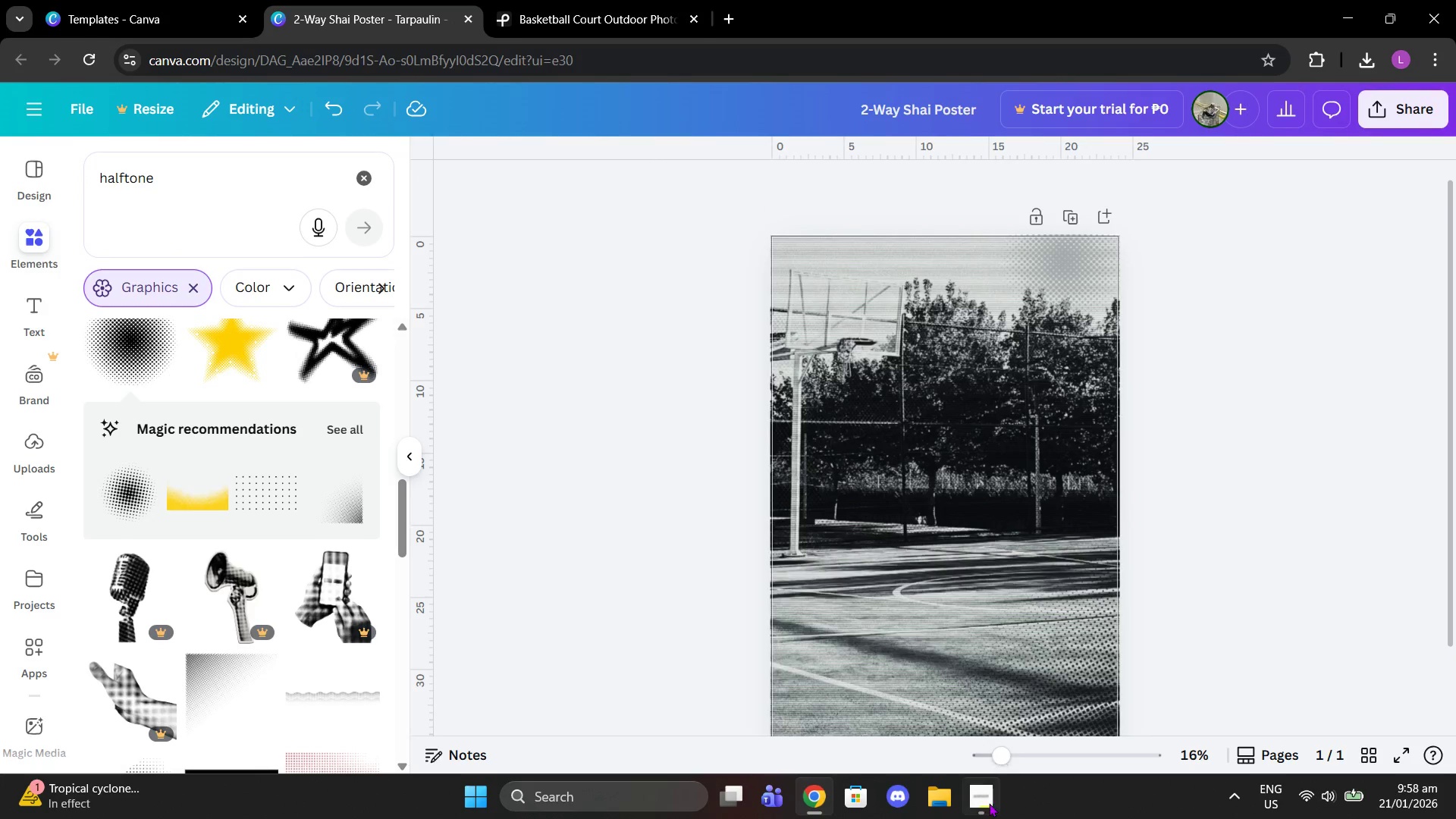 
left_click([989, 804])